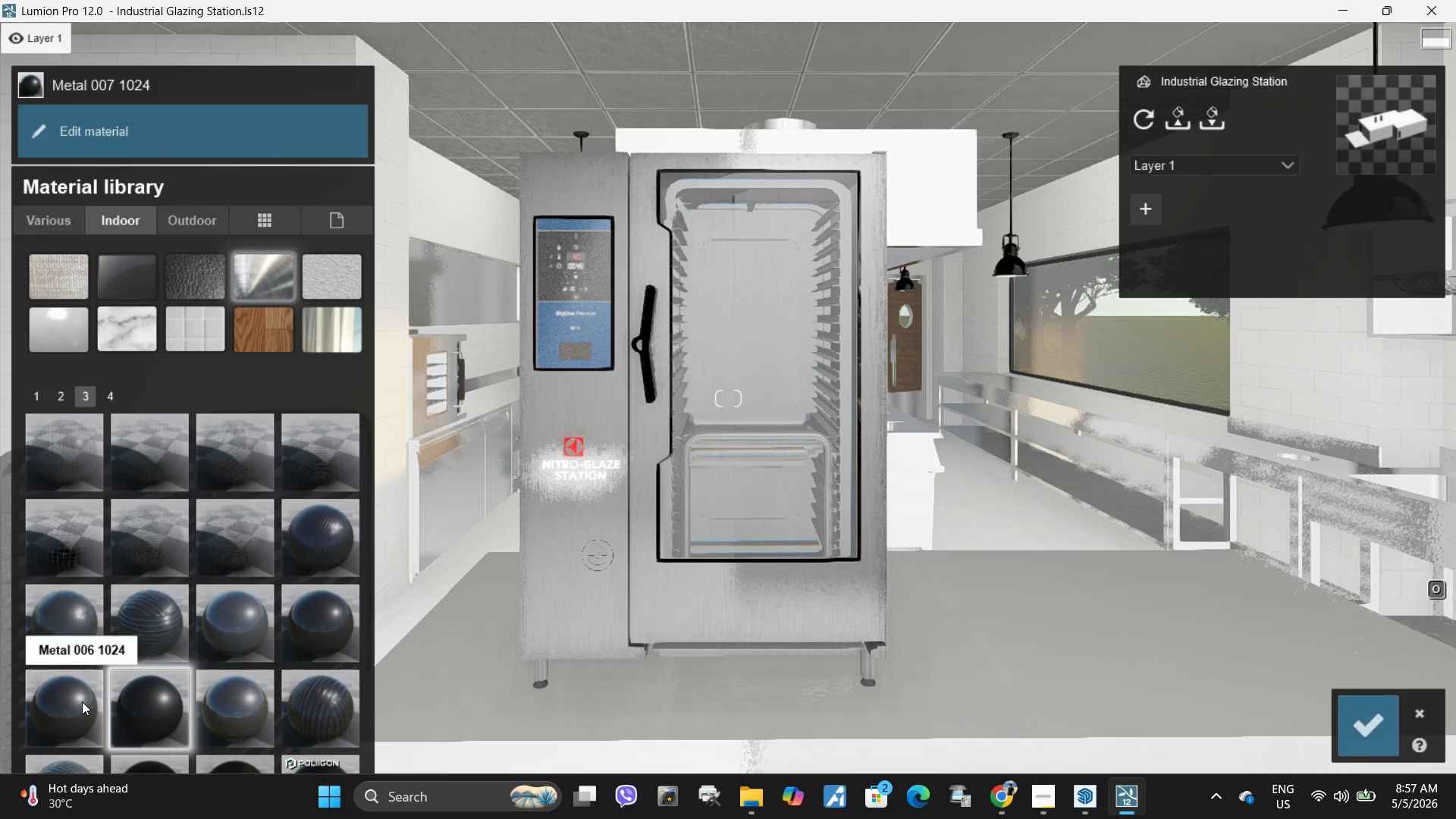 
left_click([79, 701])
 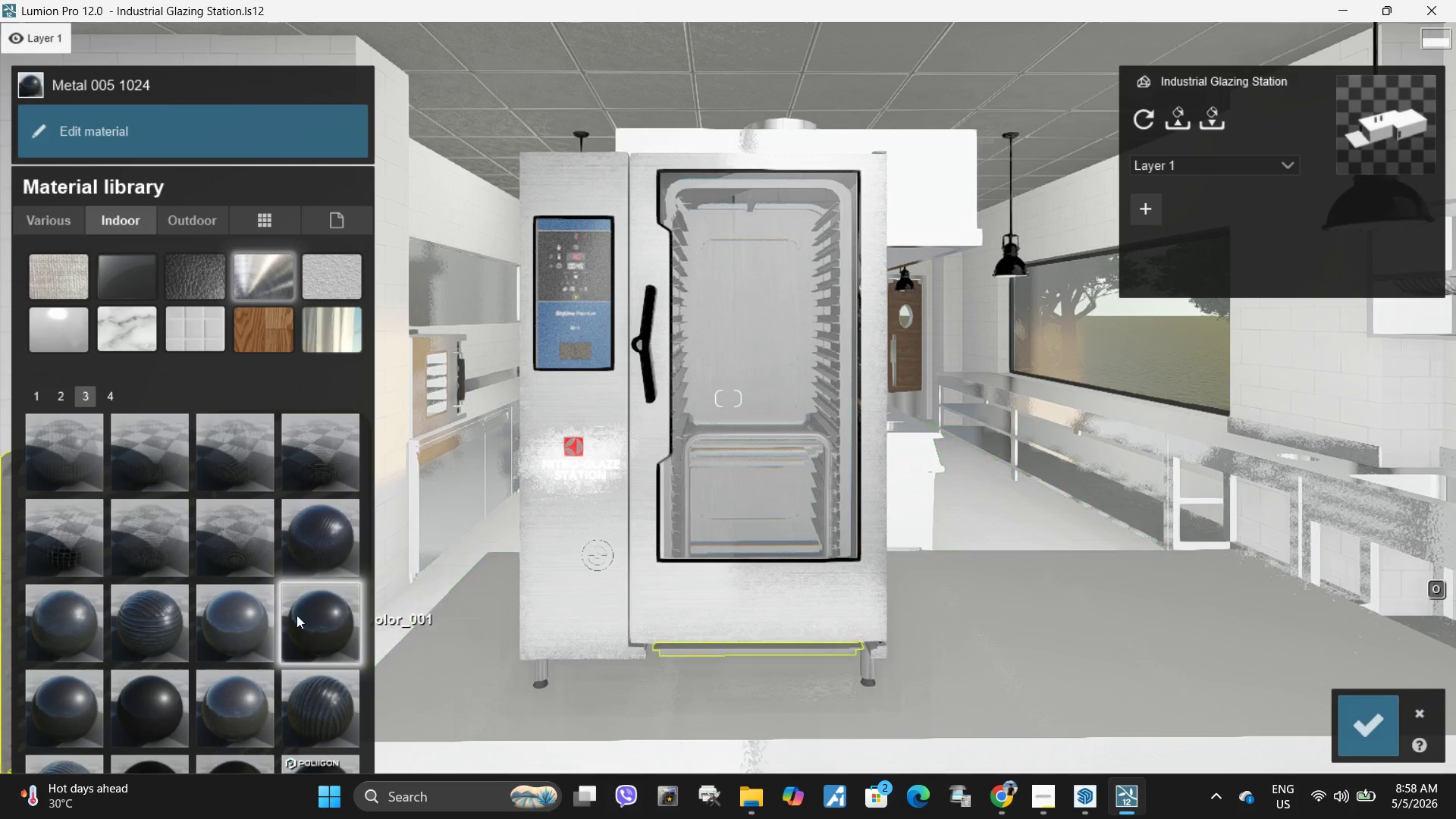 
left_click([61, 701])
 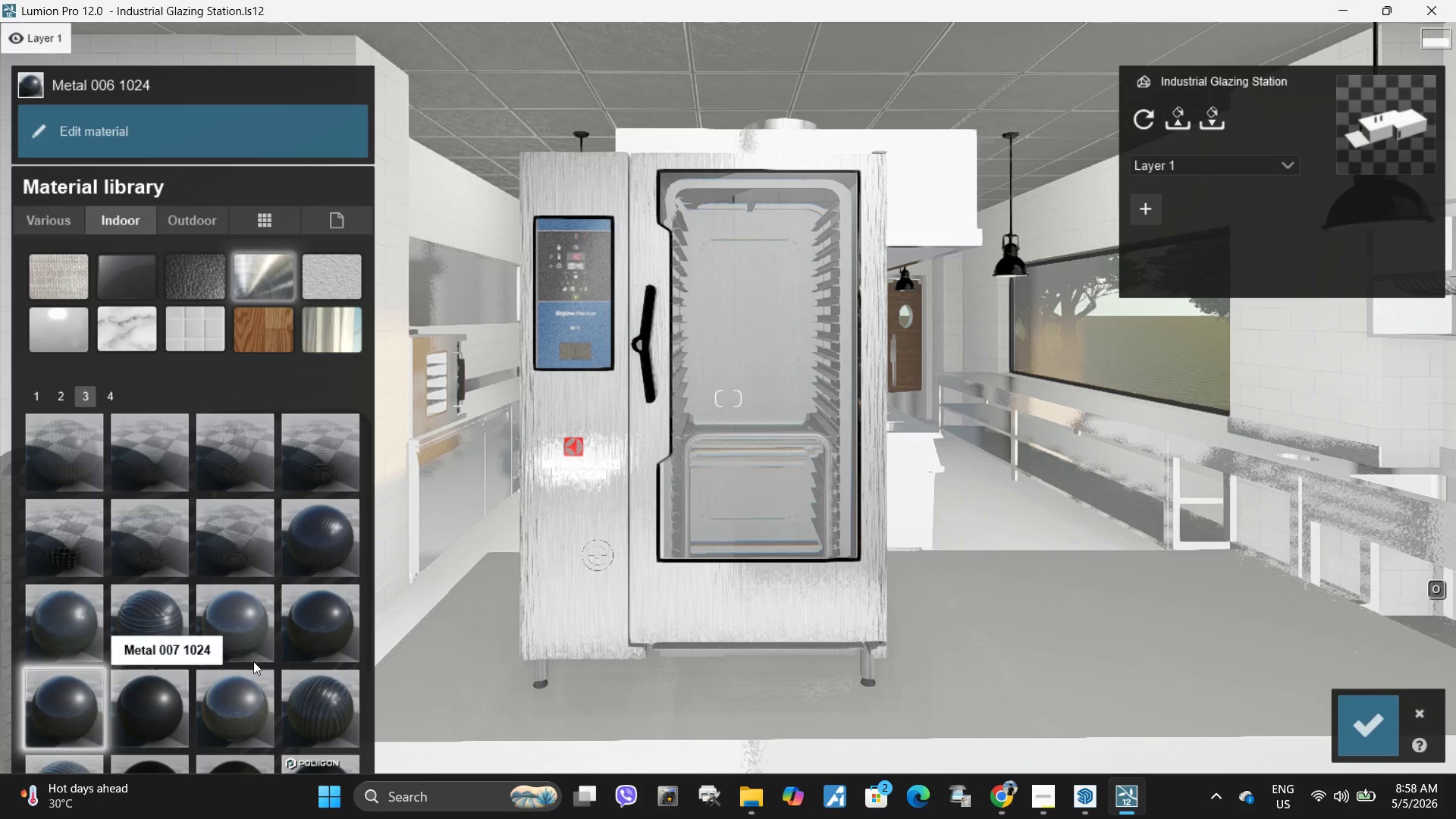 
left_click([354, 636])
 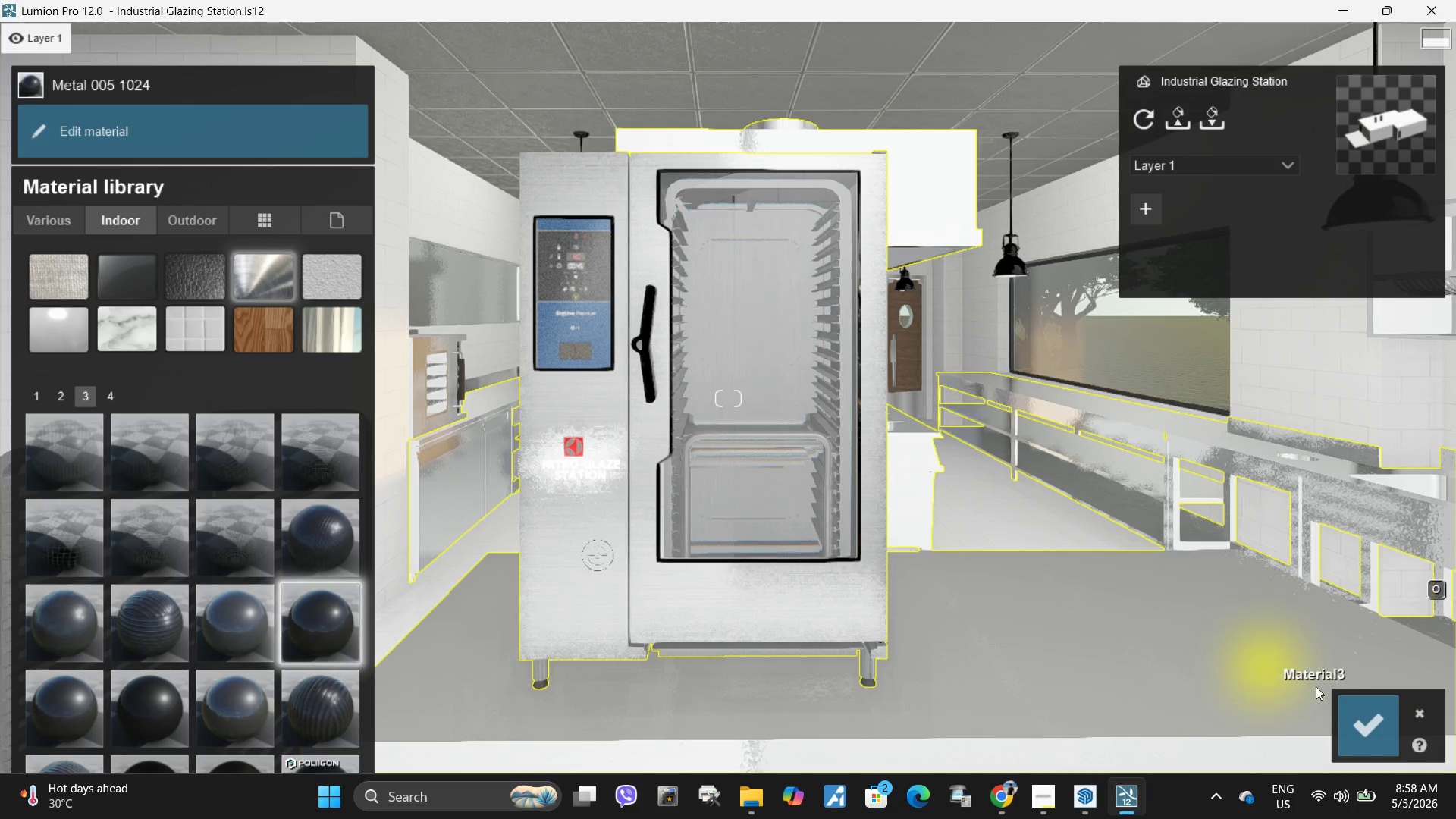 
left_click([1376, 733])
 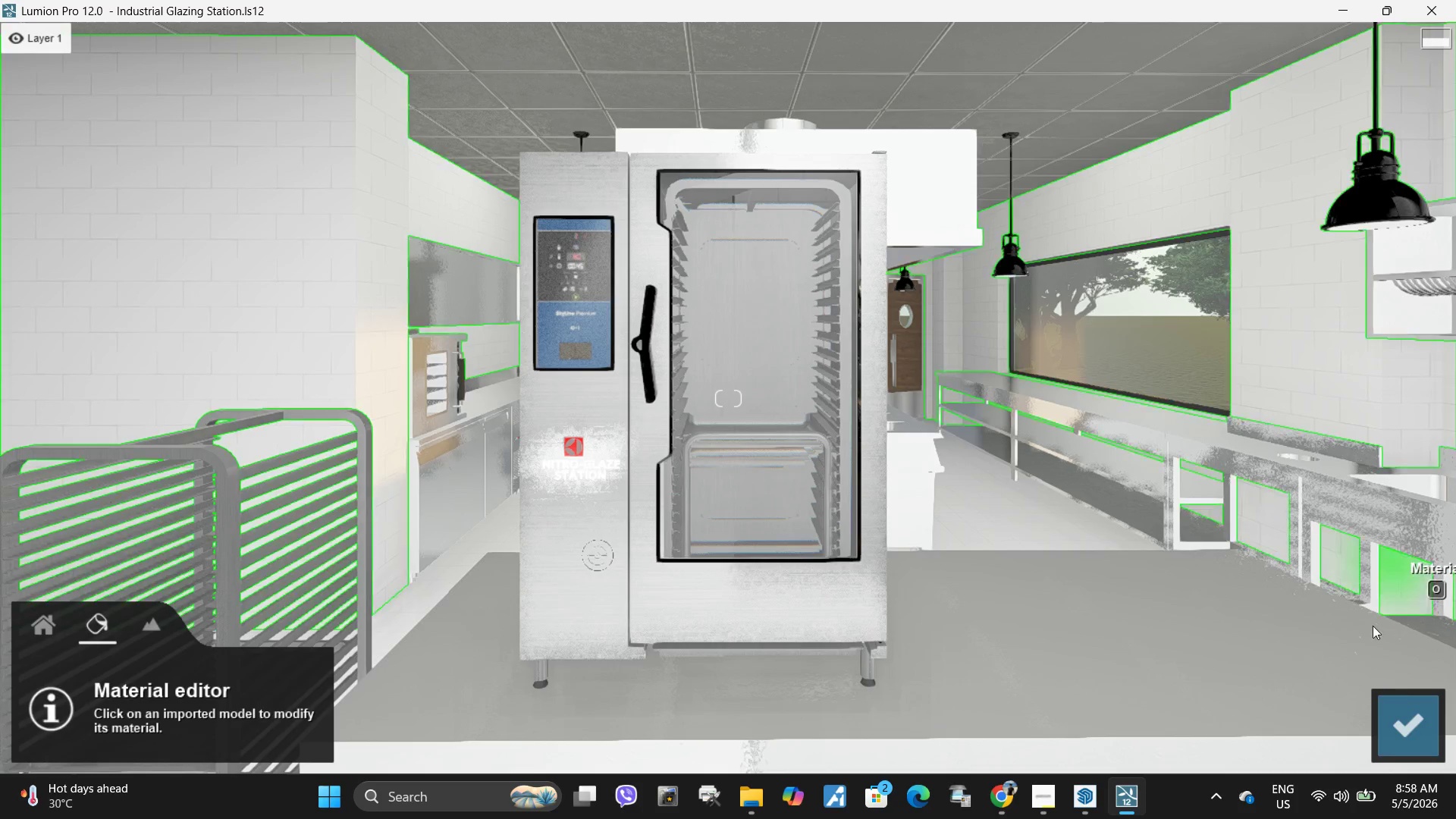 
left_click([1382, 723])
 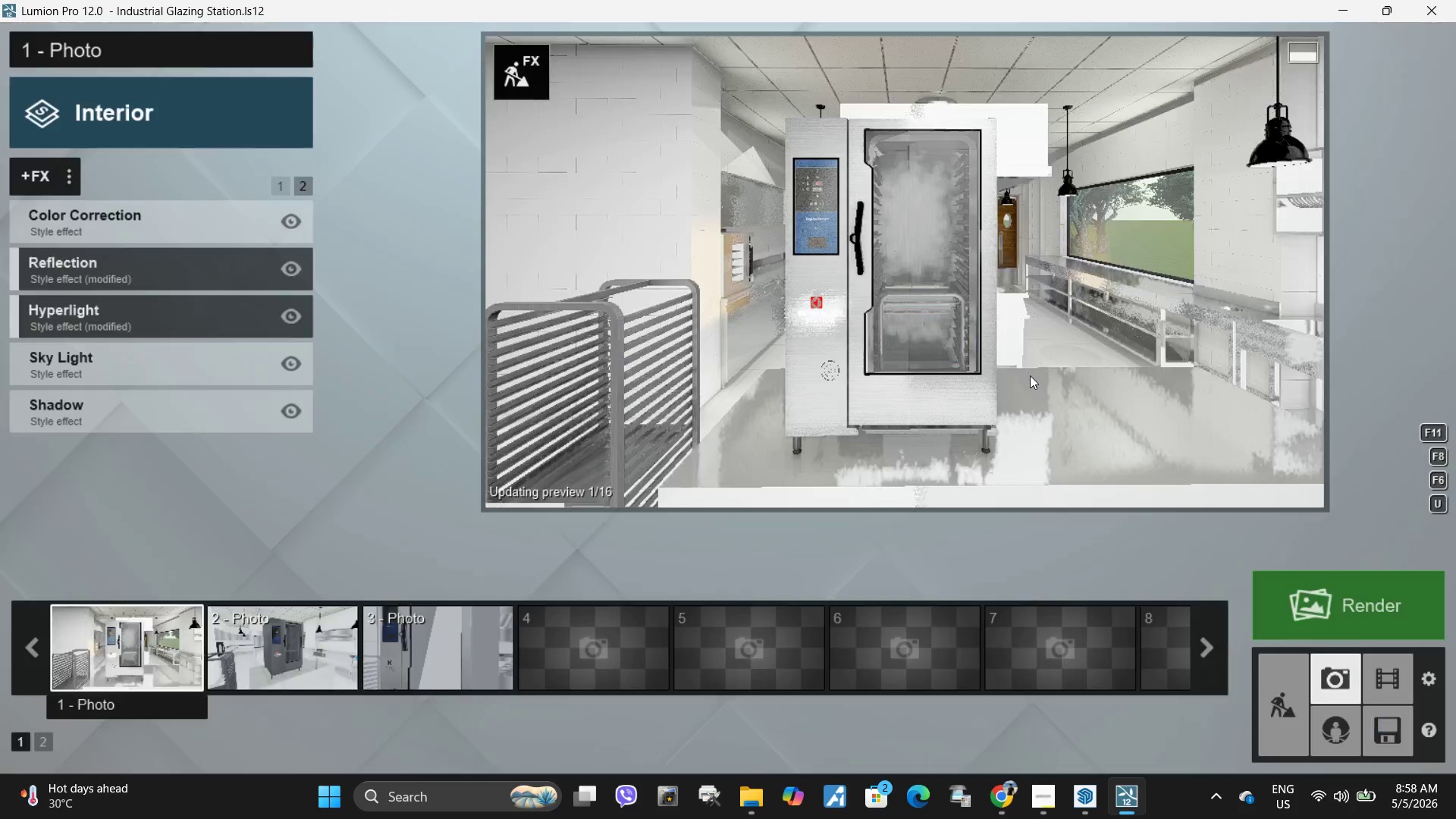 
left_click([1099, 331])
 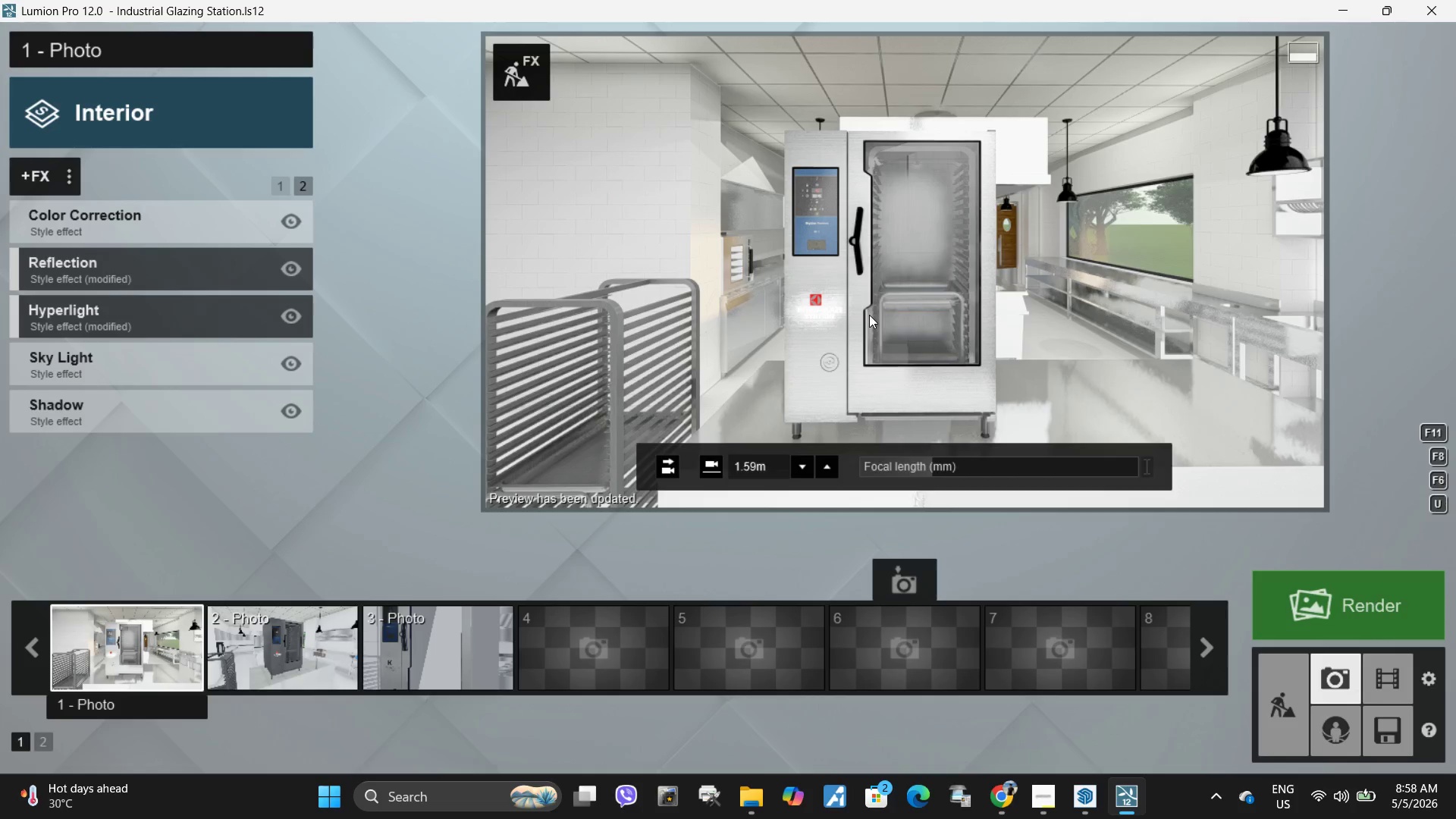 
mouse_move([900, 456])
 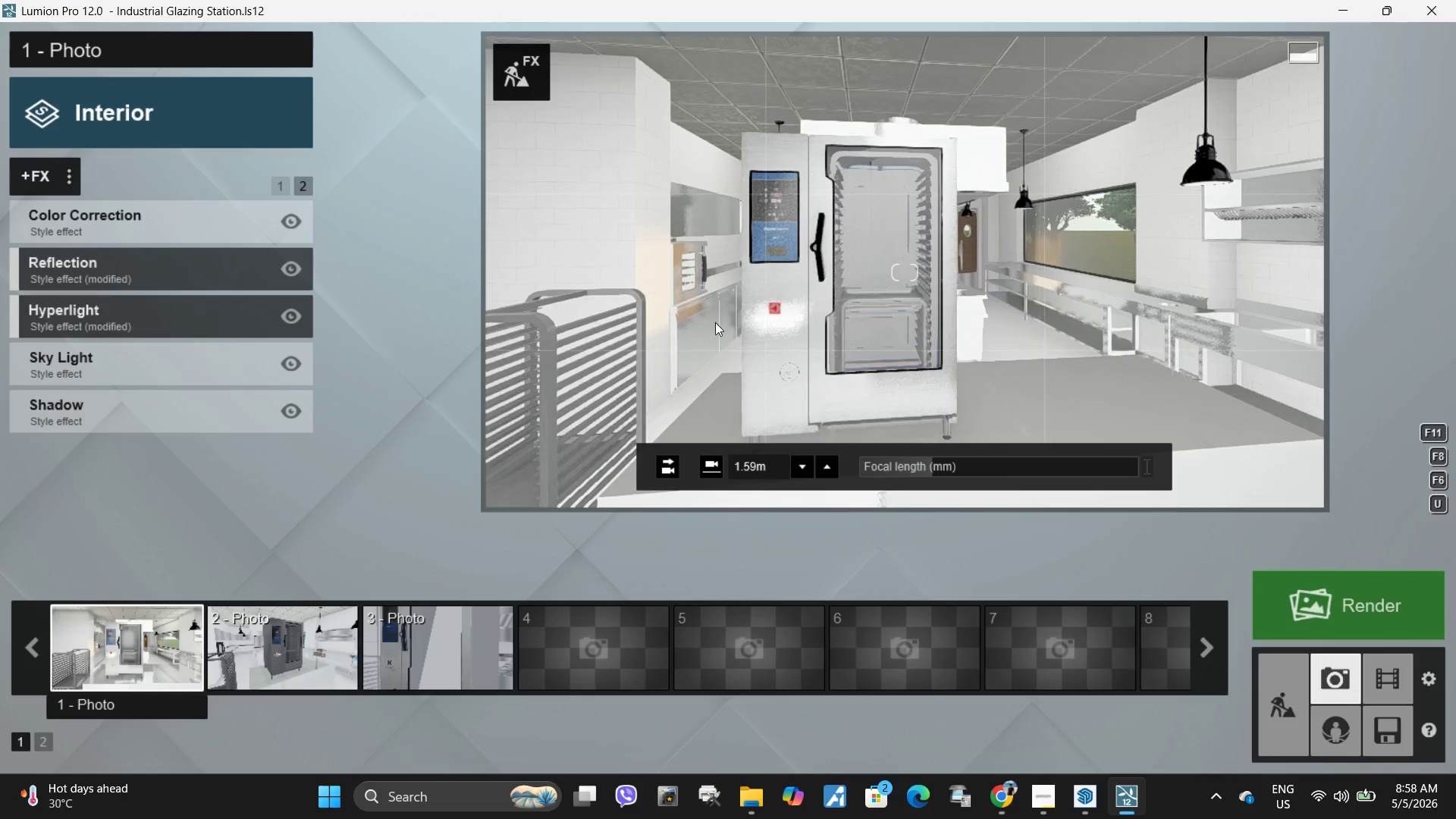 
type(asas)
 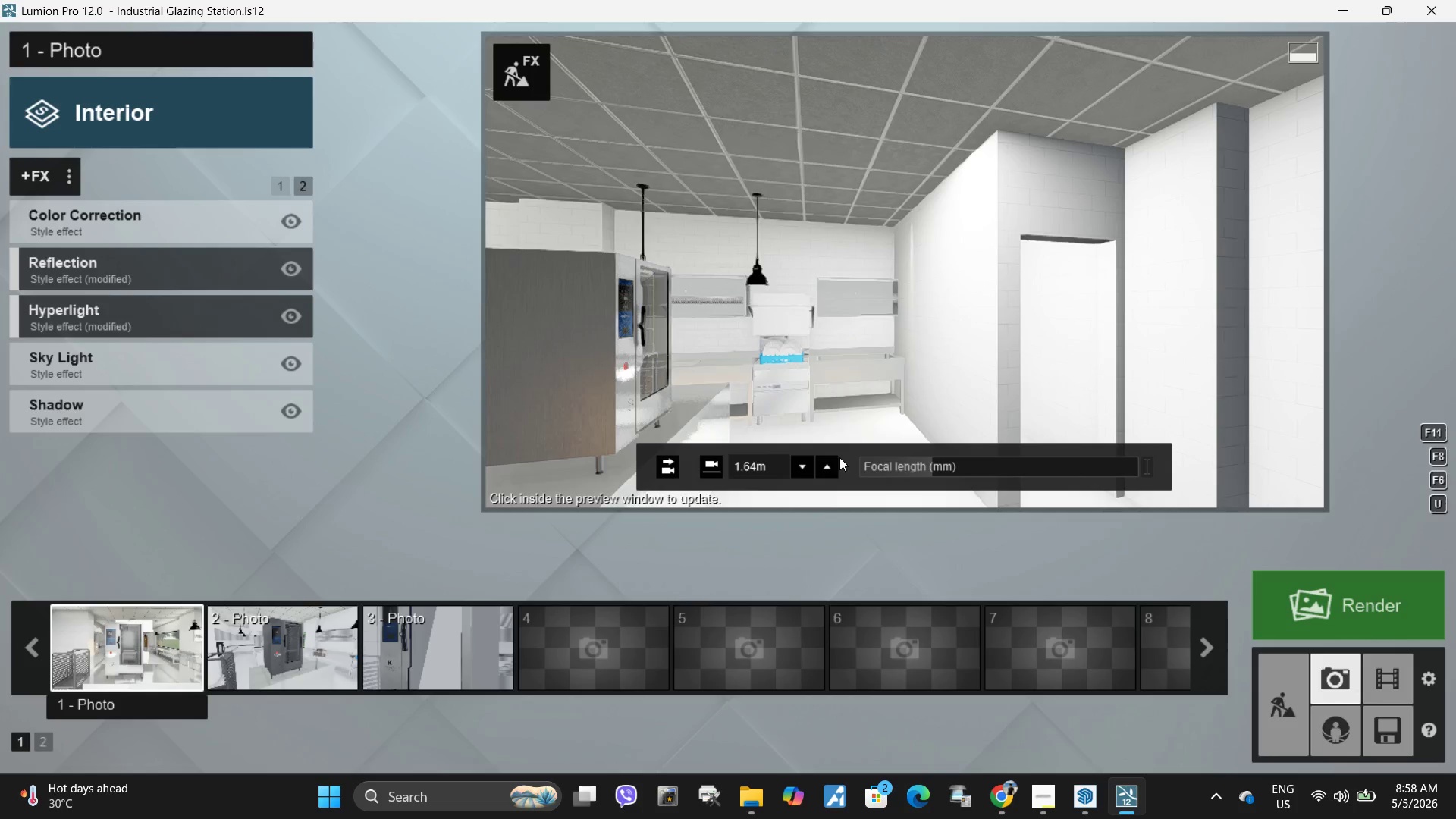 
left_click([511, 56])
 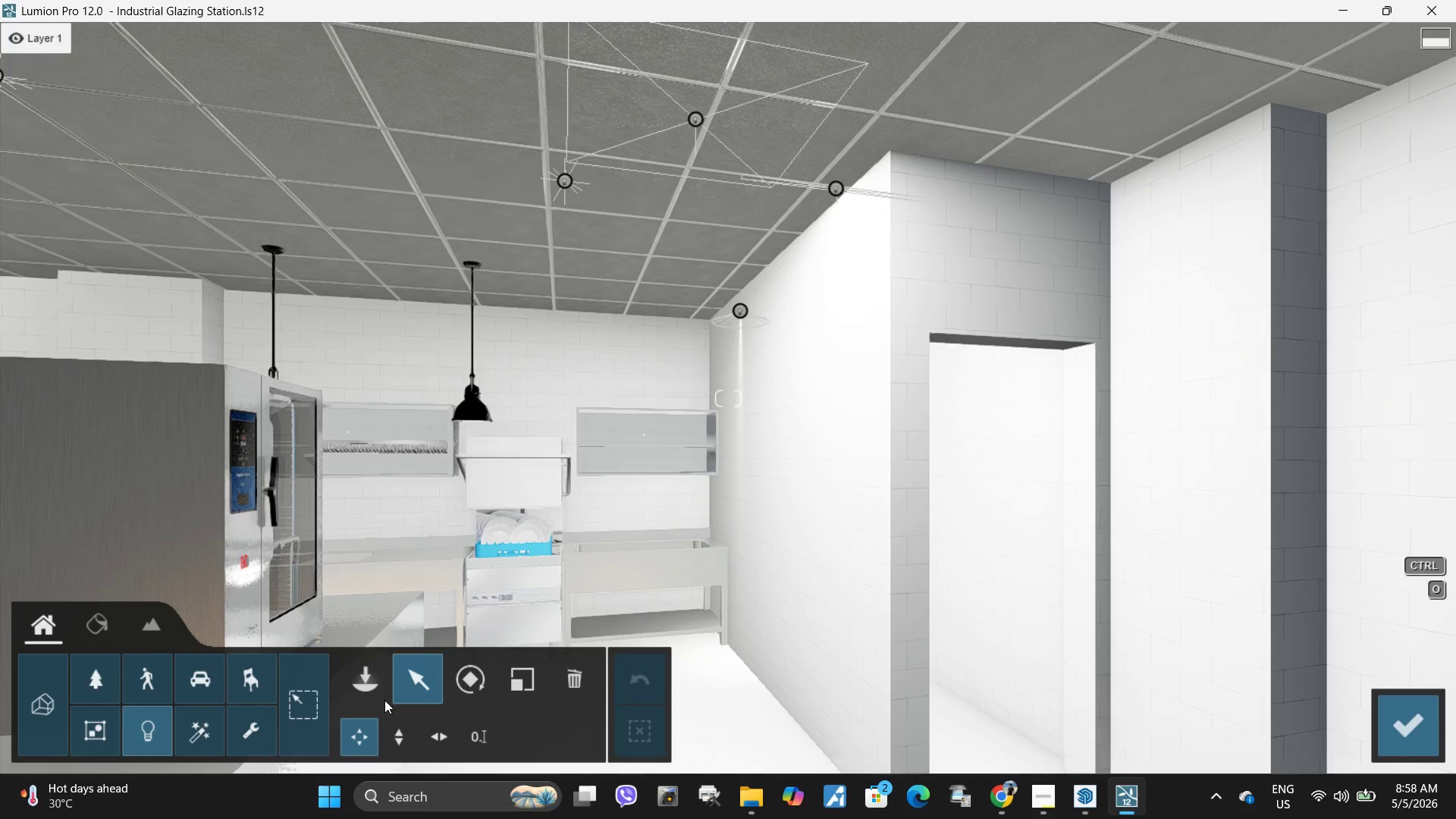 
left_click([588, 675])
 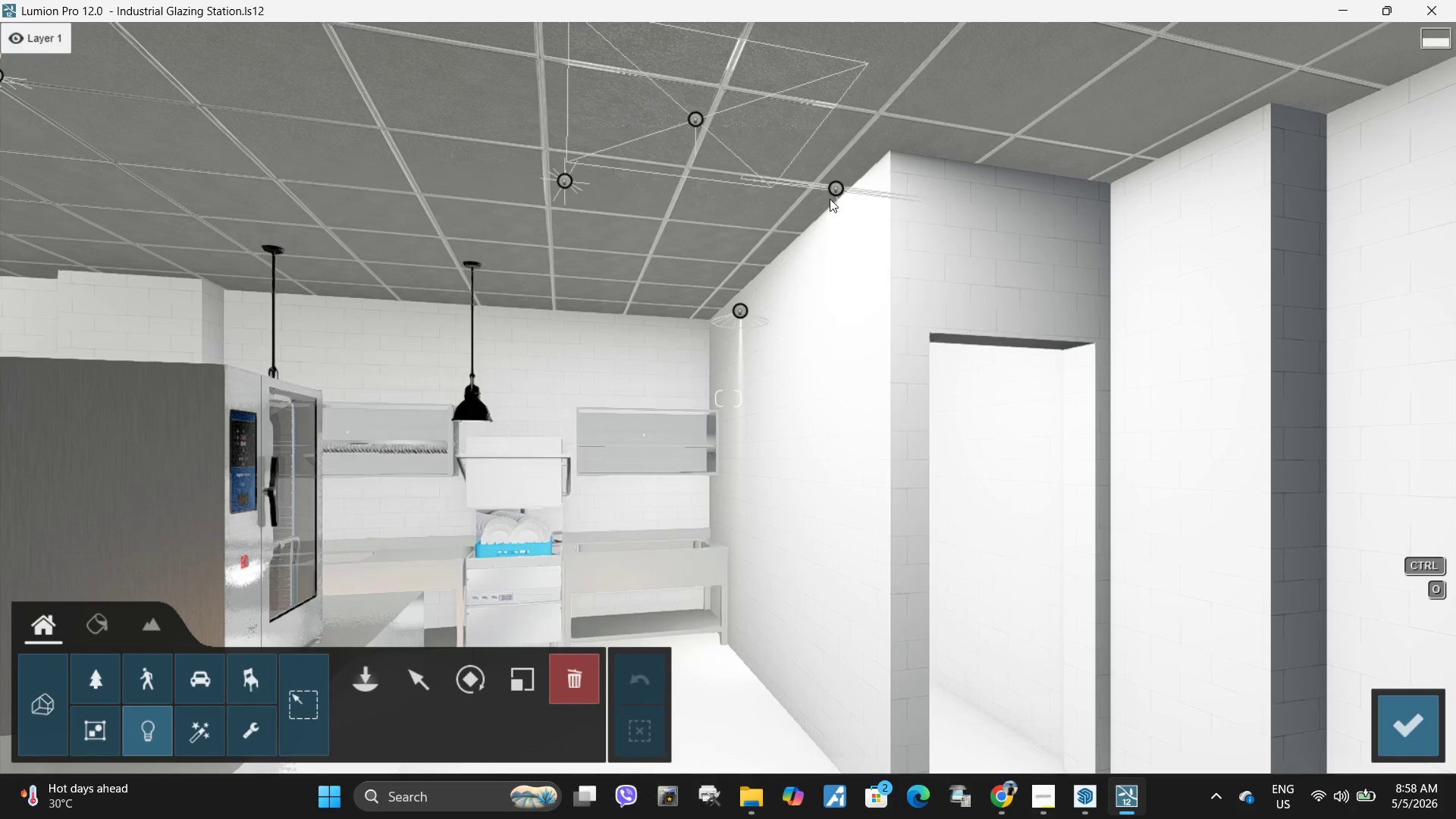 
left_click([833, 187])
 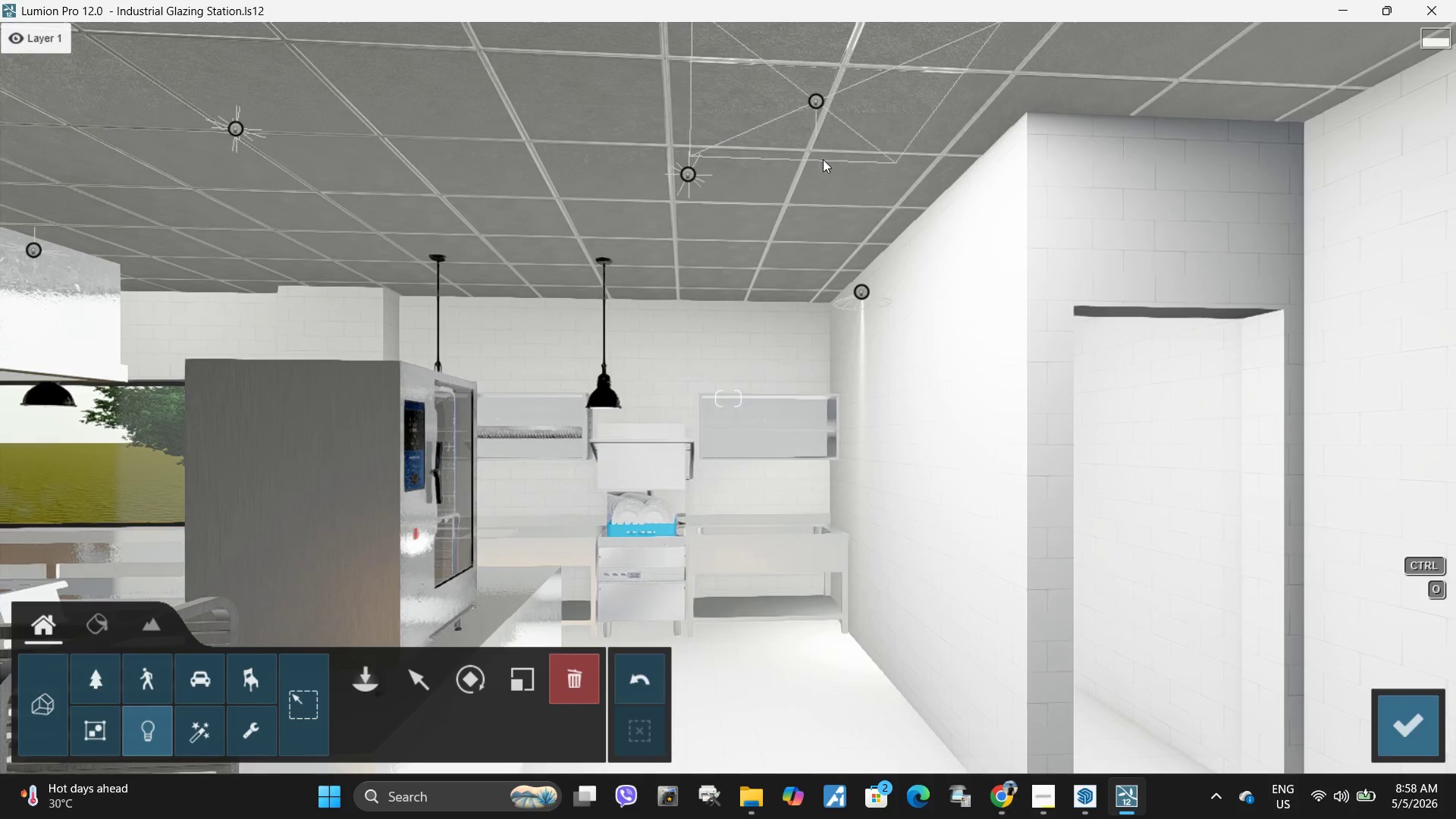 
left_click([814, 100])
 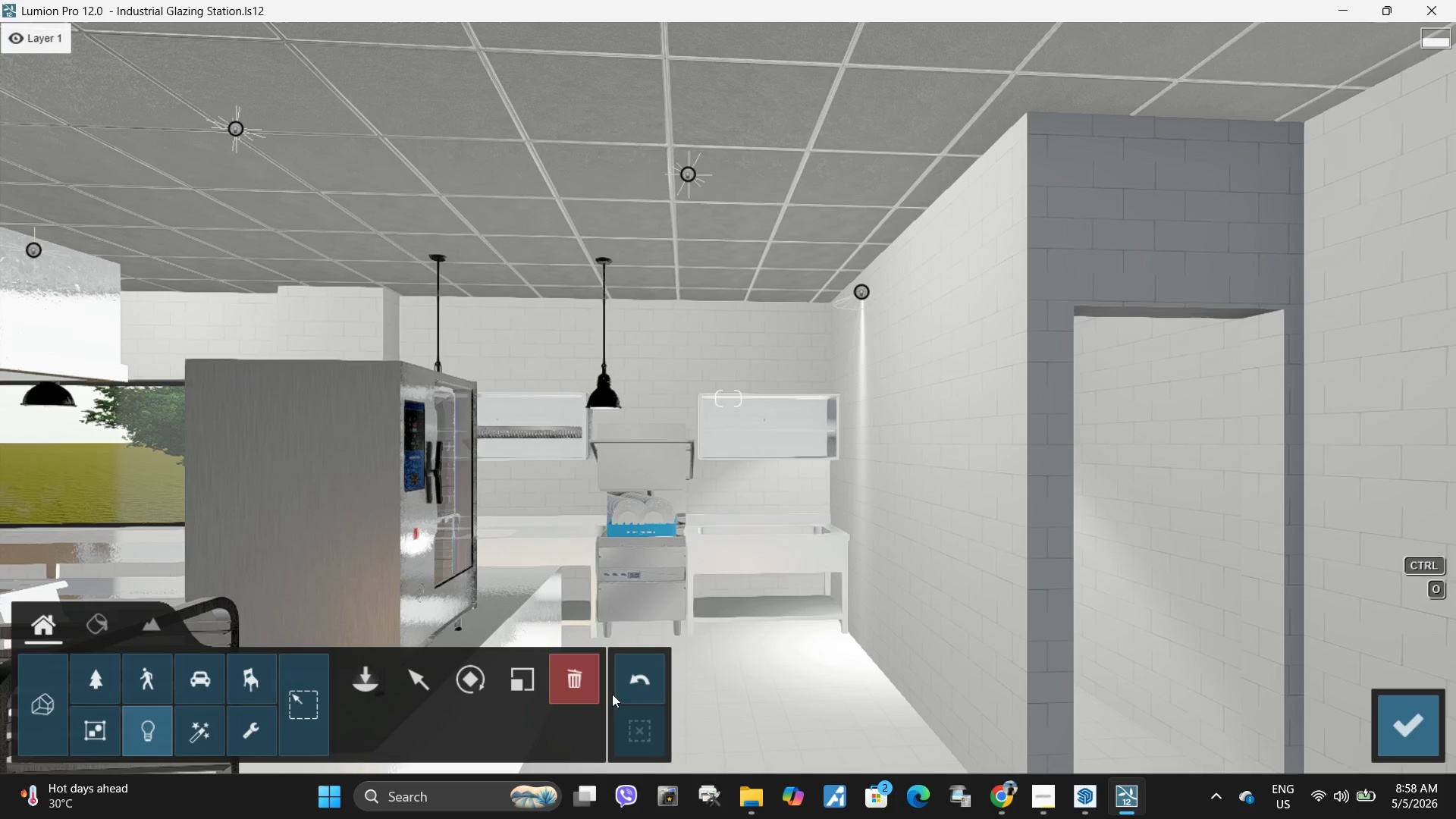 
left_click([634, 679])
 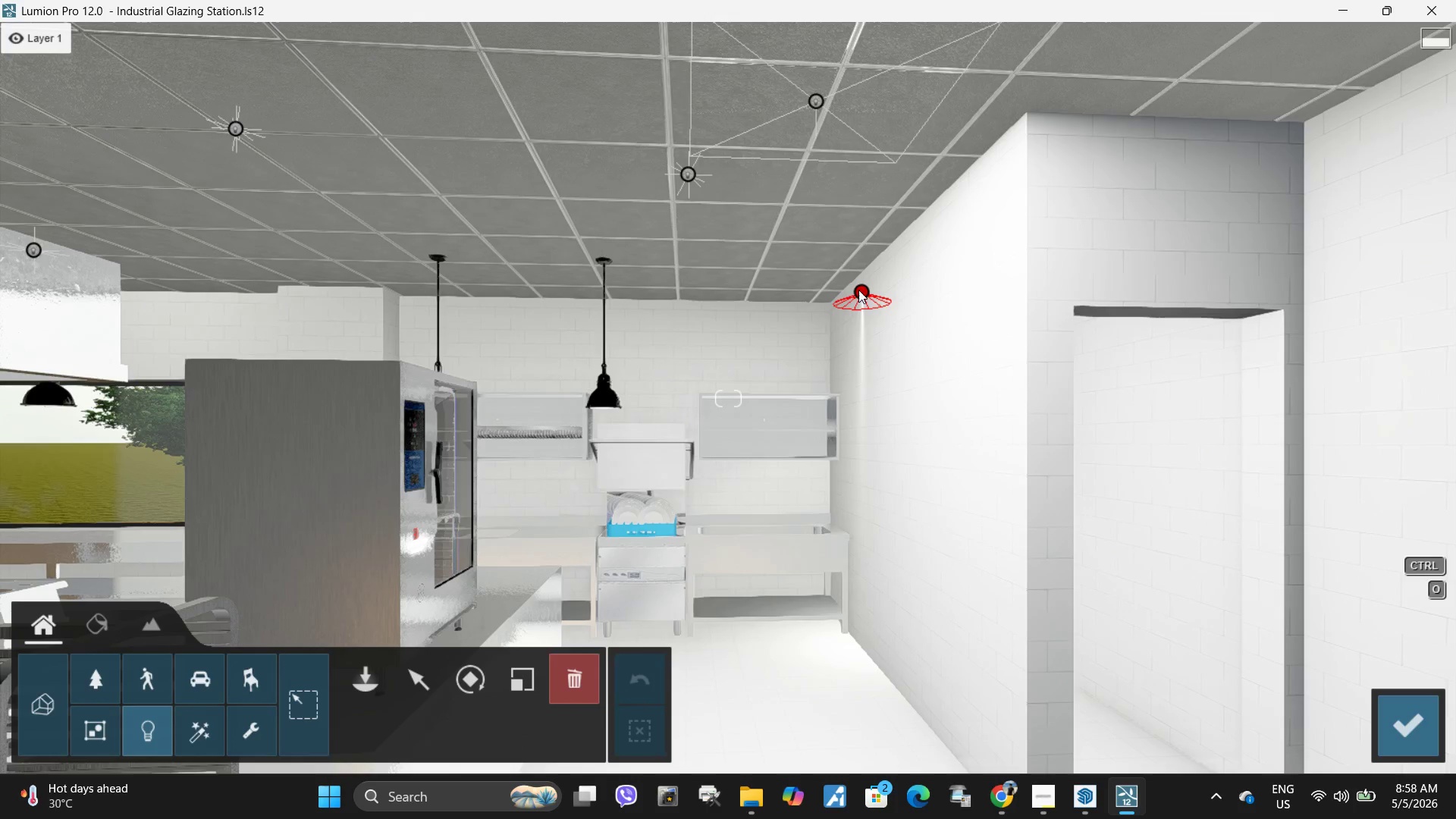 
type(ddwqdddwddw)
 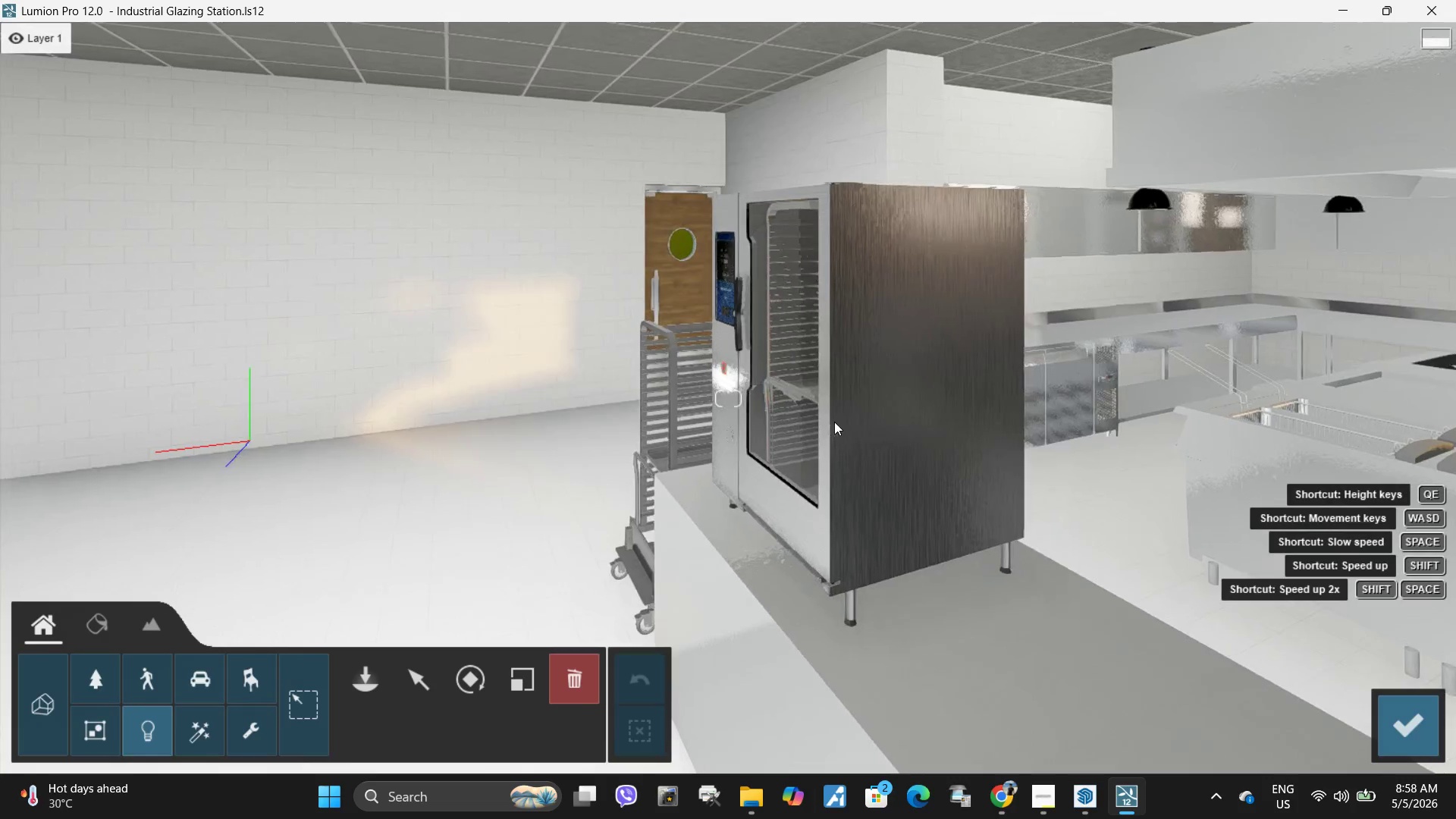 
type(awaa)
 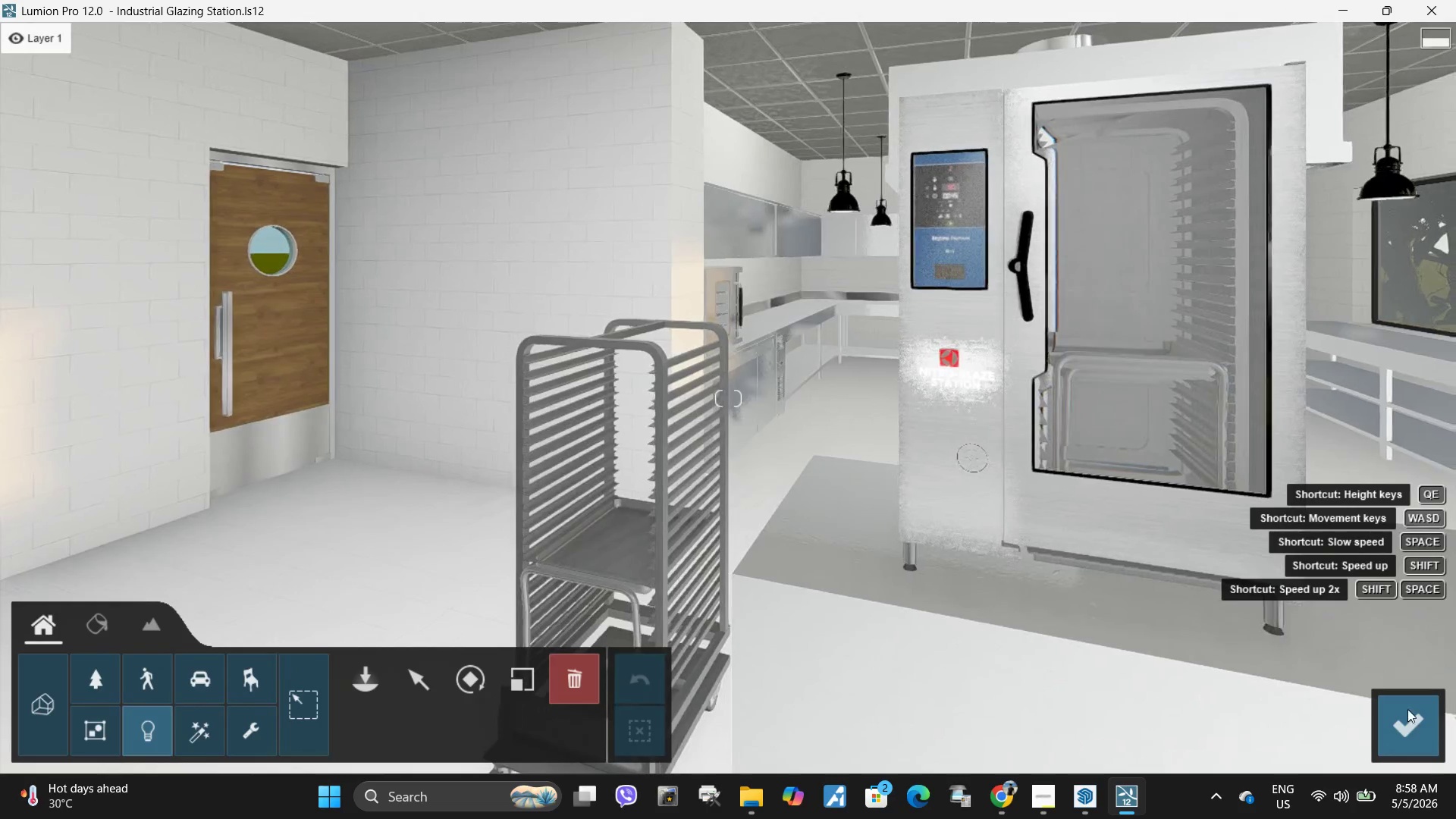 
left_click([1394, 736])
 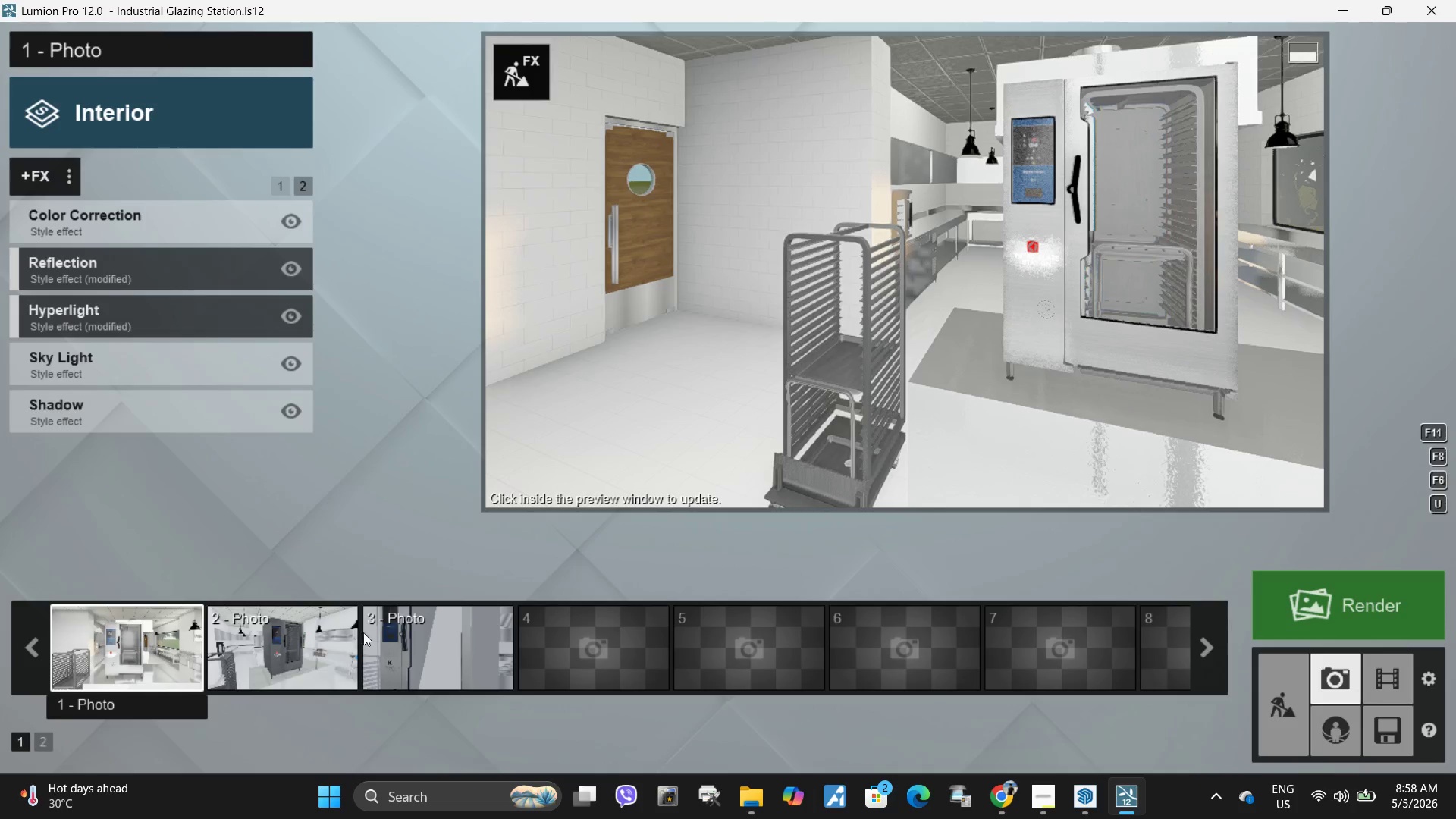 
left_click([141, 642])
 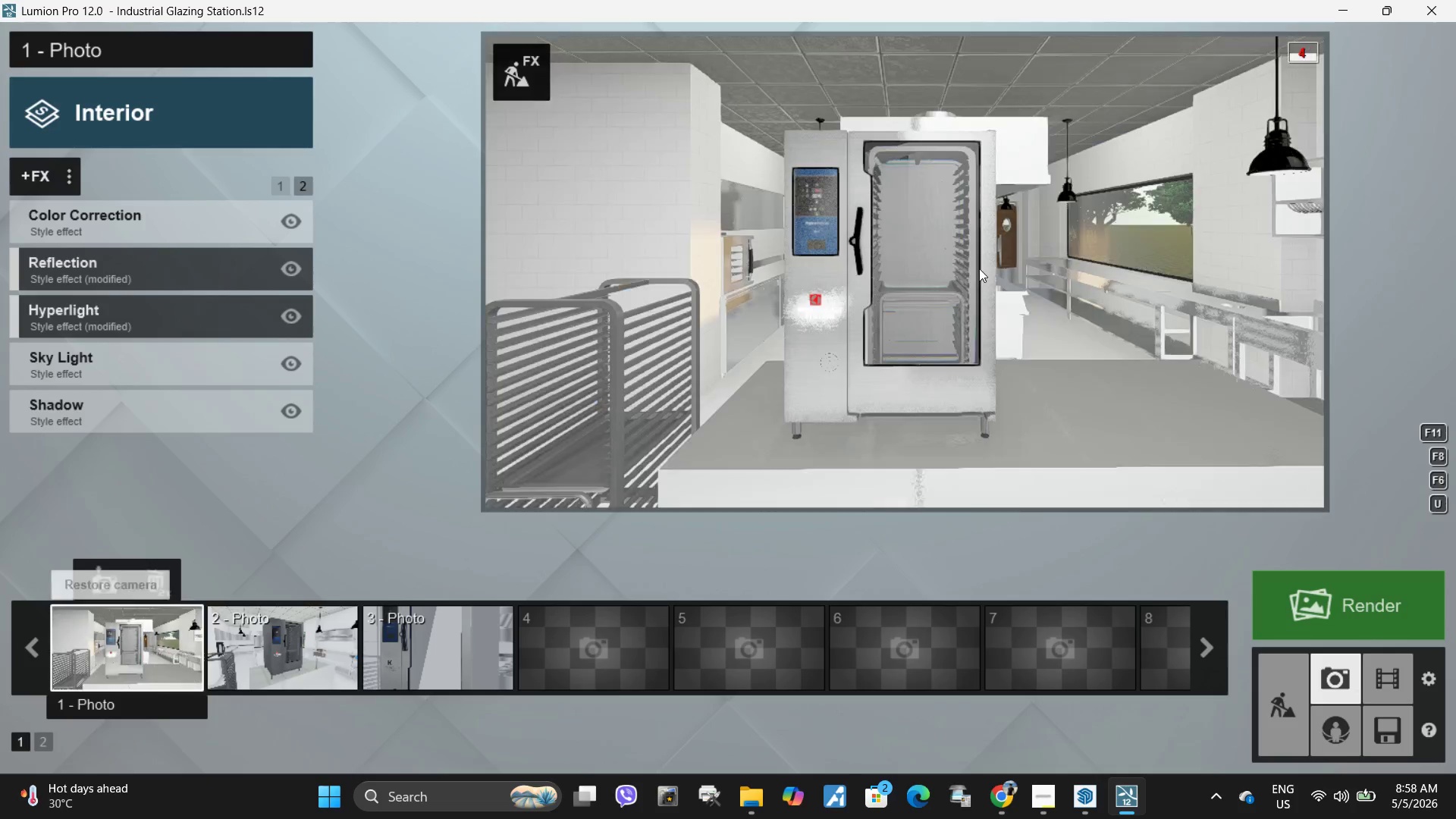 
left_click([982, 265])
 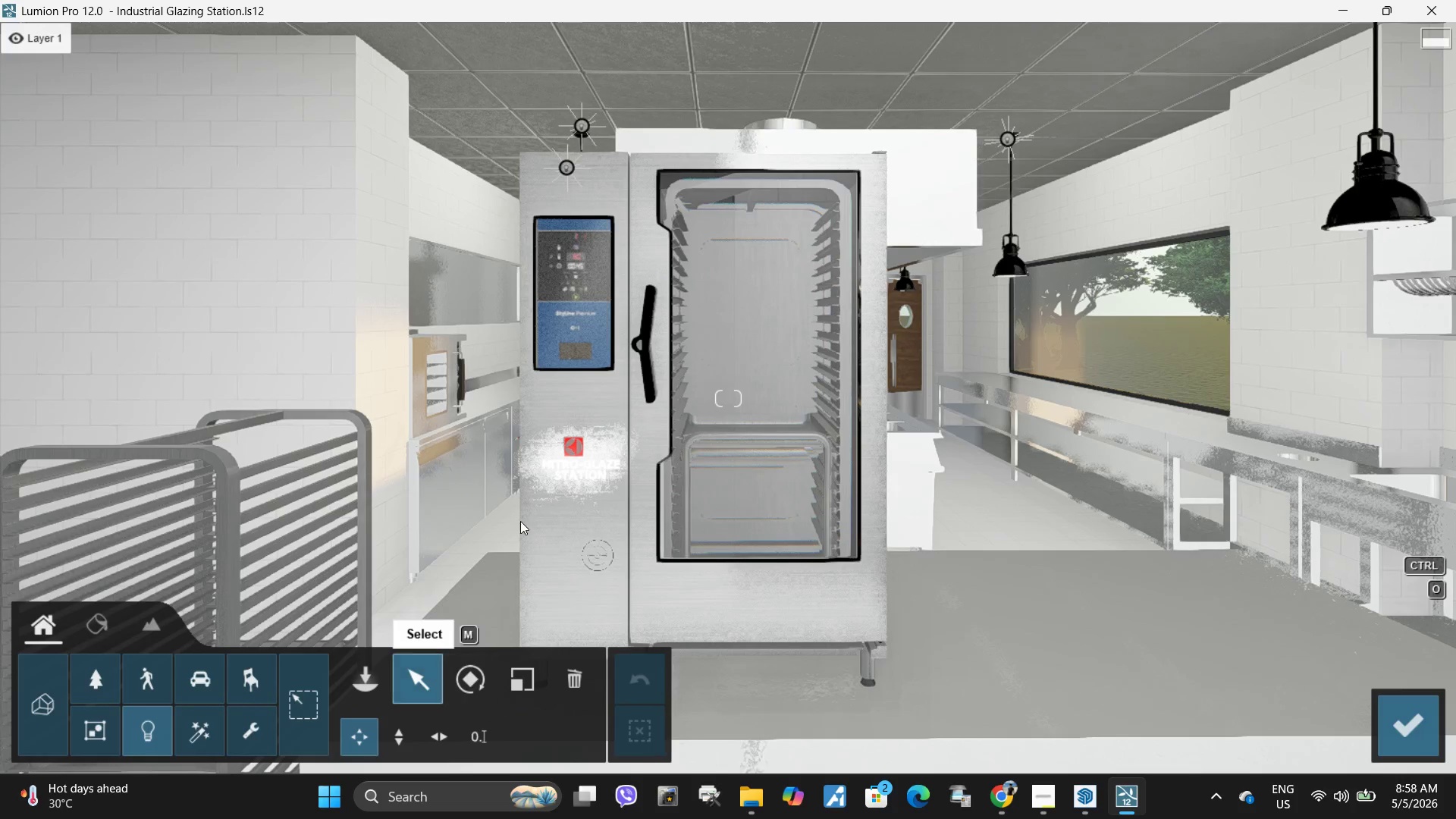 
left_click([110, 629])
 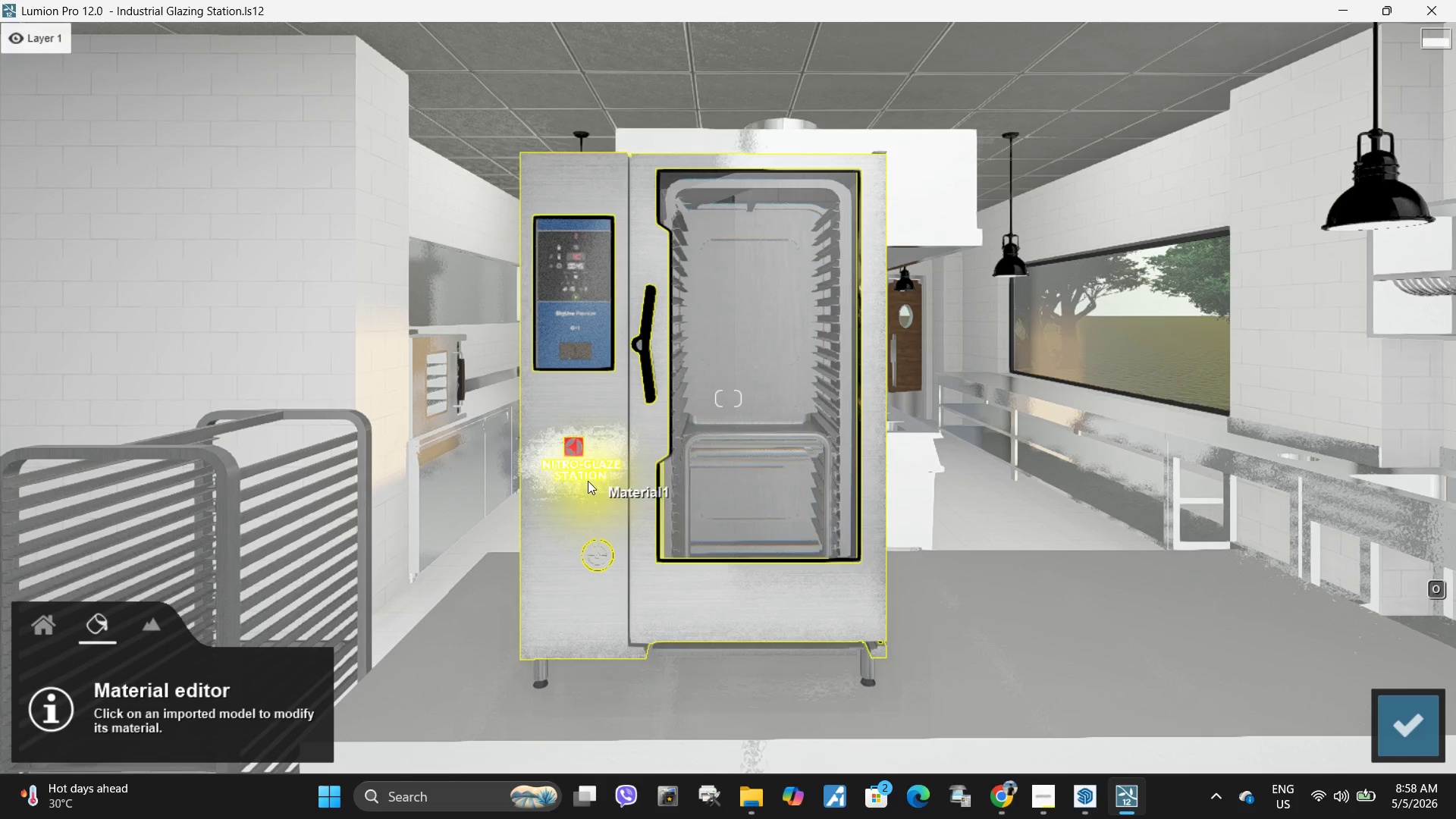 
left_click([588, 472])
 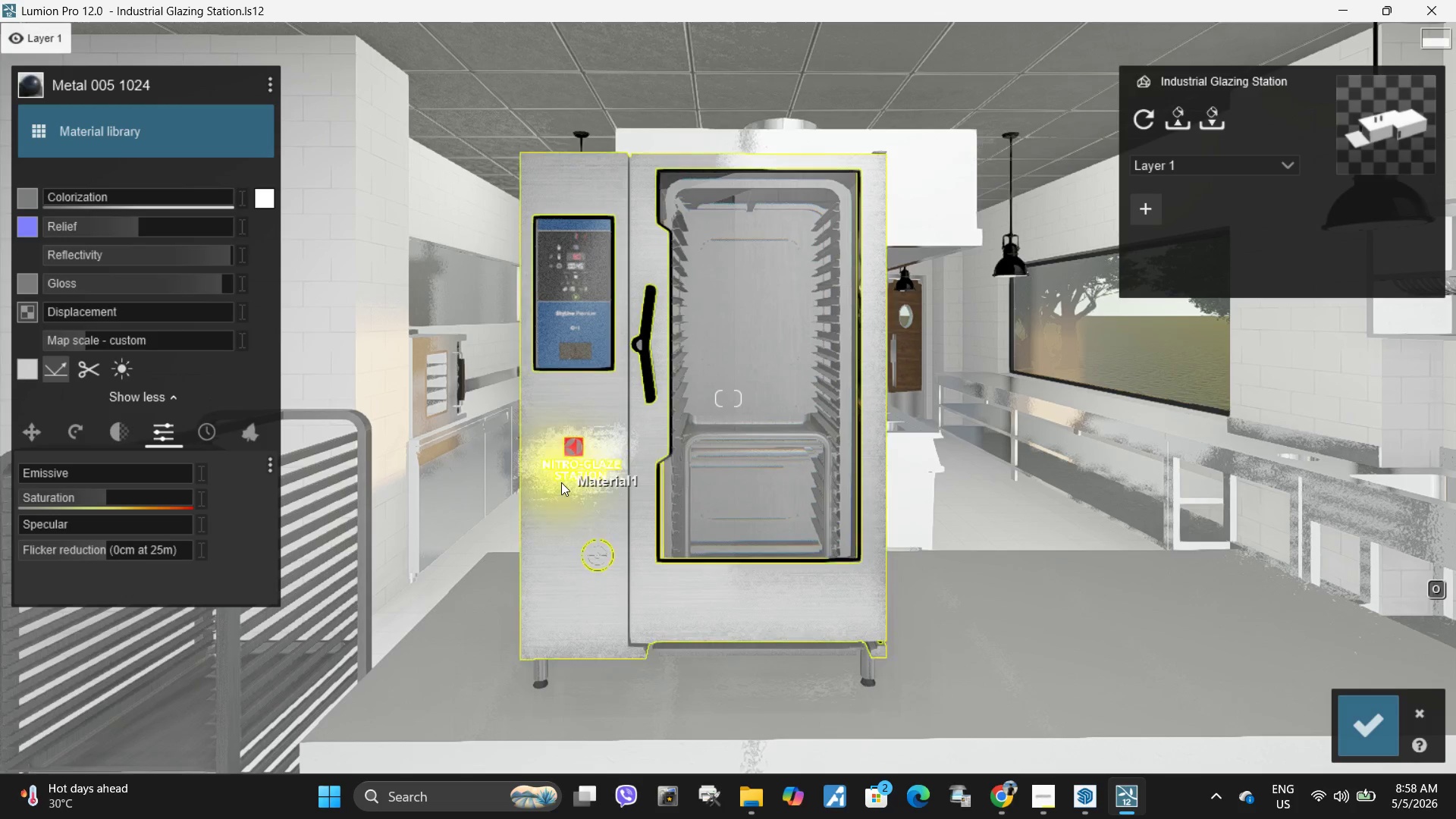 
left_click([575, 477])
 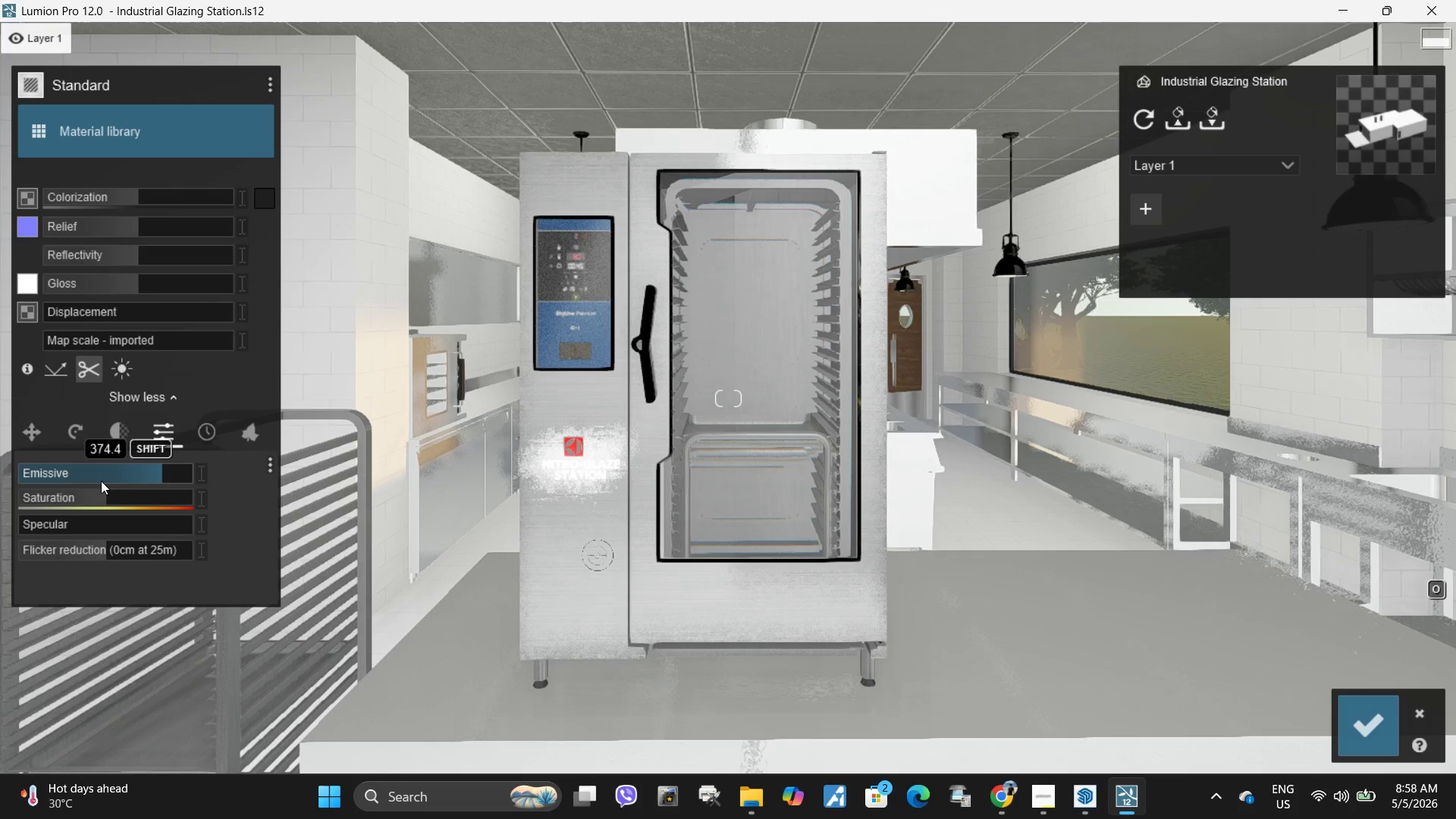 
left_click_drag(start_coordinate=[146, 469], to_coordinate=[68, 453])
 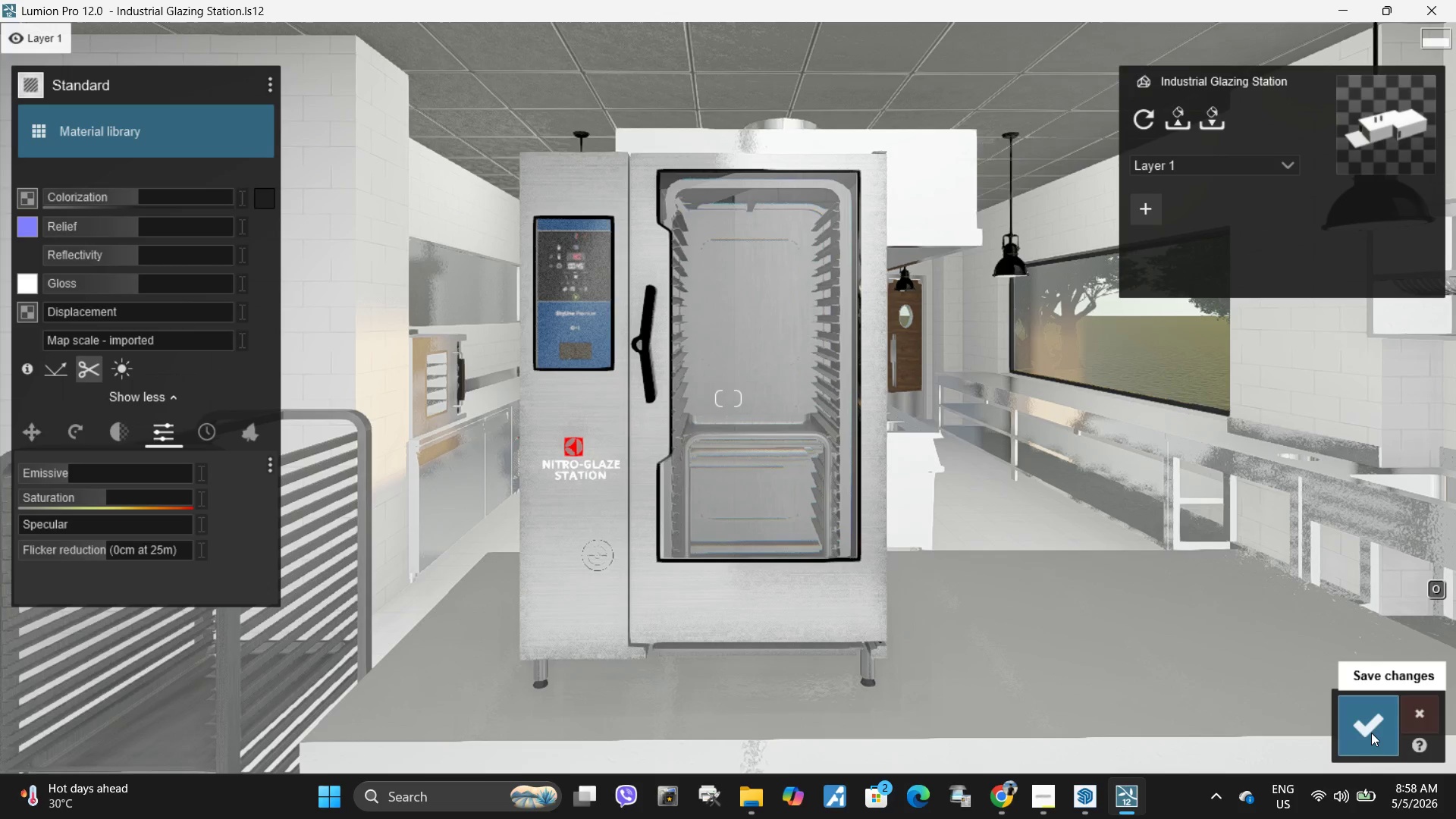 
left_click([1369, 733])
 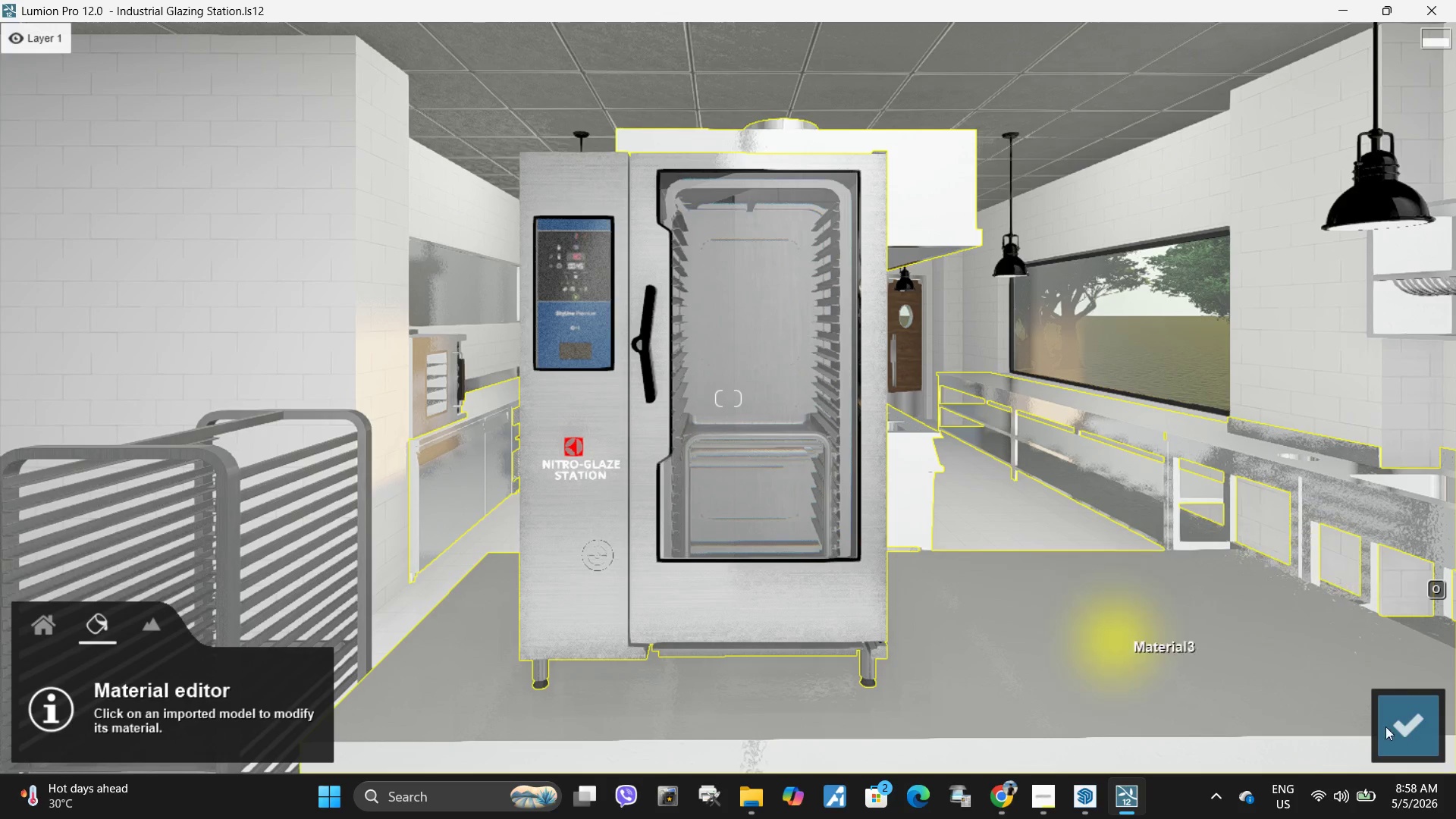 
left_click([1413, 730])
 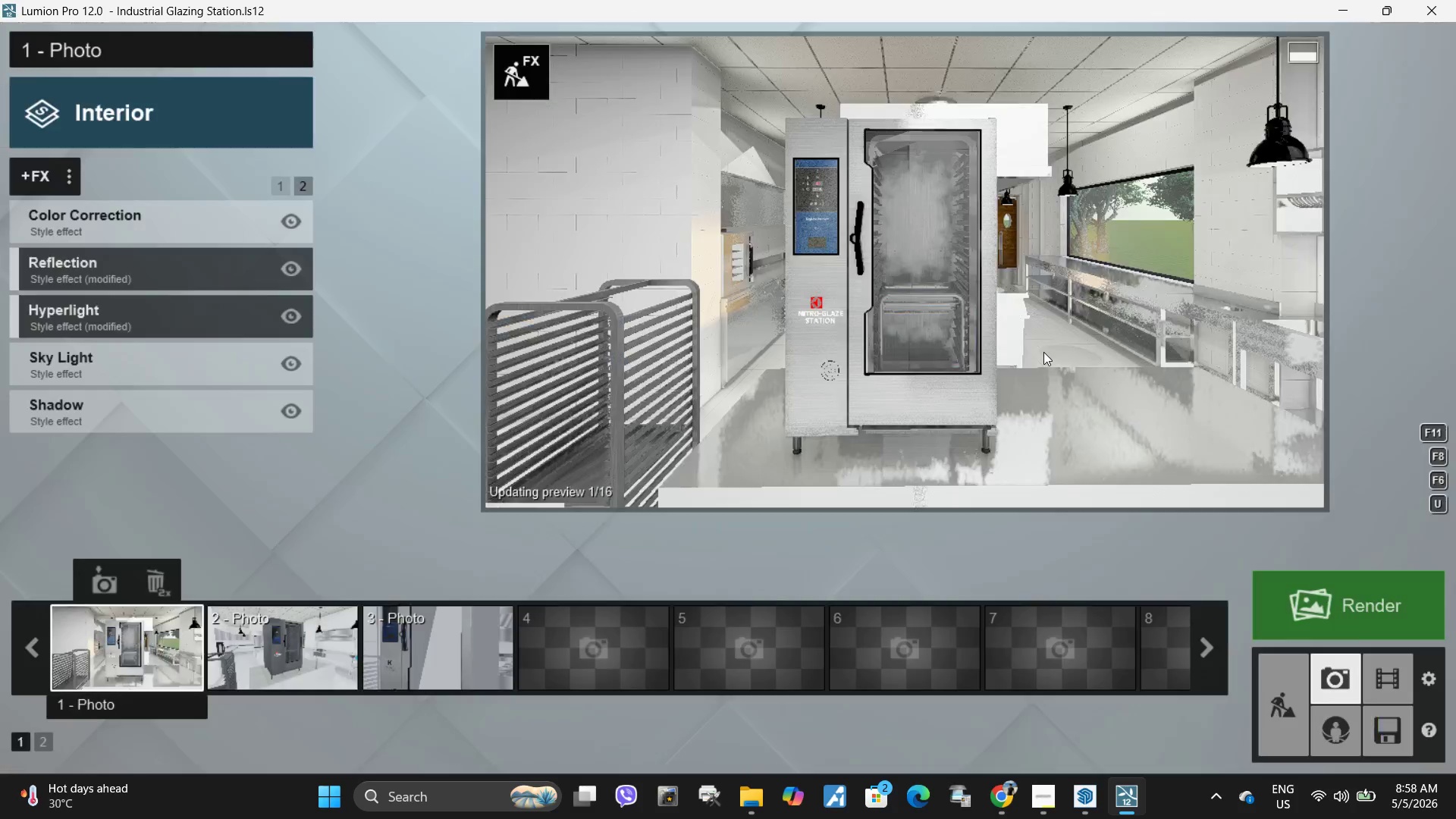 
left_click([1043, 352])
 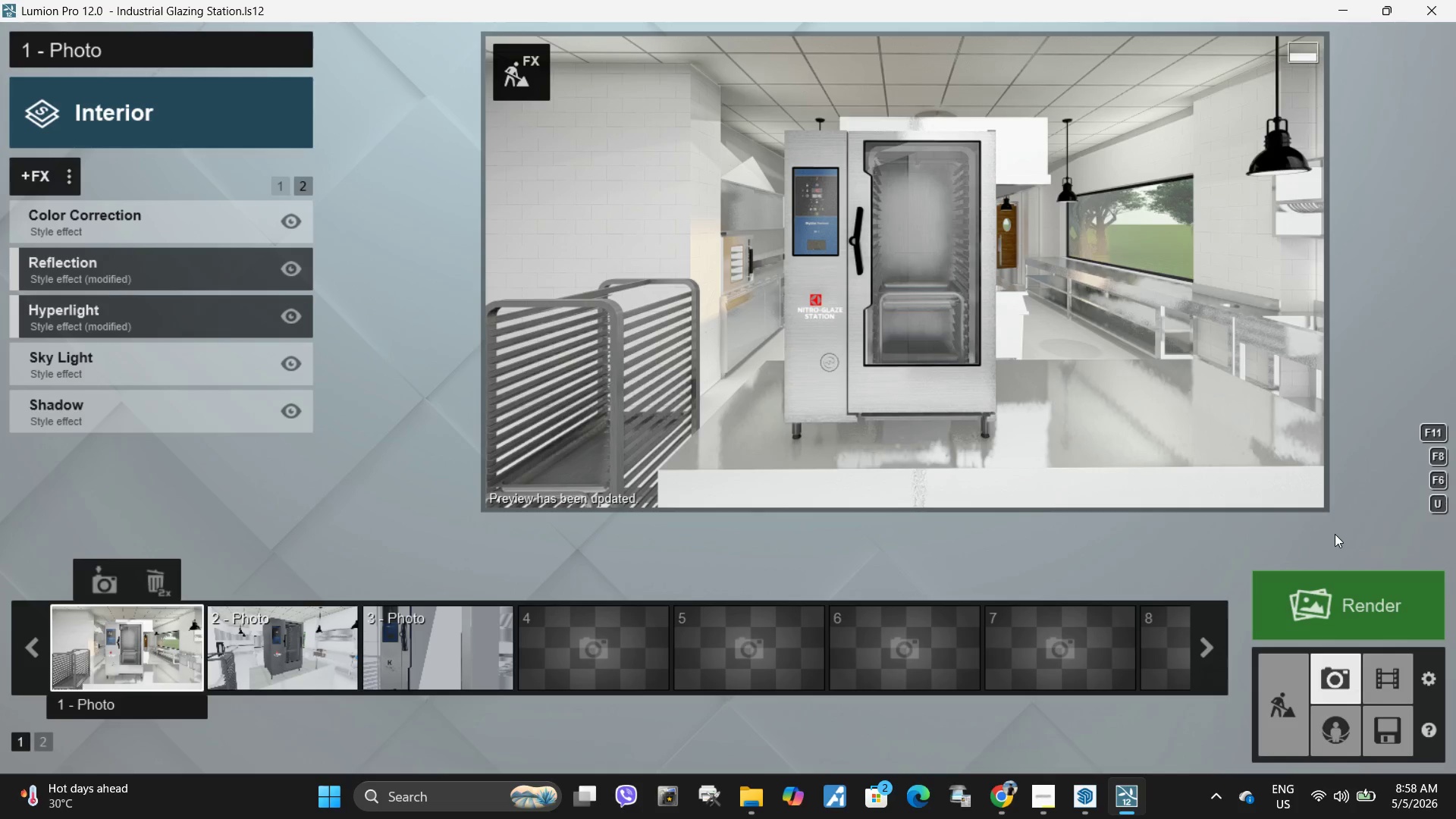 
left_click([1382, 736])
 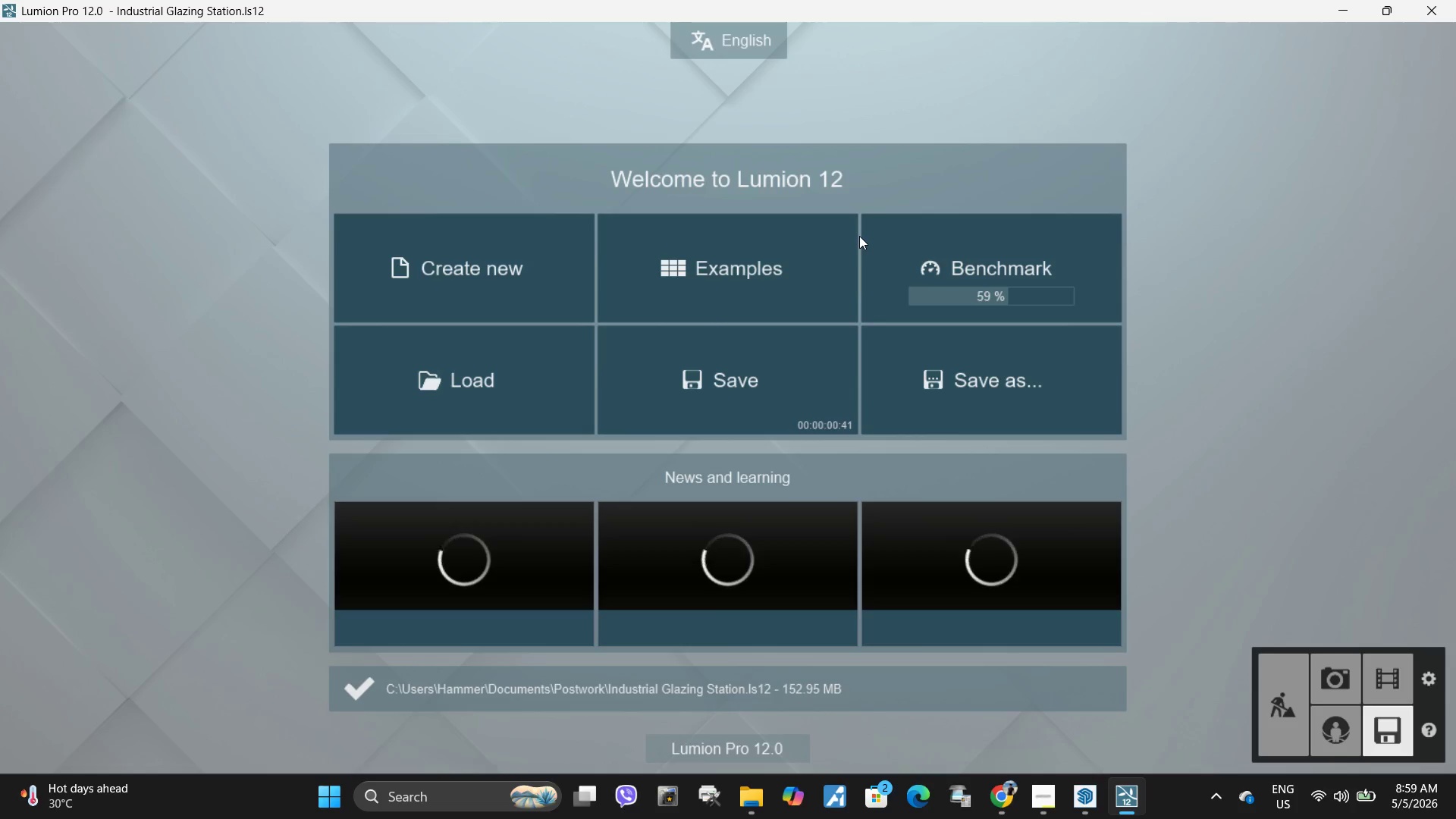 
wait(49.94)
 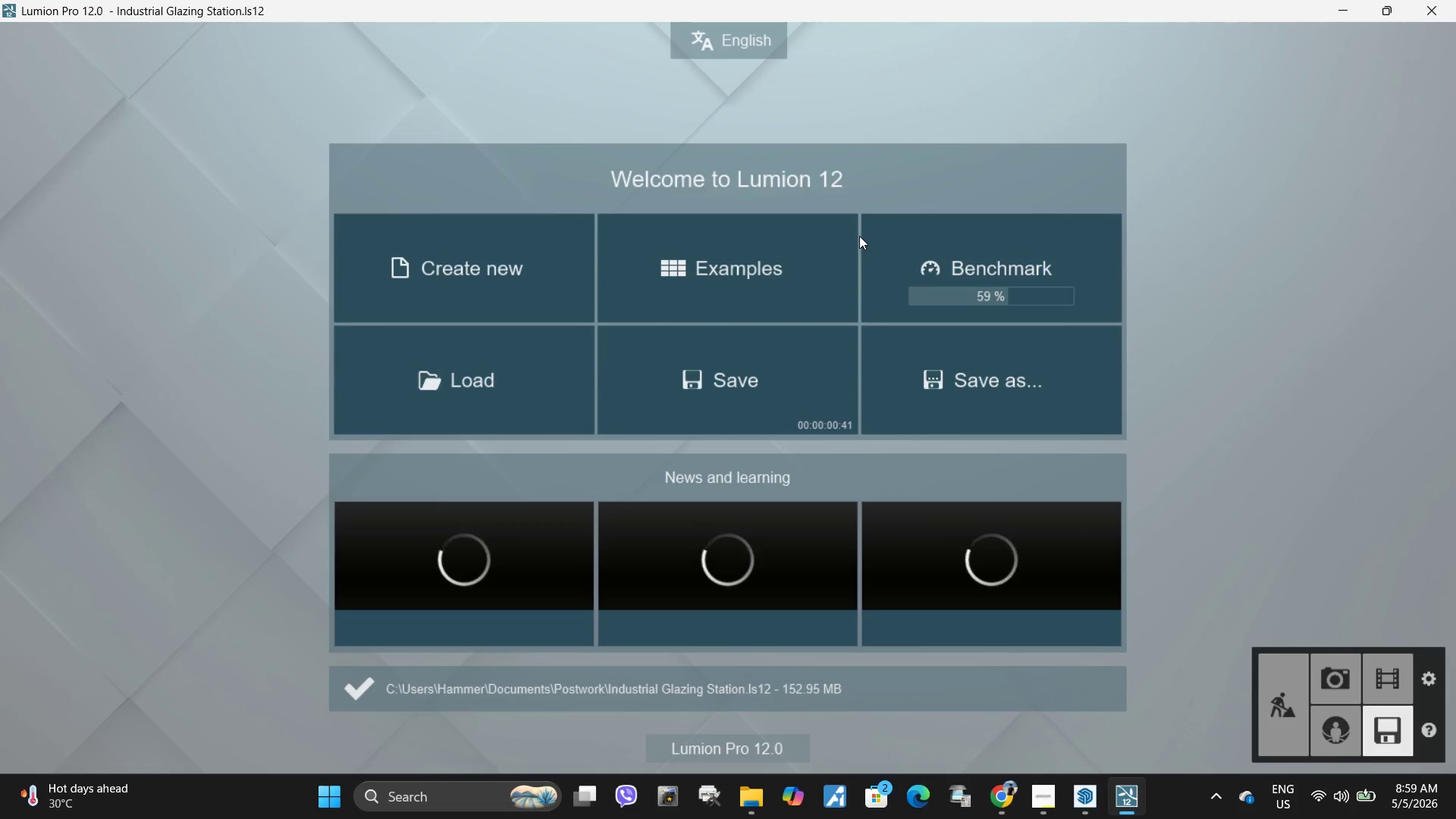 
left_click([1334, 657])
 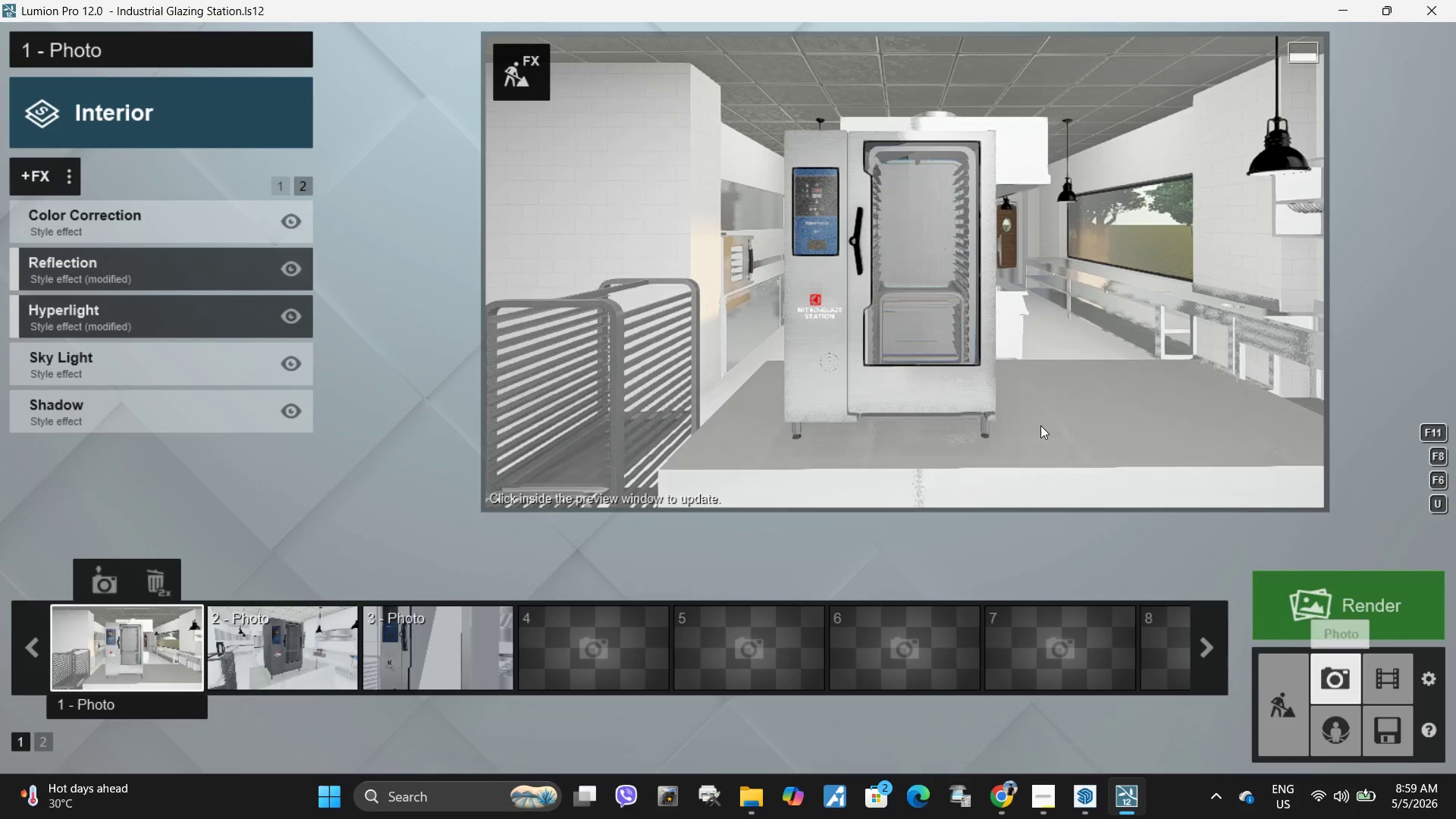 
left_click([1037, 303])
 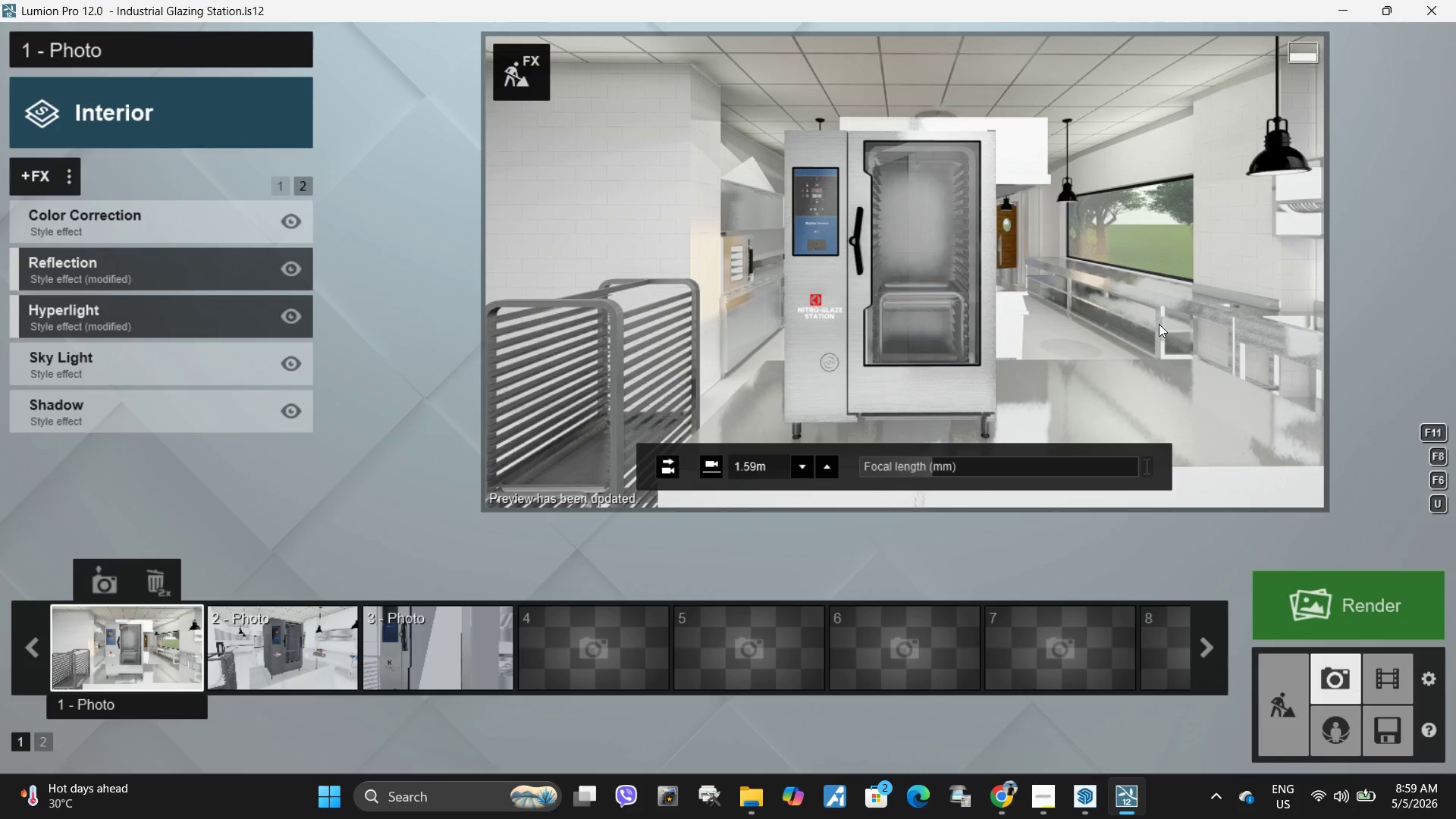 
wait(6.95)
 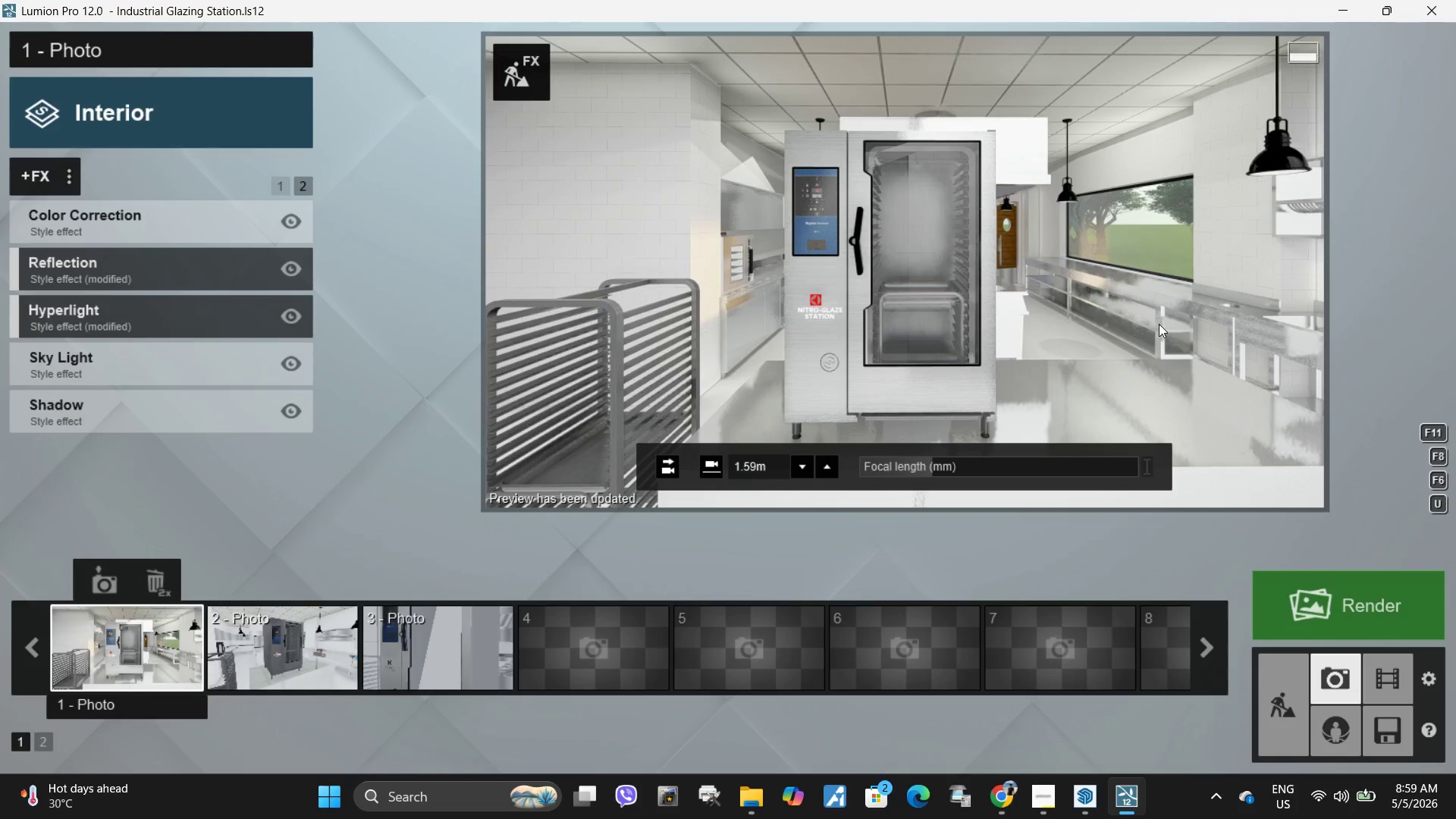 
left_click([114, 423])
 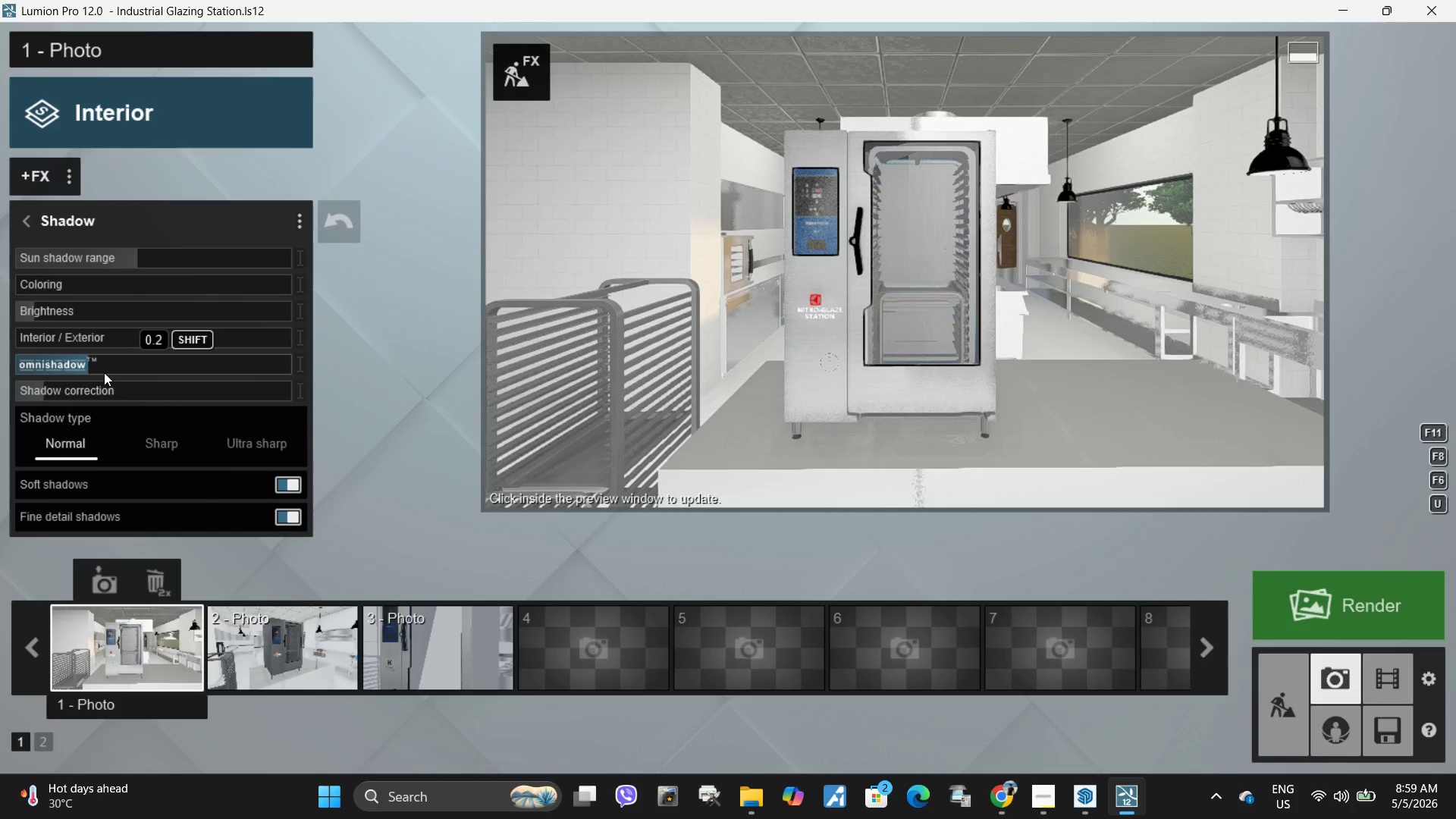 
left_click_drag(start_coordinate=[93, 369], to_coordinate=[500, 386])
 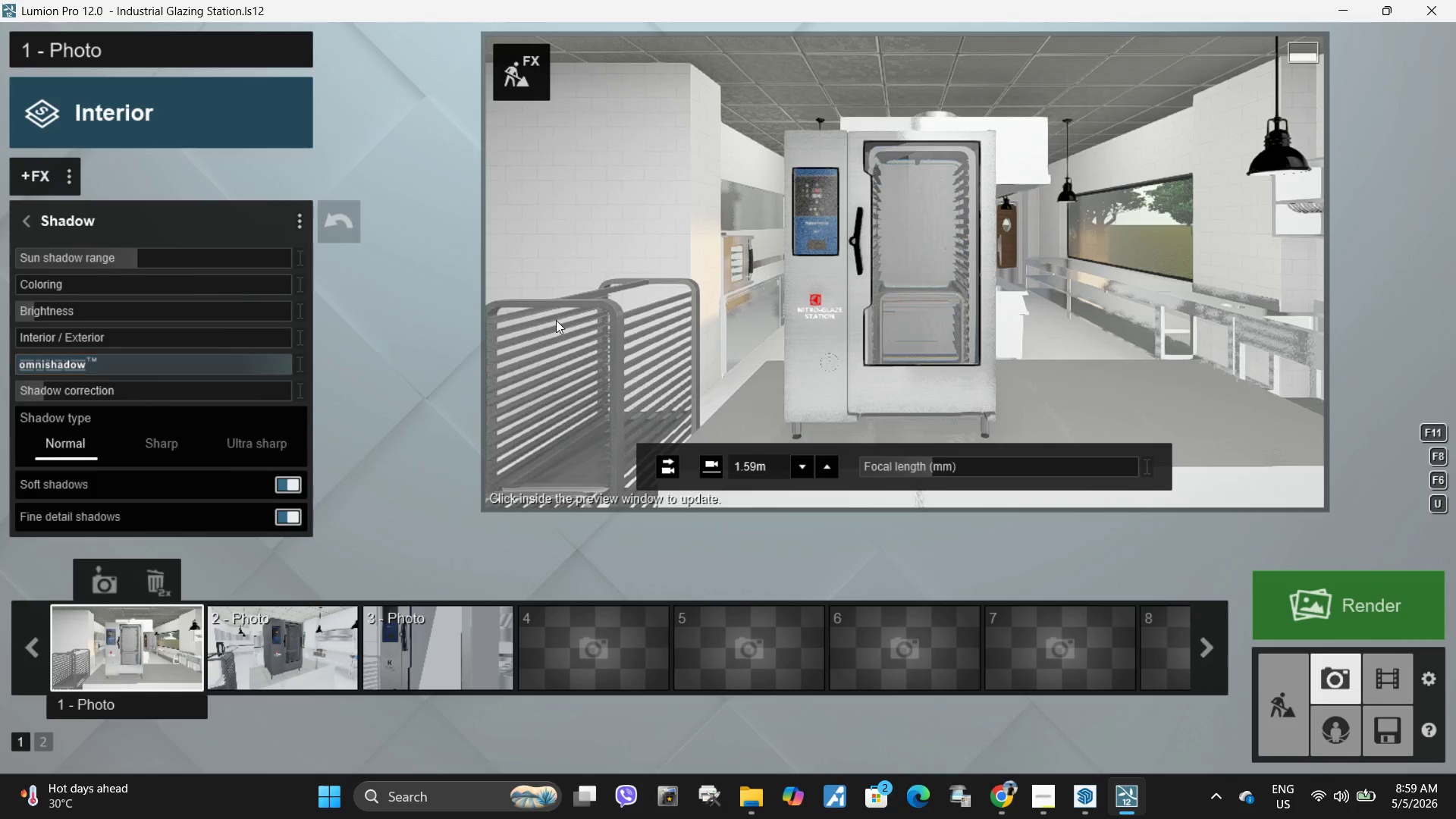 
left_click([559, 297])
 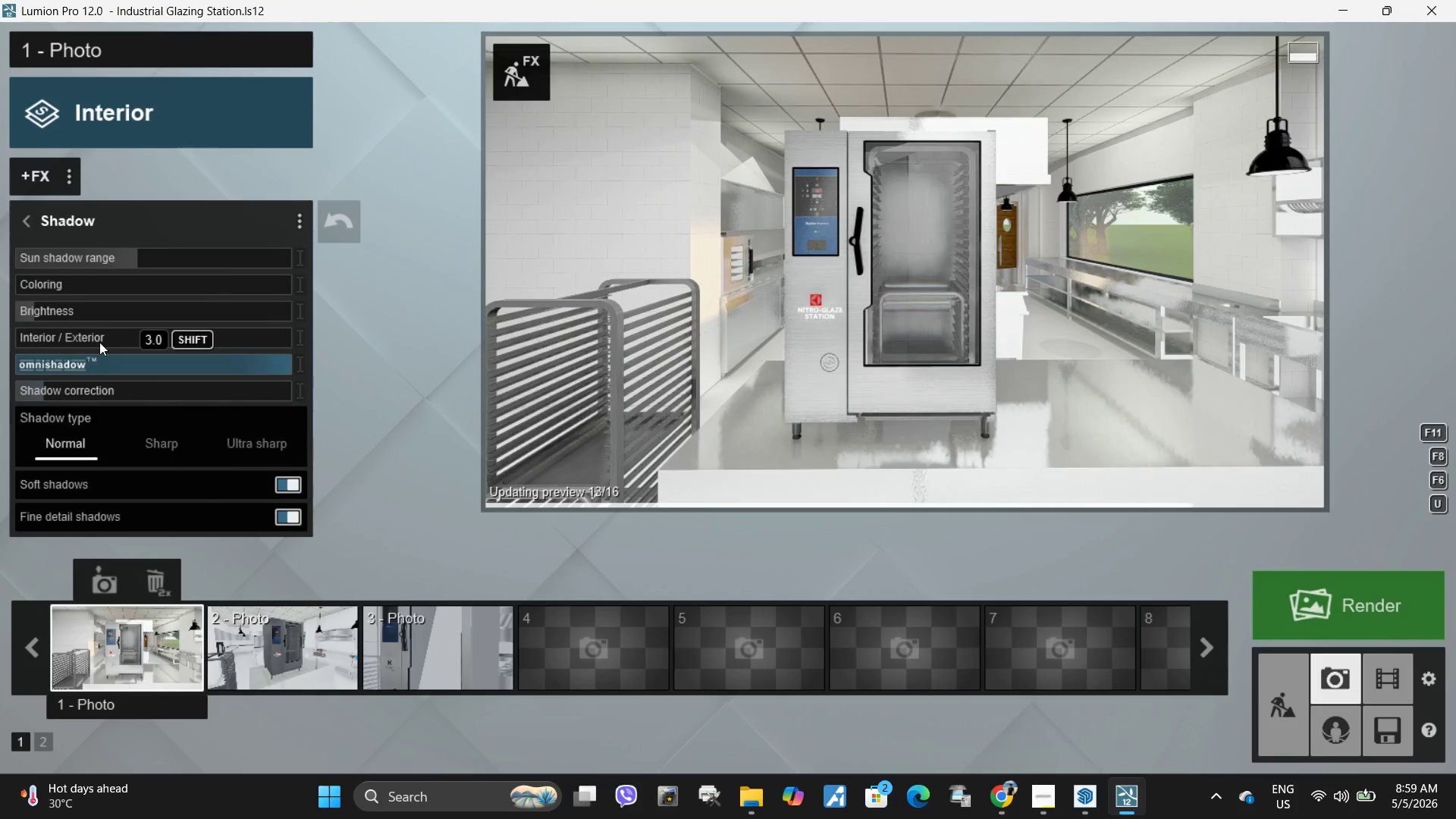 
left_click_drag(start_coordinate=[85, 337], to_coordinate=[934, 337])
 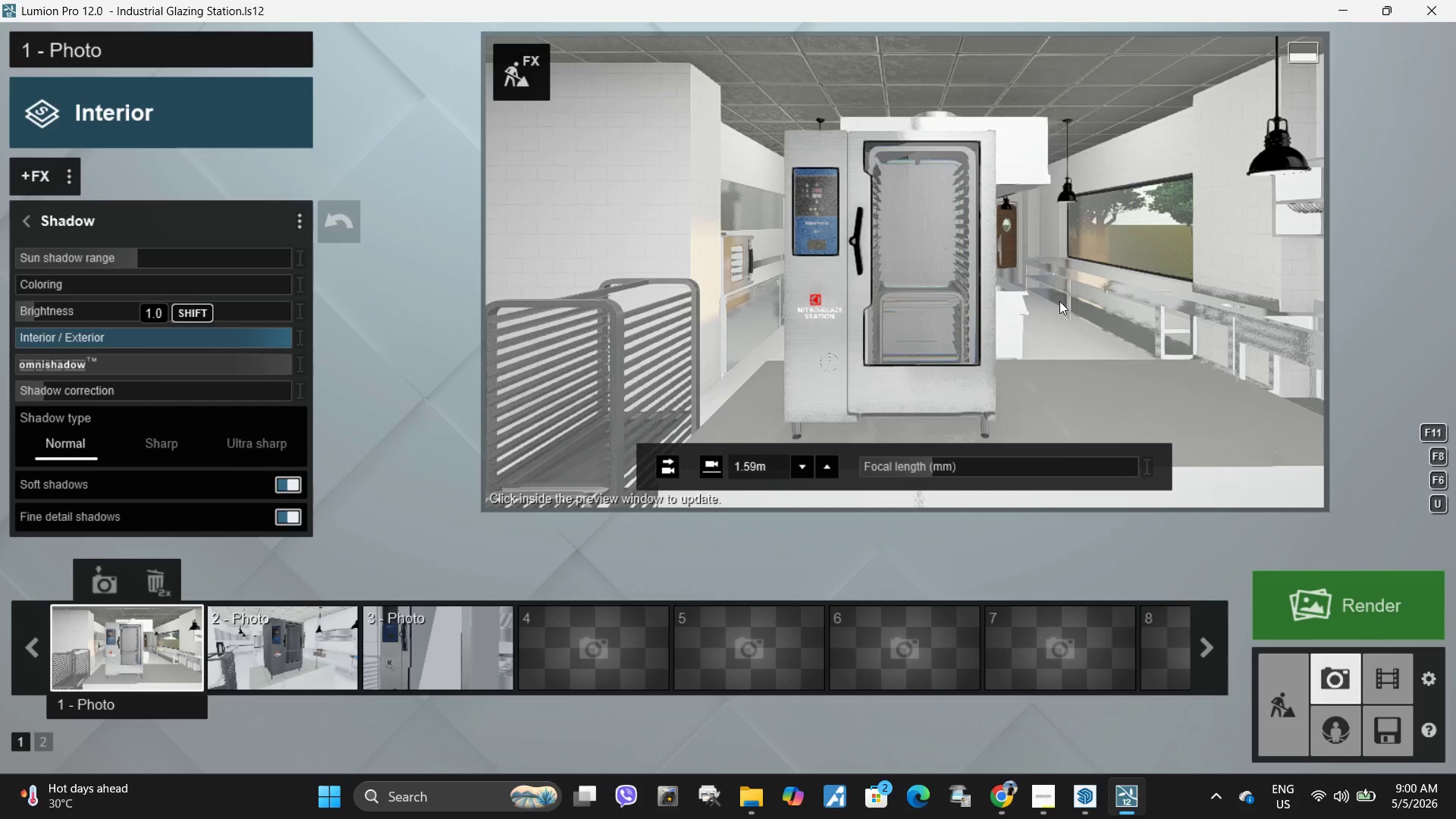 
left_click([1060, 301])
 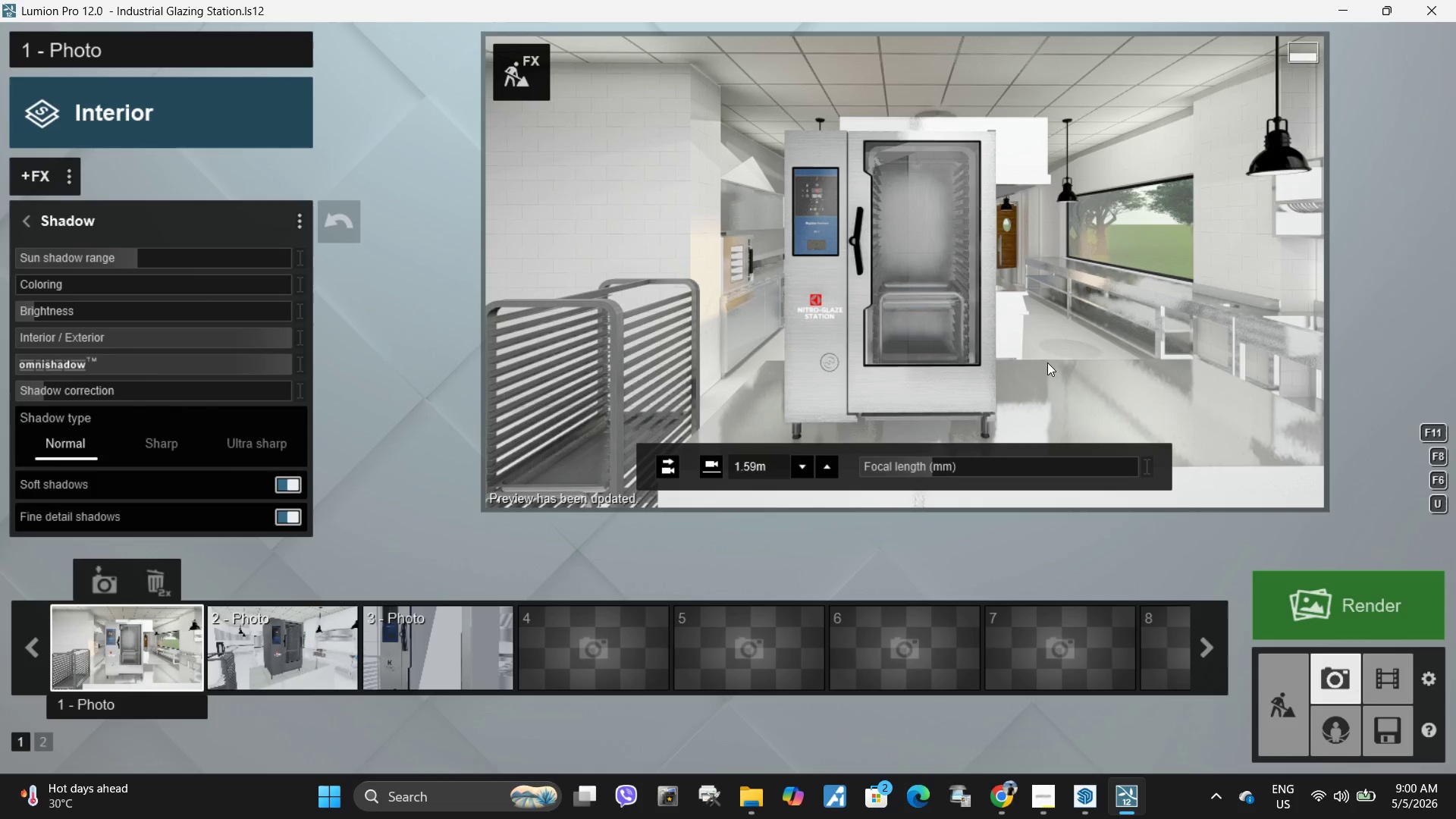 
wait(5.62)
 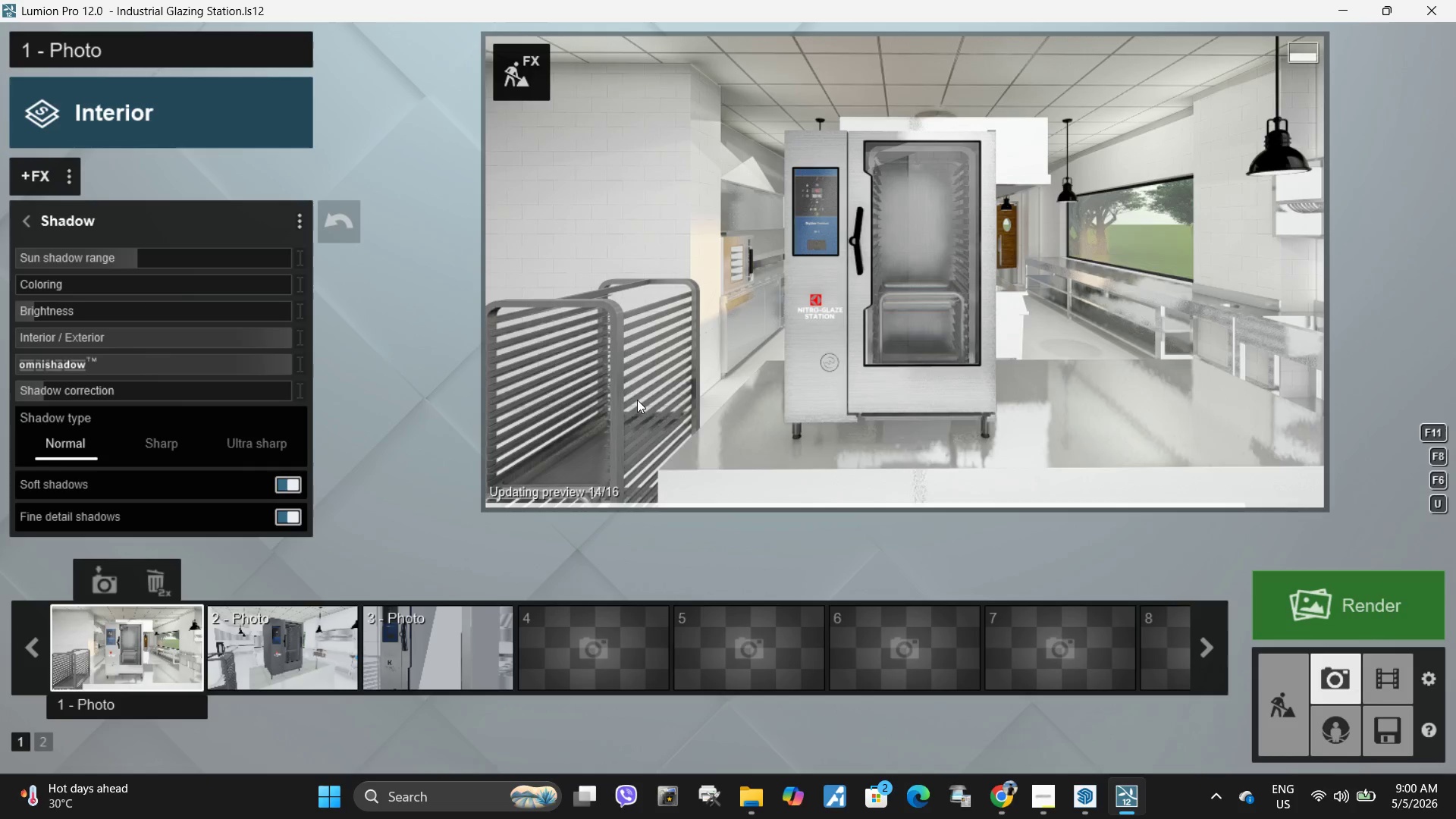 
left_click([526, 89])
 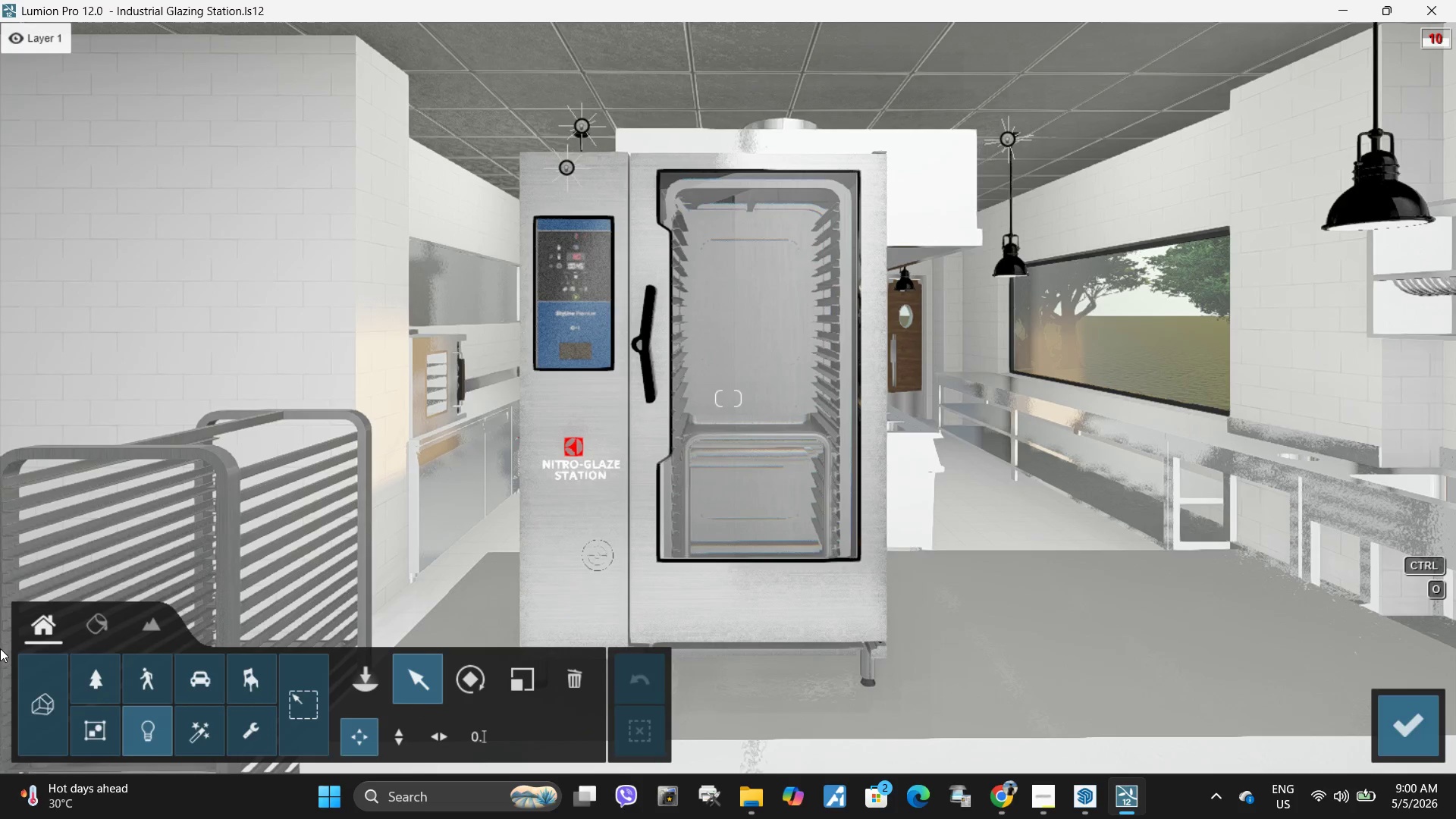 
left_click([86, 627])
 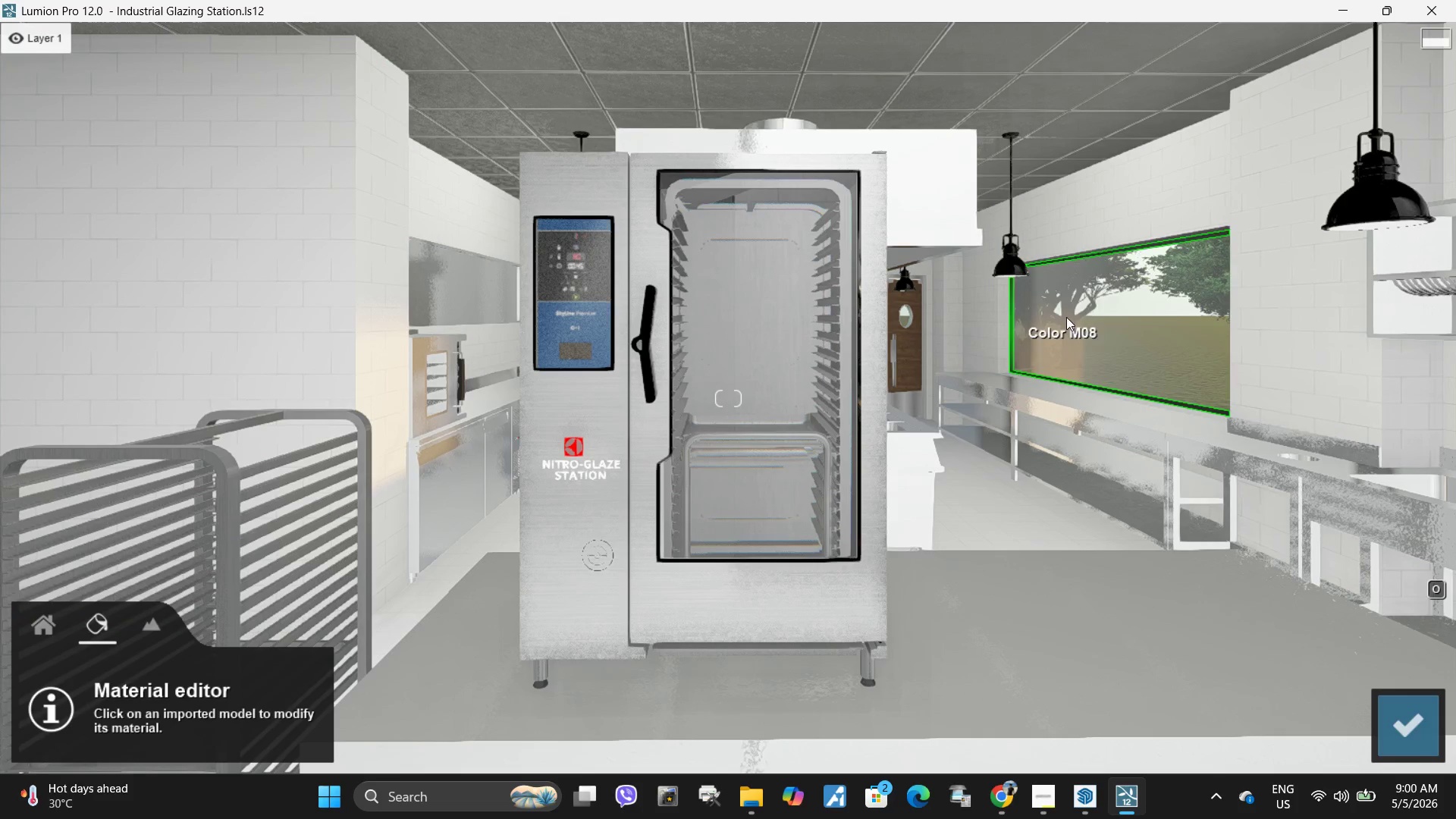 
left_click([1066, 317])
 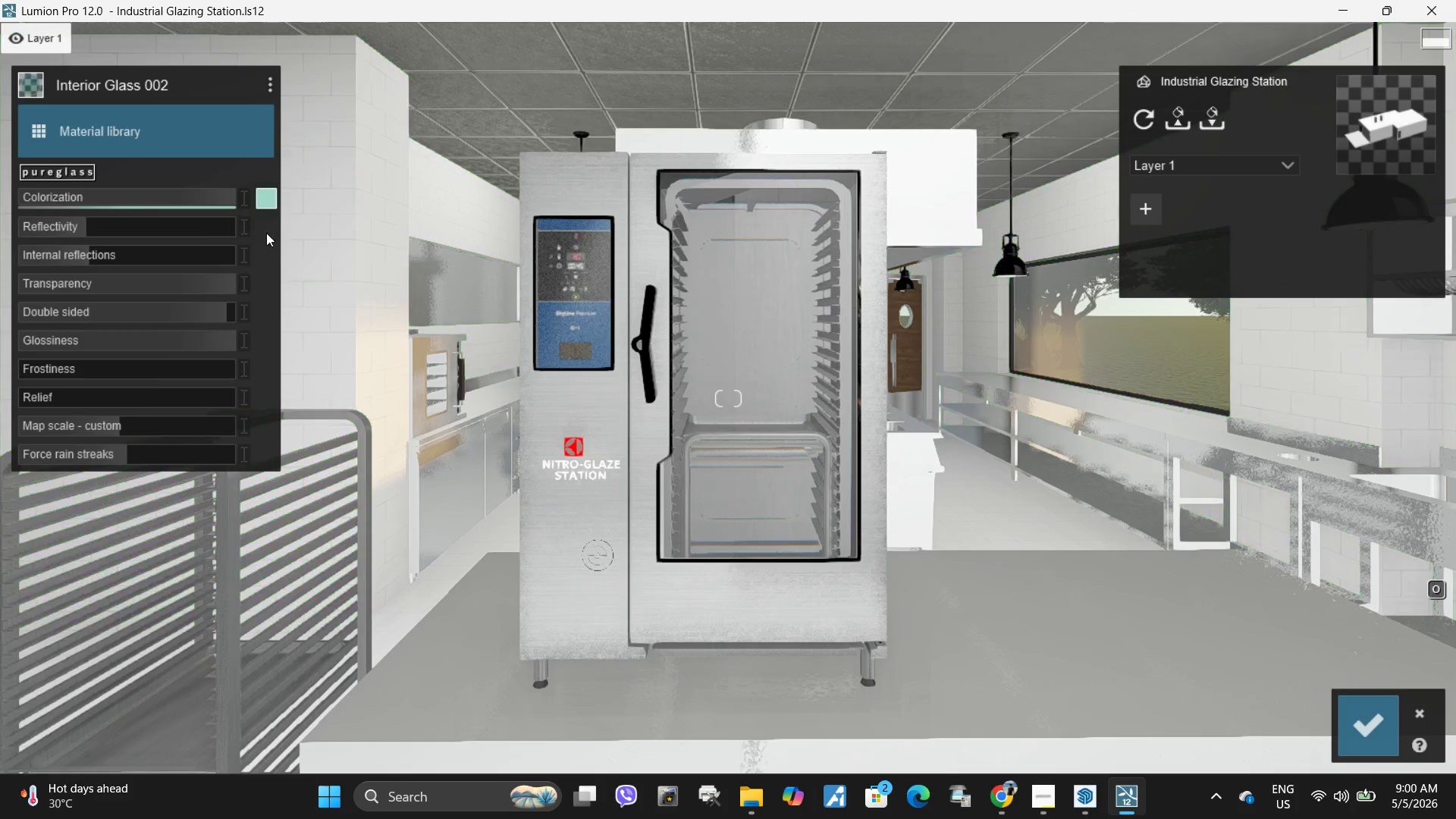 
left_click([140, 146])
 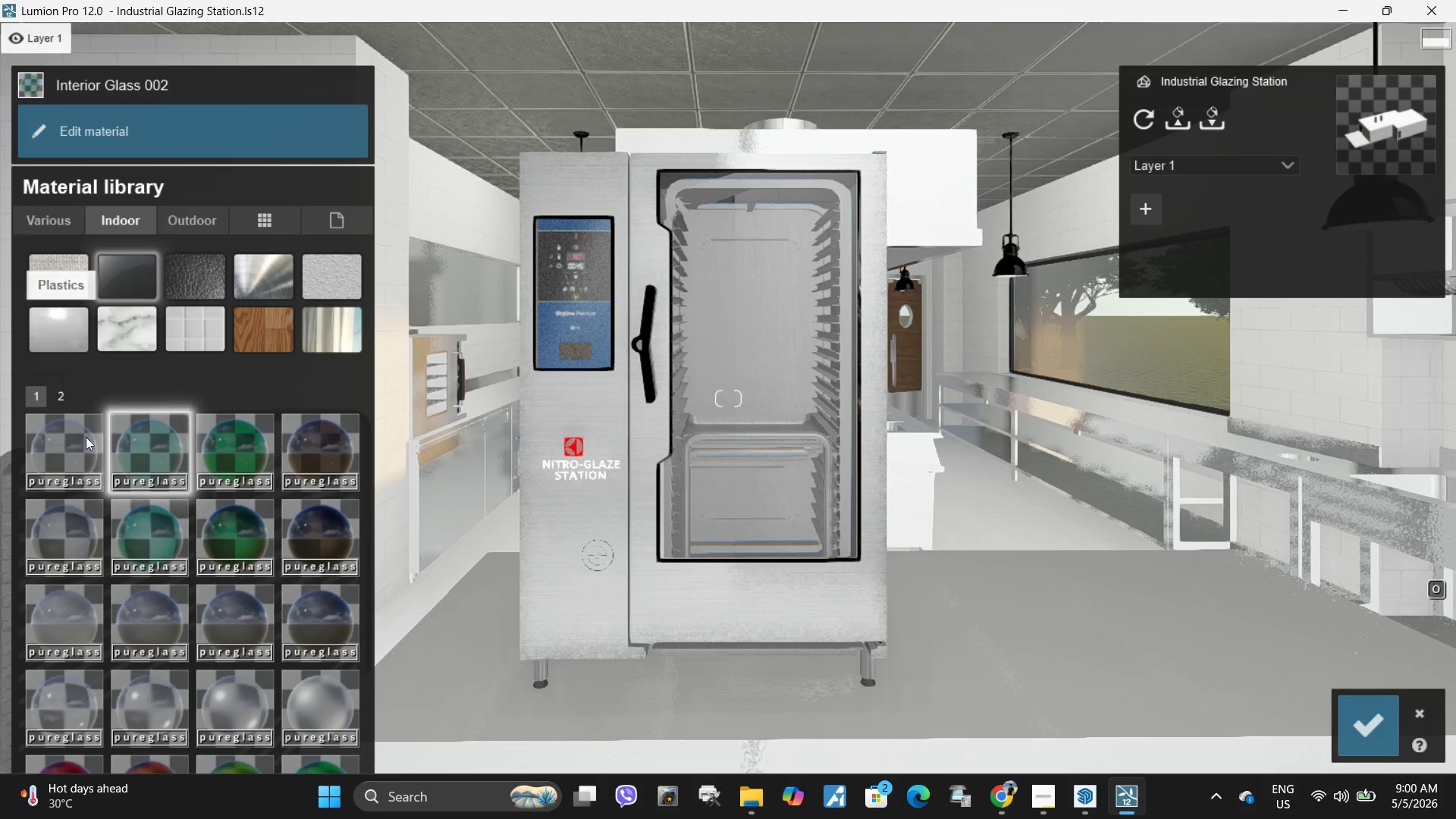 
left_click([71, 435])
 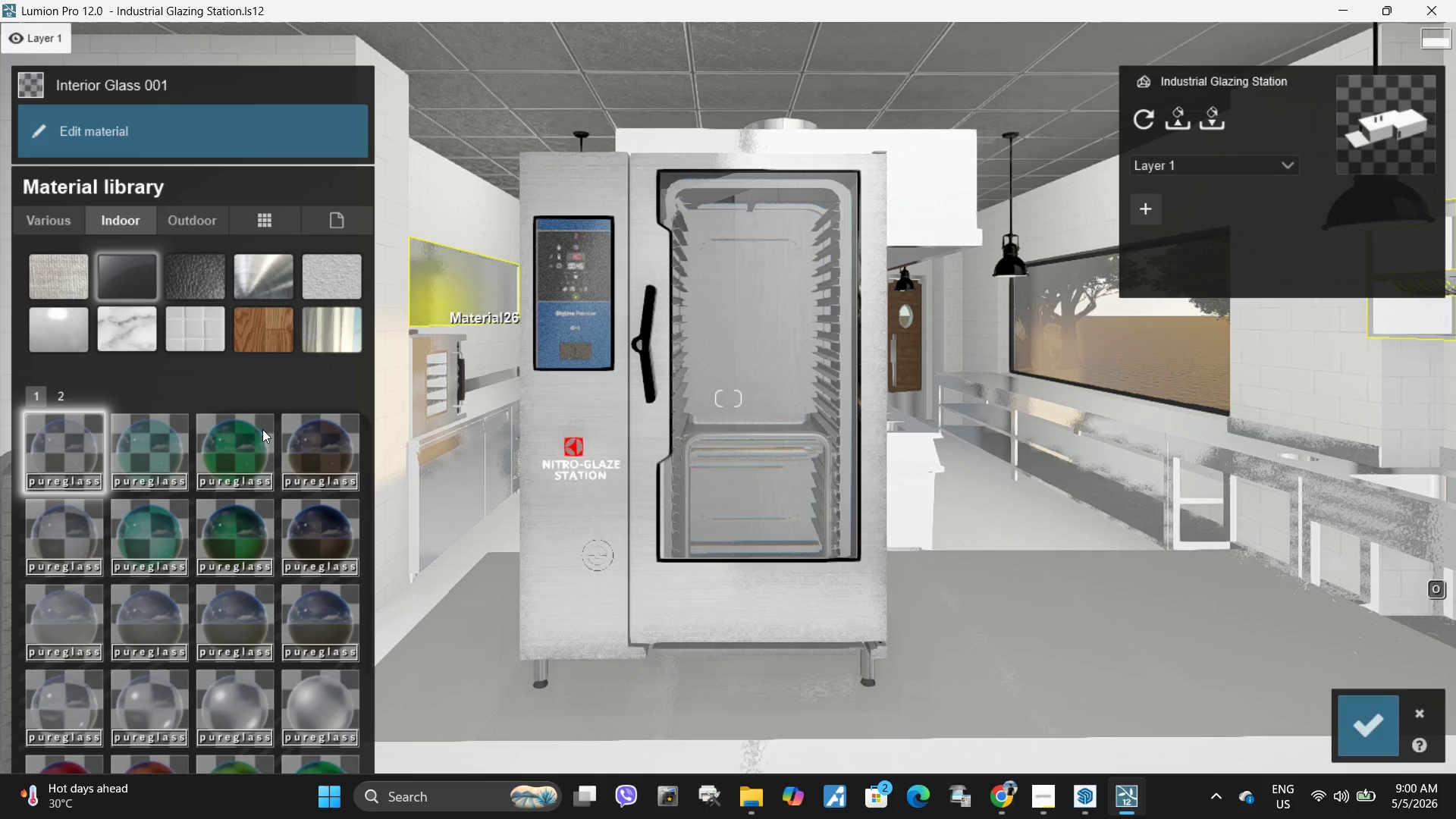 
left_click([185, 128])
 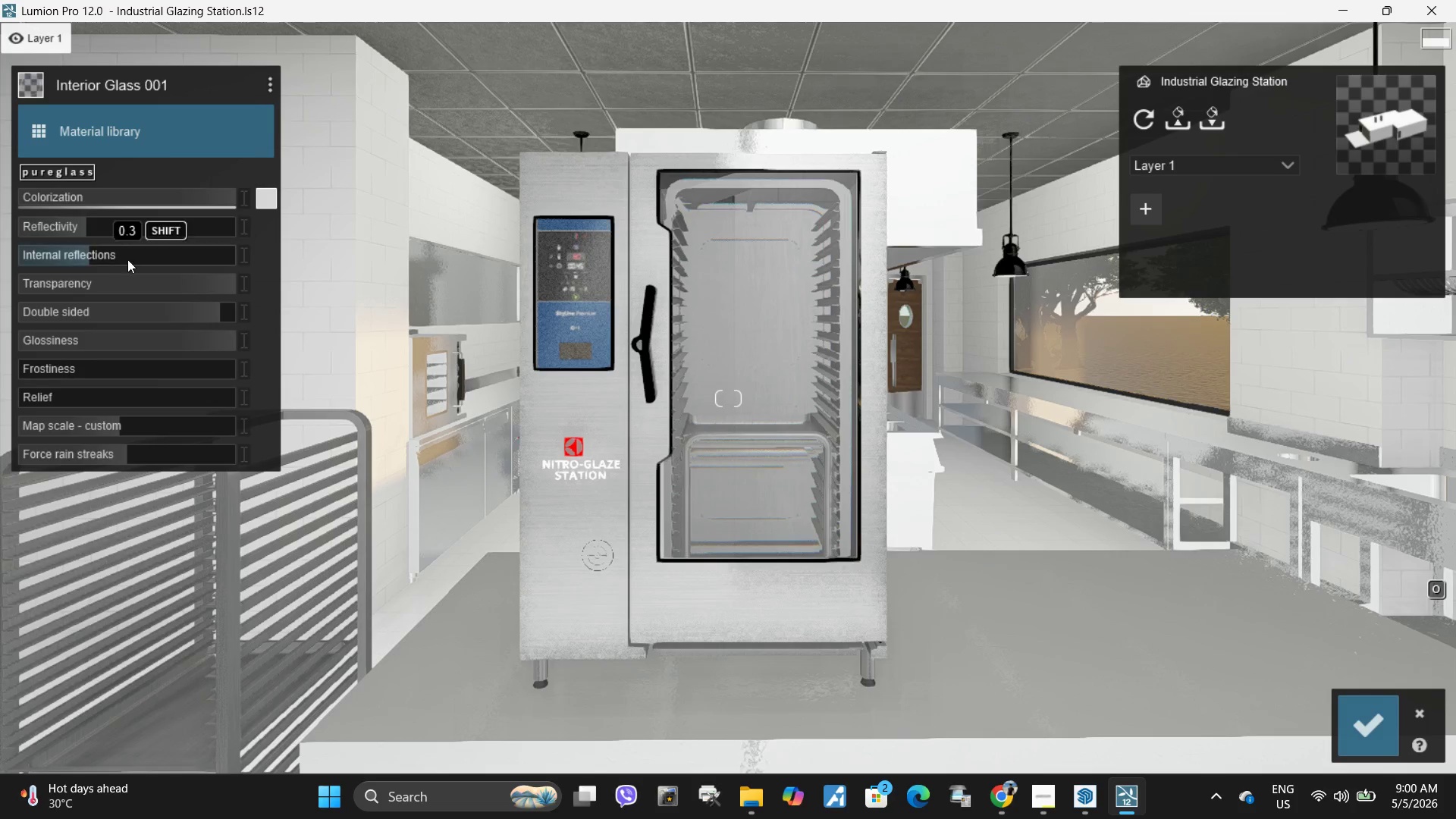 
left_click_drag(start_coordinate=[119, 262], to_coordinate=[893, 275])
 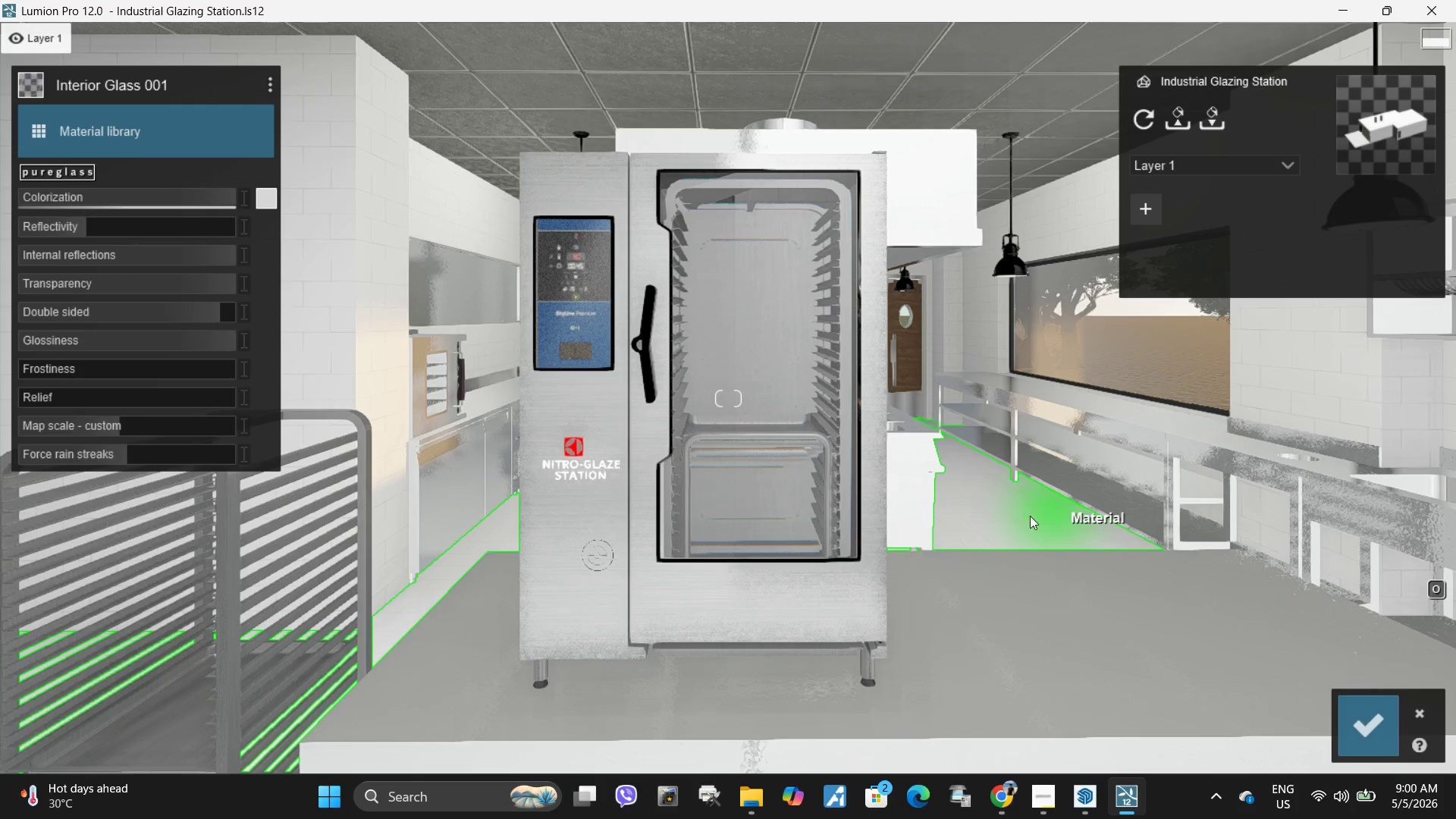 
left_click([1021, 517])
 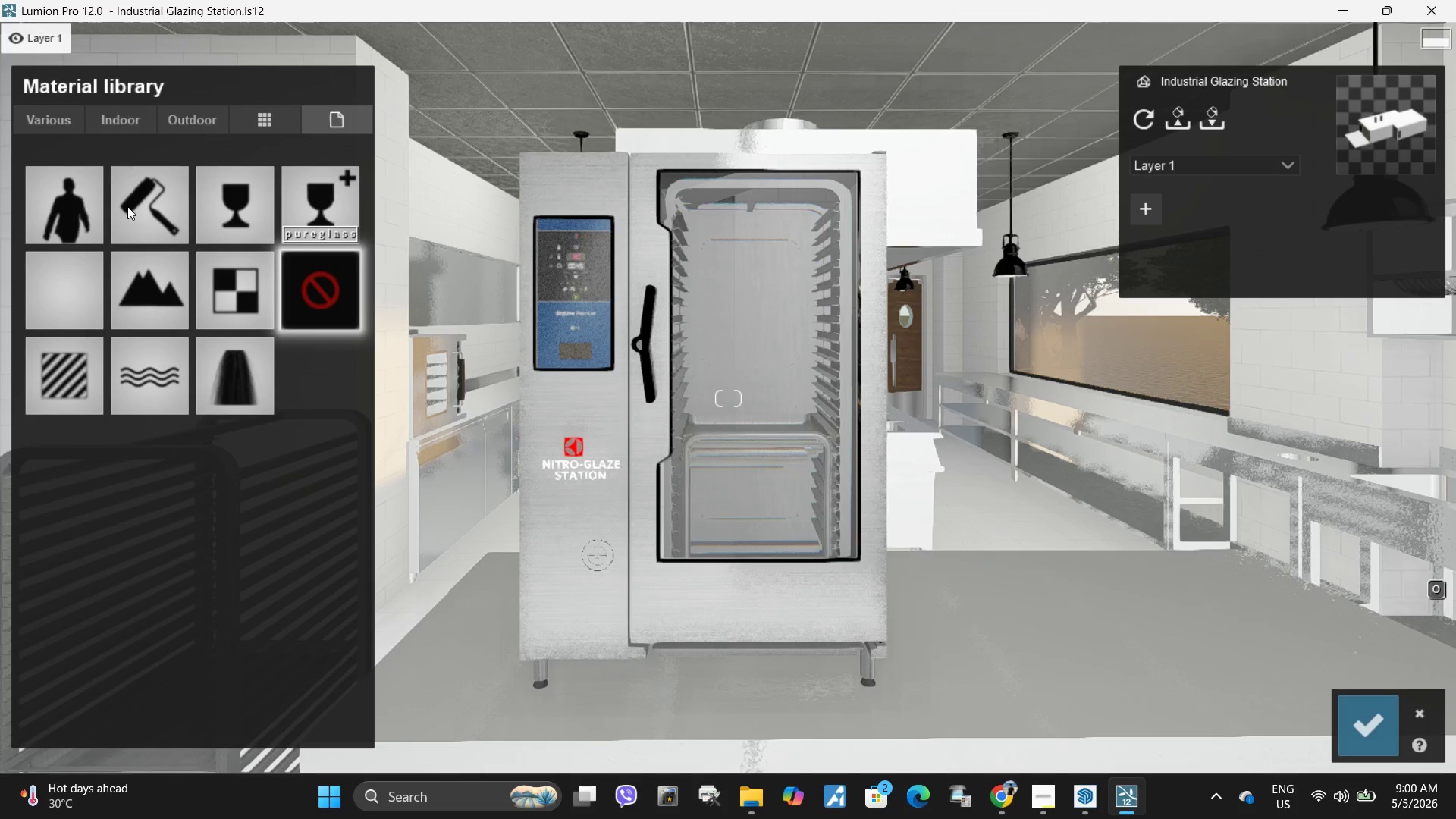 
left_click_drag(start_coordinate=[52, 377], to_coordinate=[119, 150])
 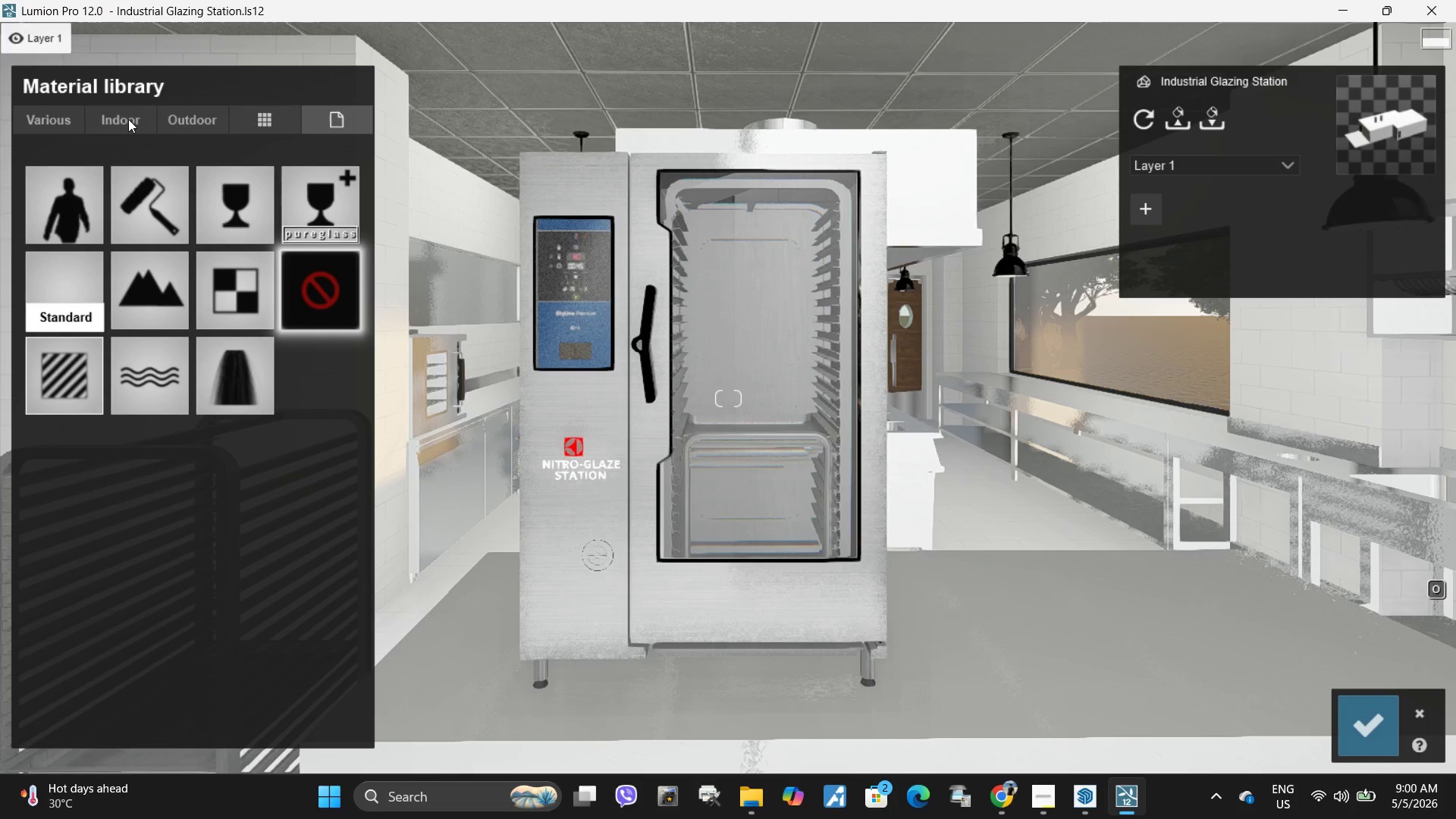 
left_click([128, 118])
 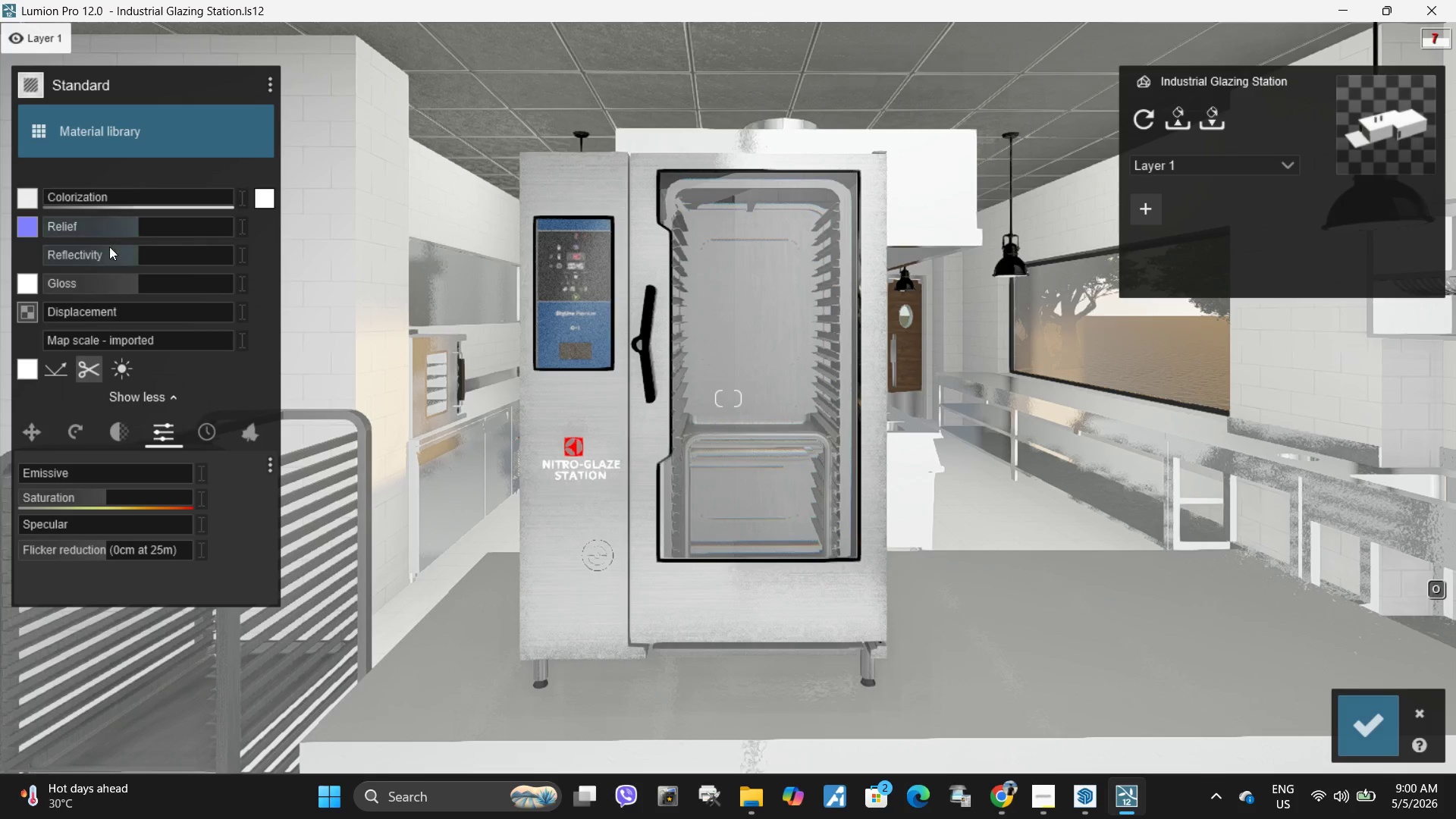 
left_click([126, 121])
 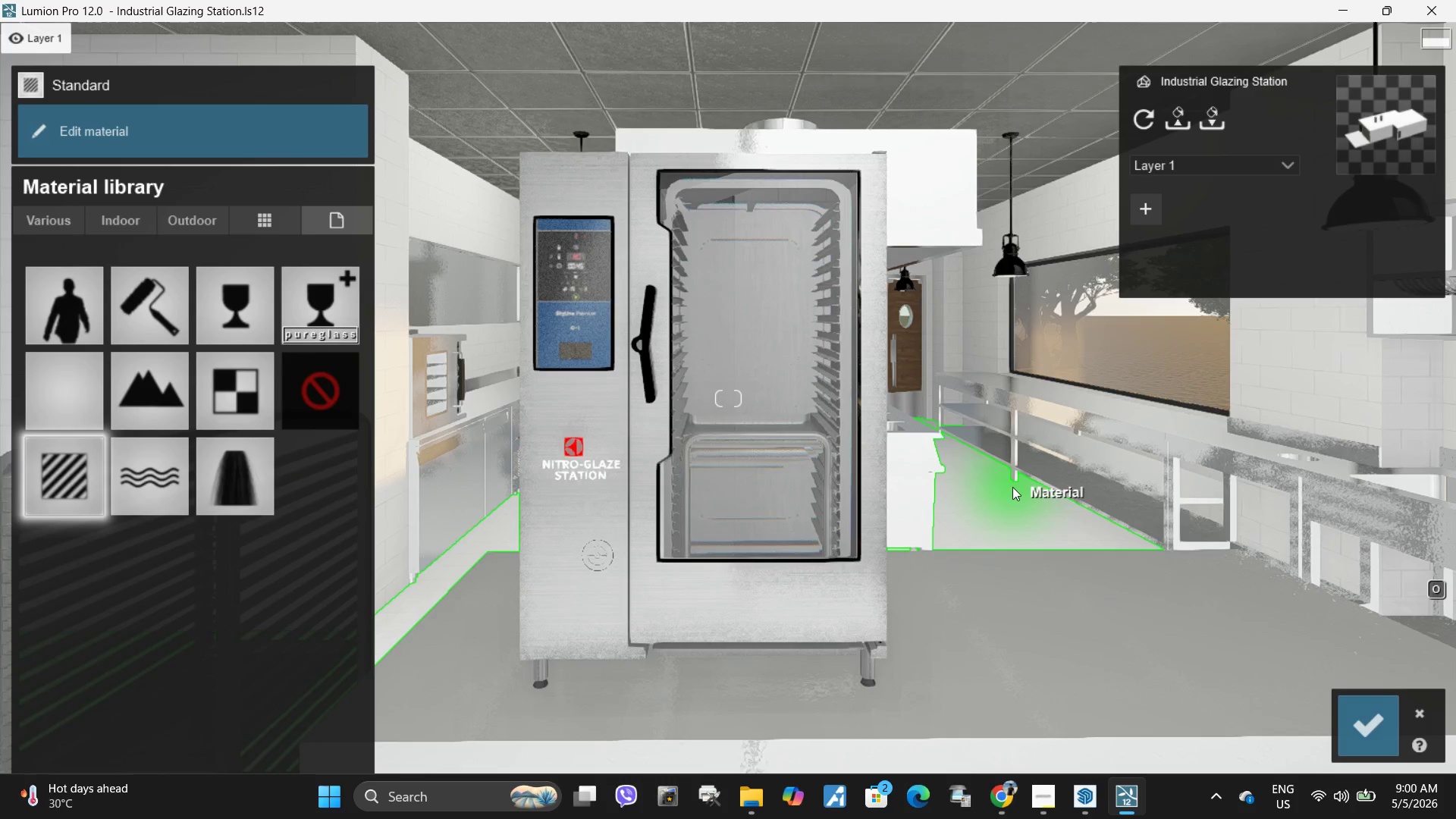 
left_click([1013, 508])
 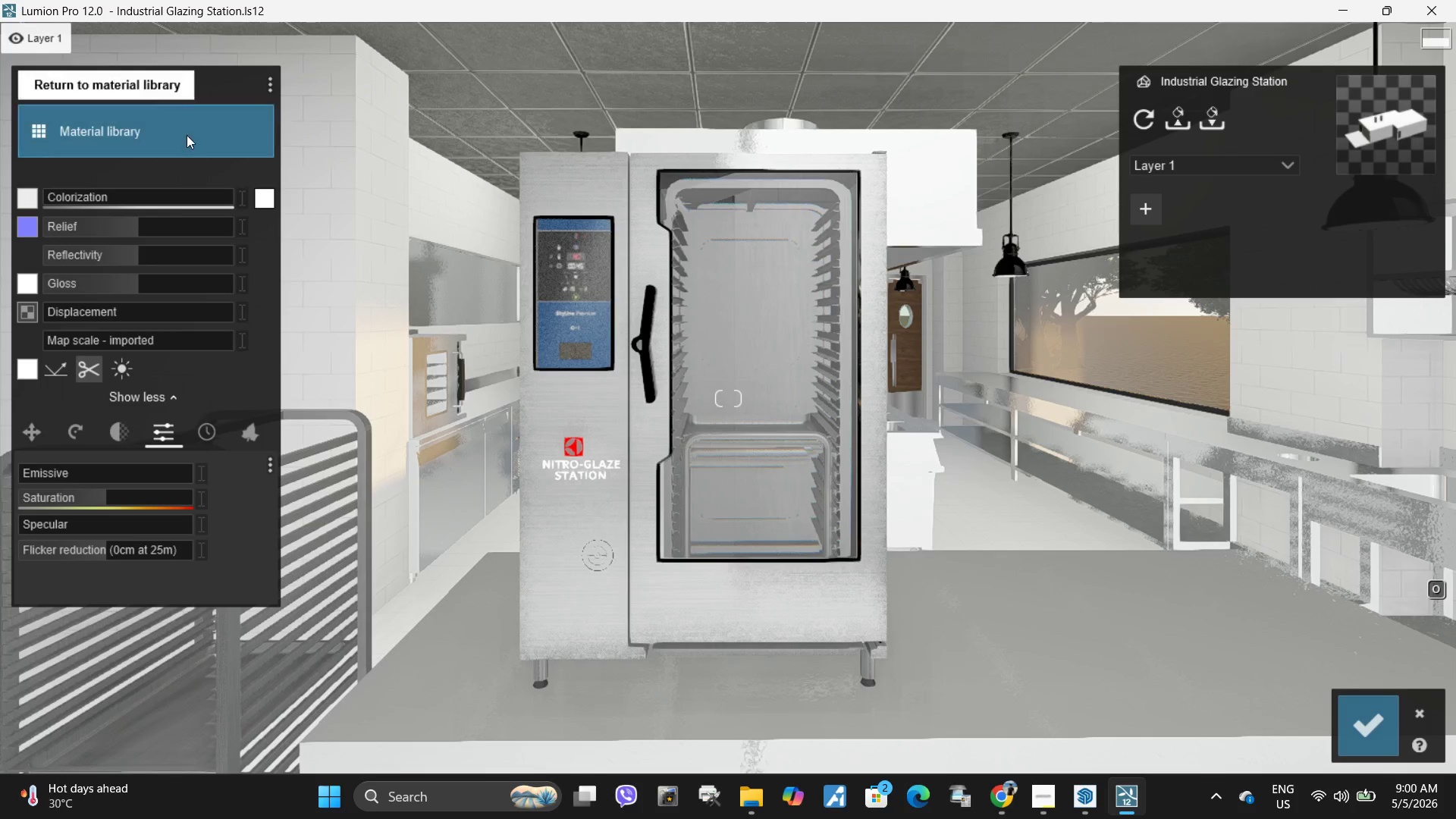 
left_click([187, 135])
 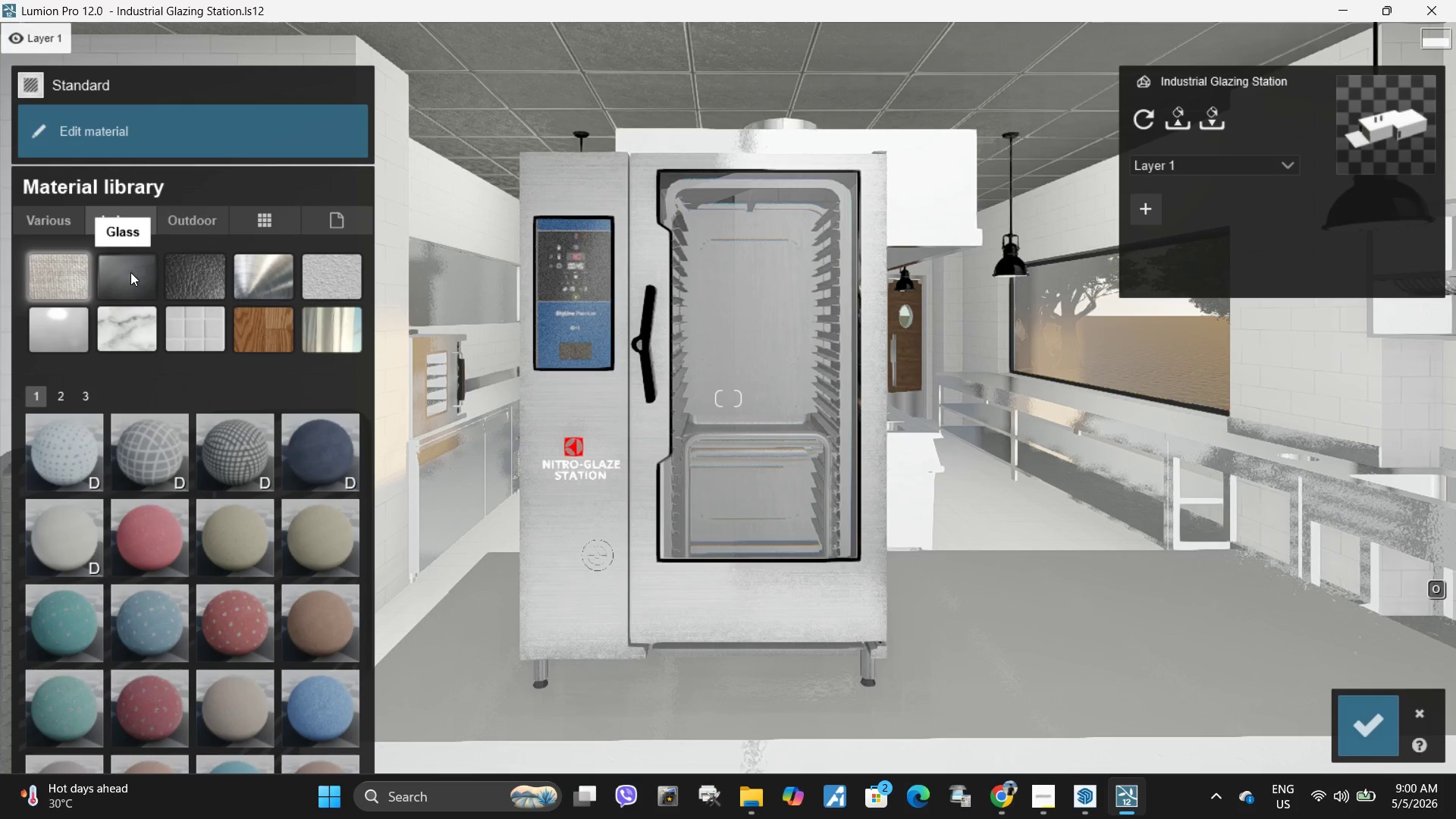 
left_click([128, 337])
 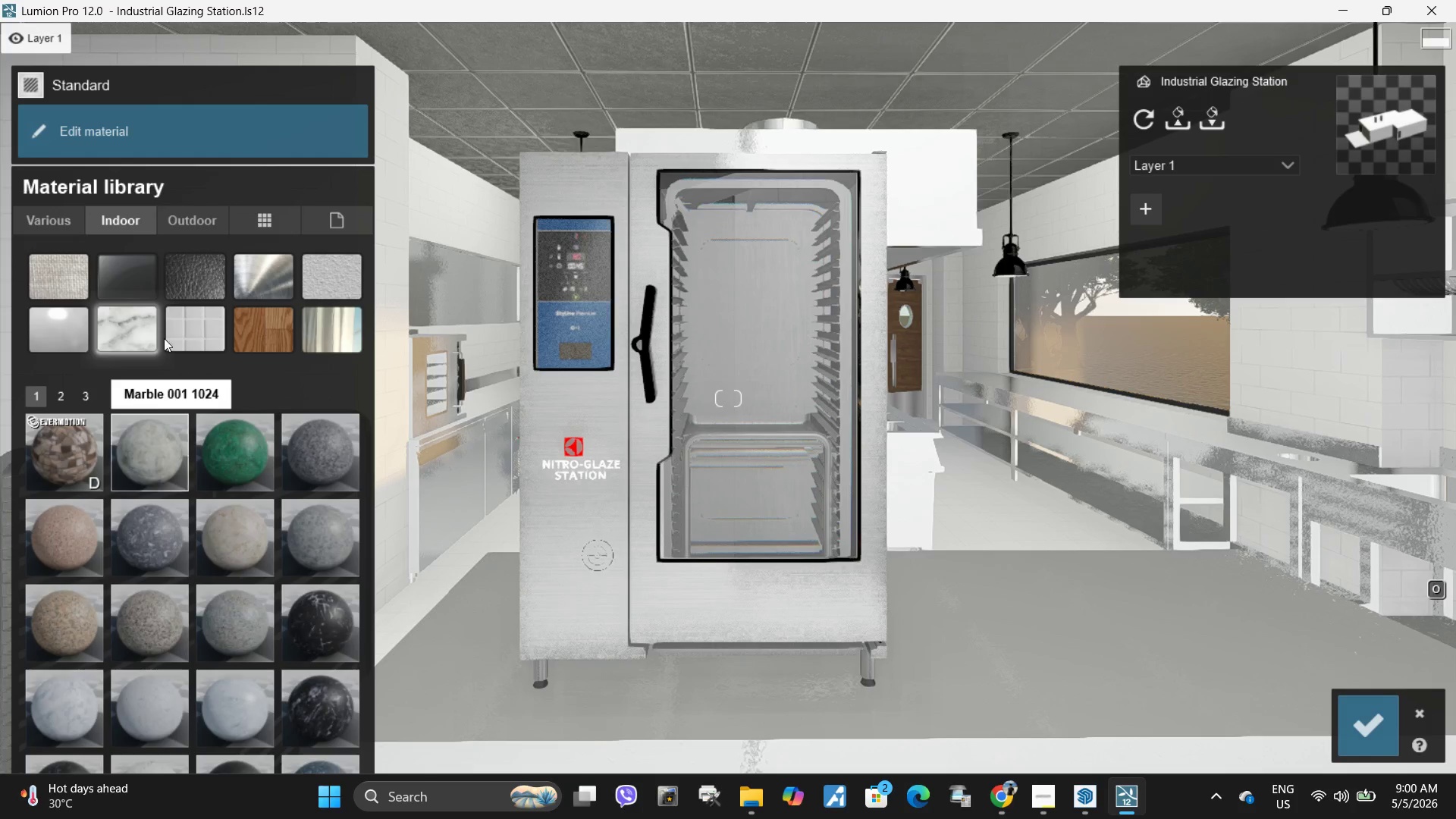 
left_click([209, 325])
 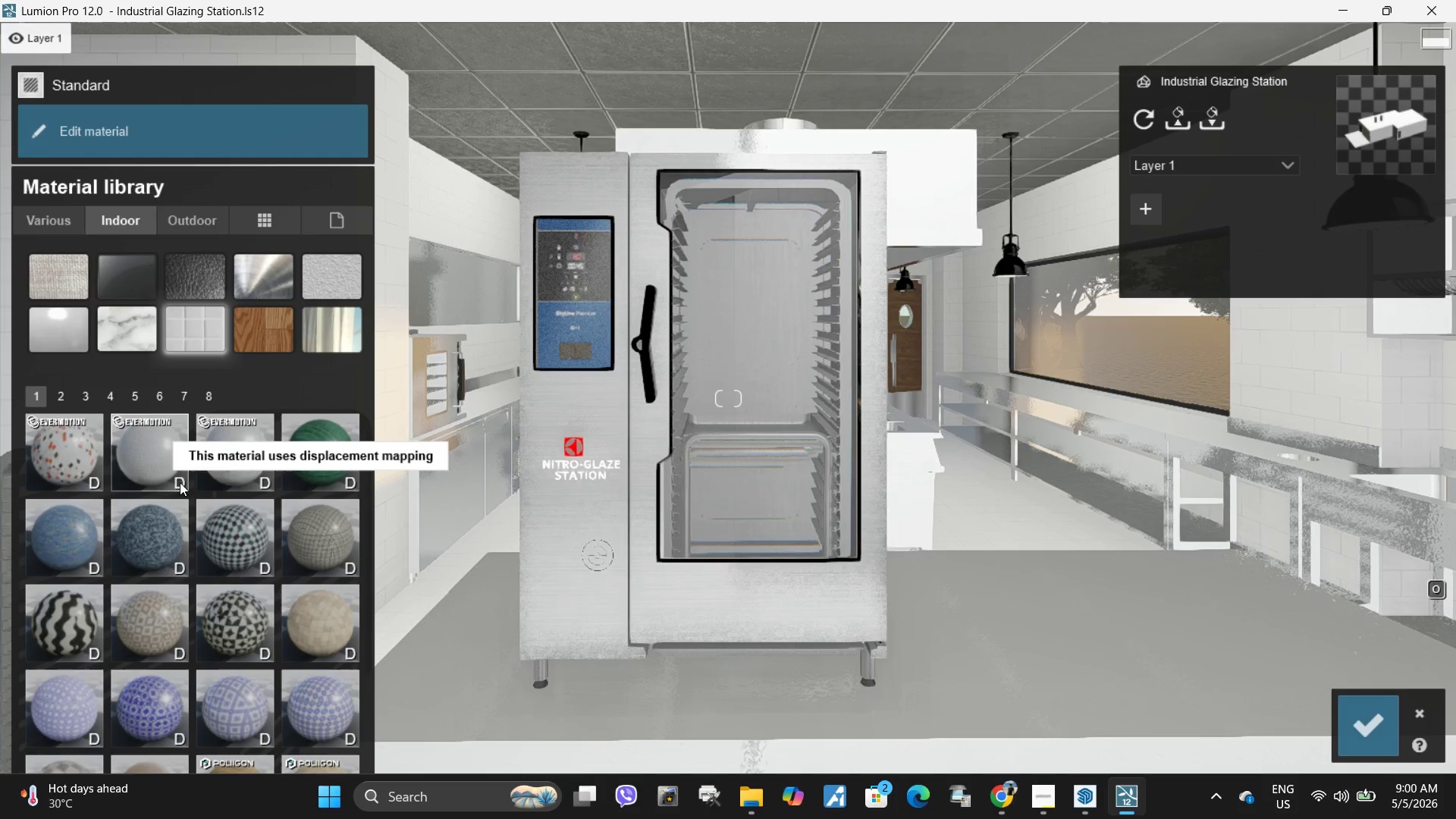 
left_click([149, 450])
 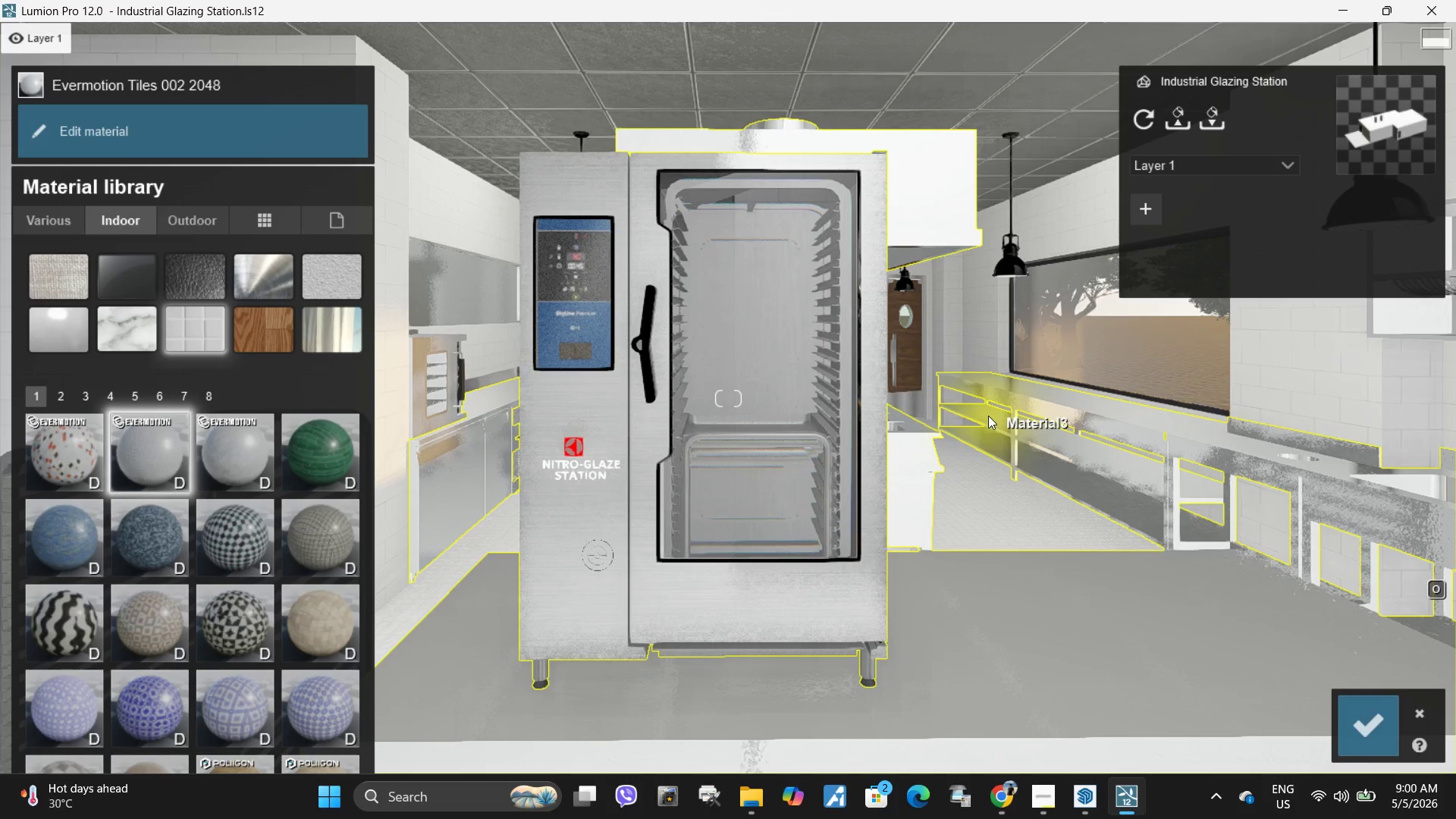 
wait(6.81)
 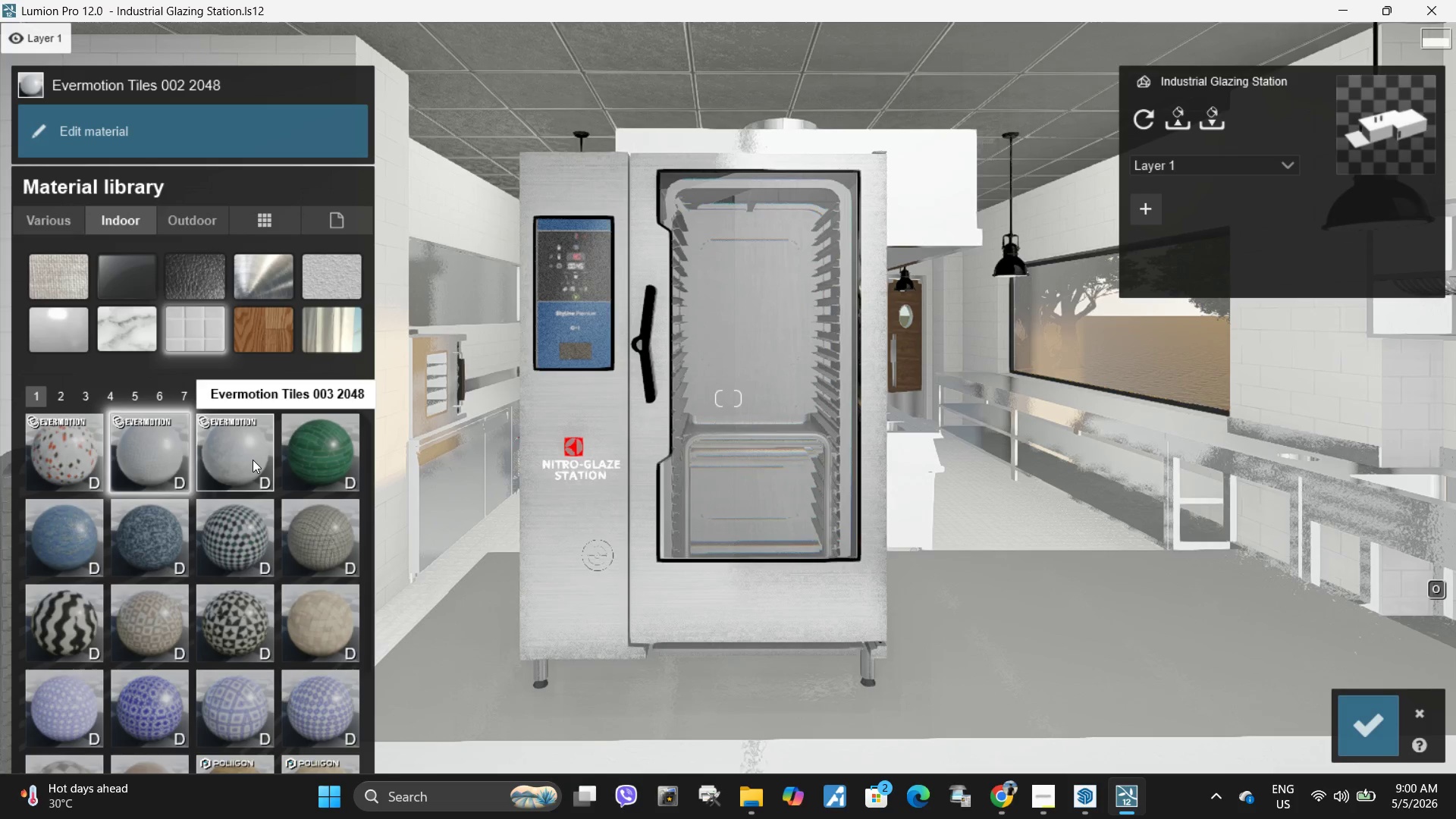 
left_click([56, 404])
 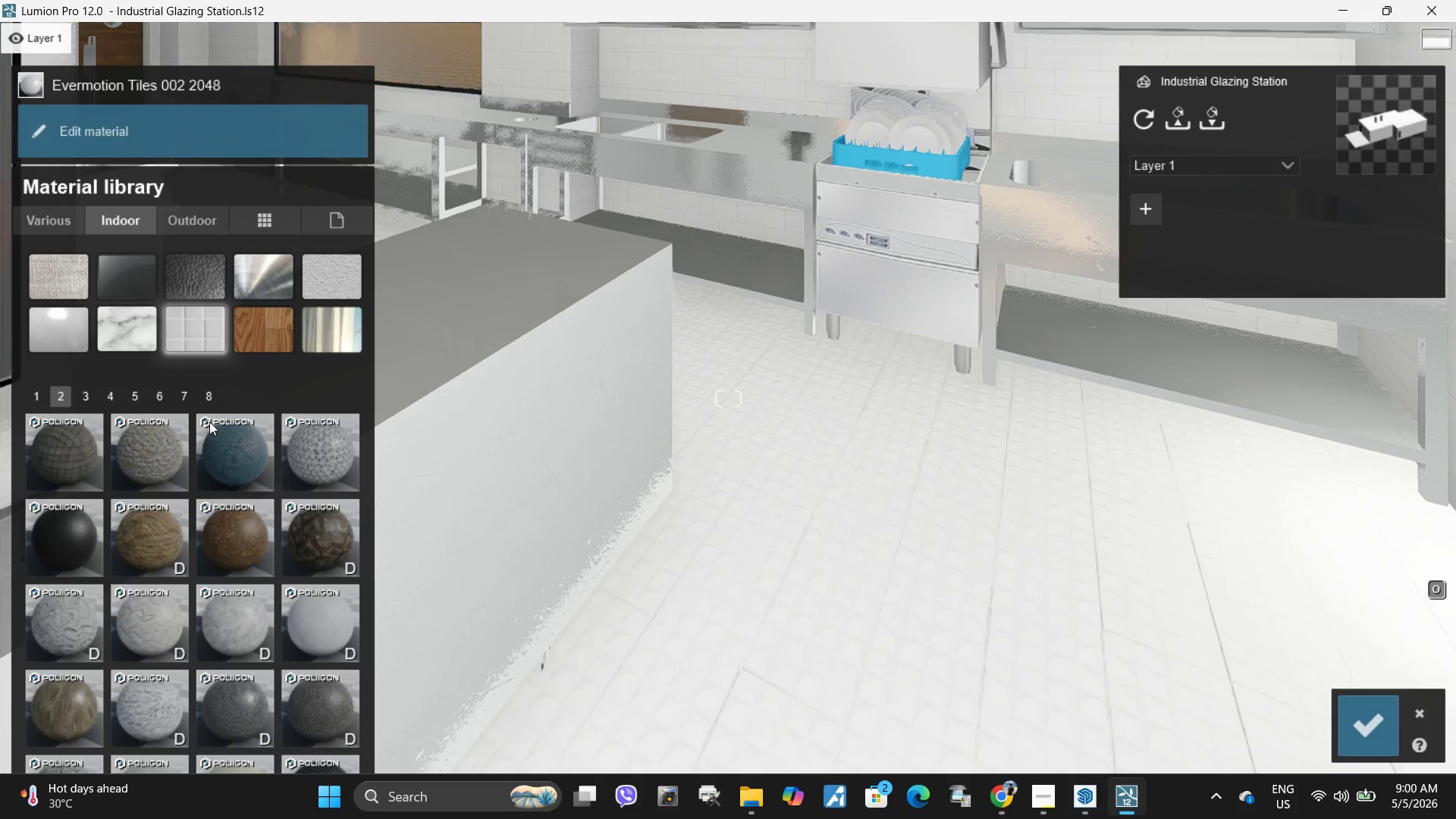 
wait(5.66)
 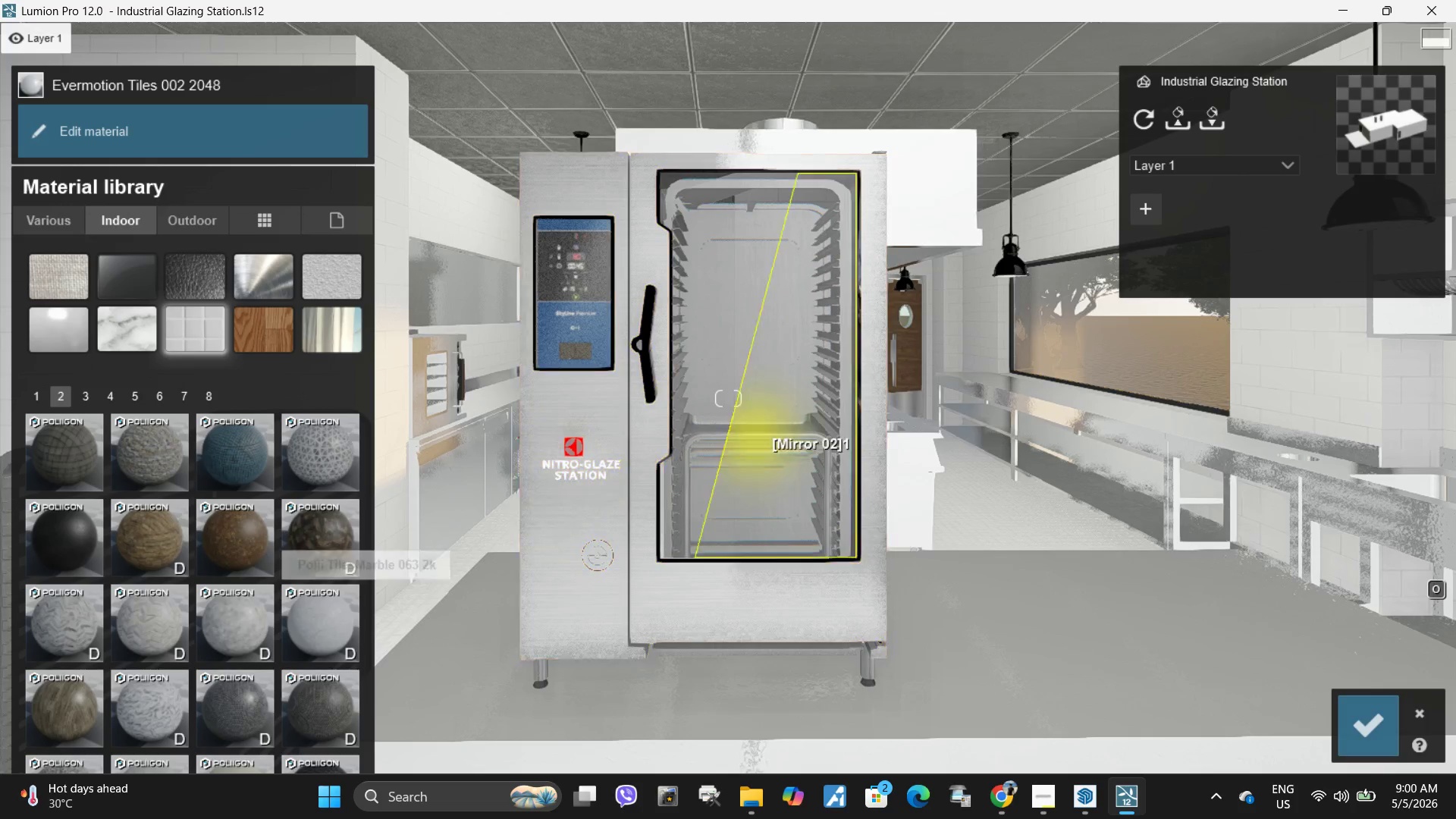 
left_click([90, 398])
 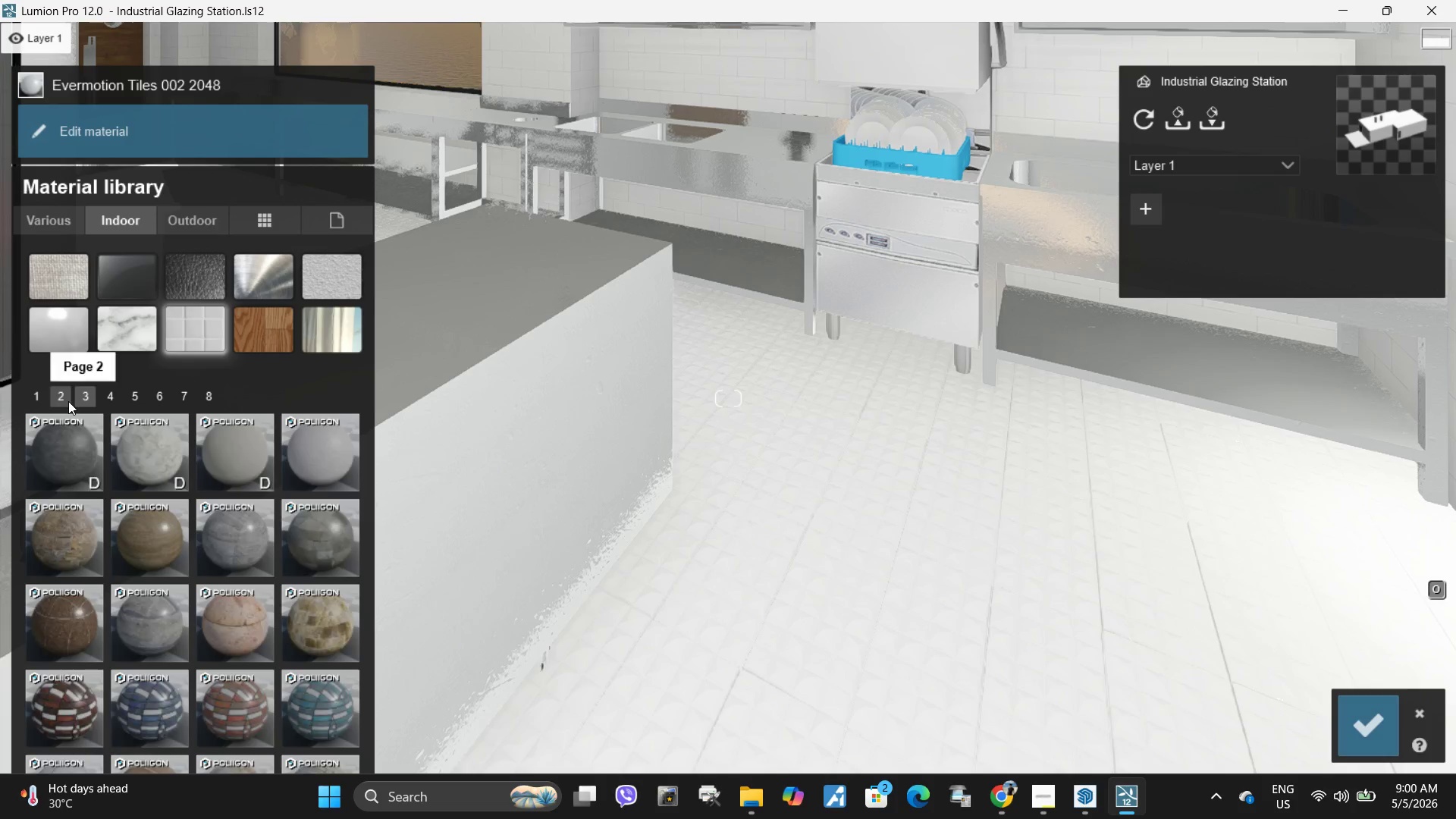 
double_click([56, 461])
 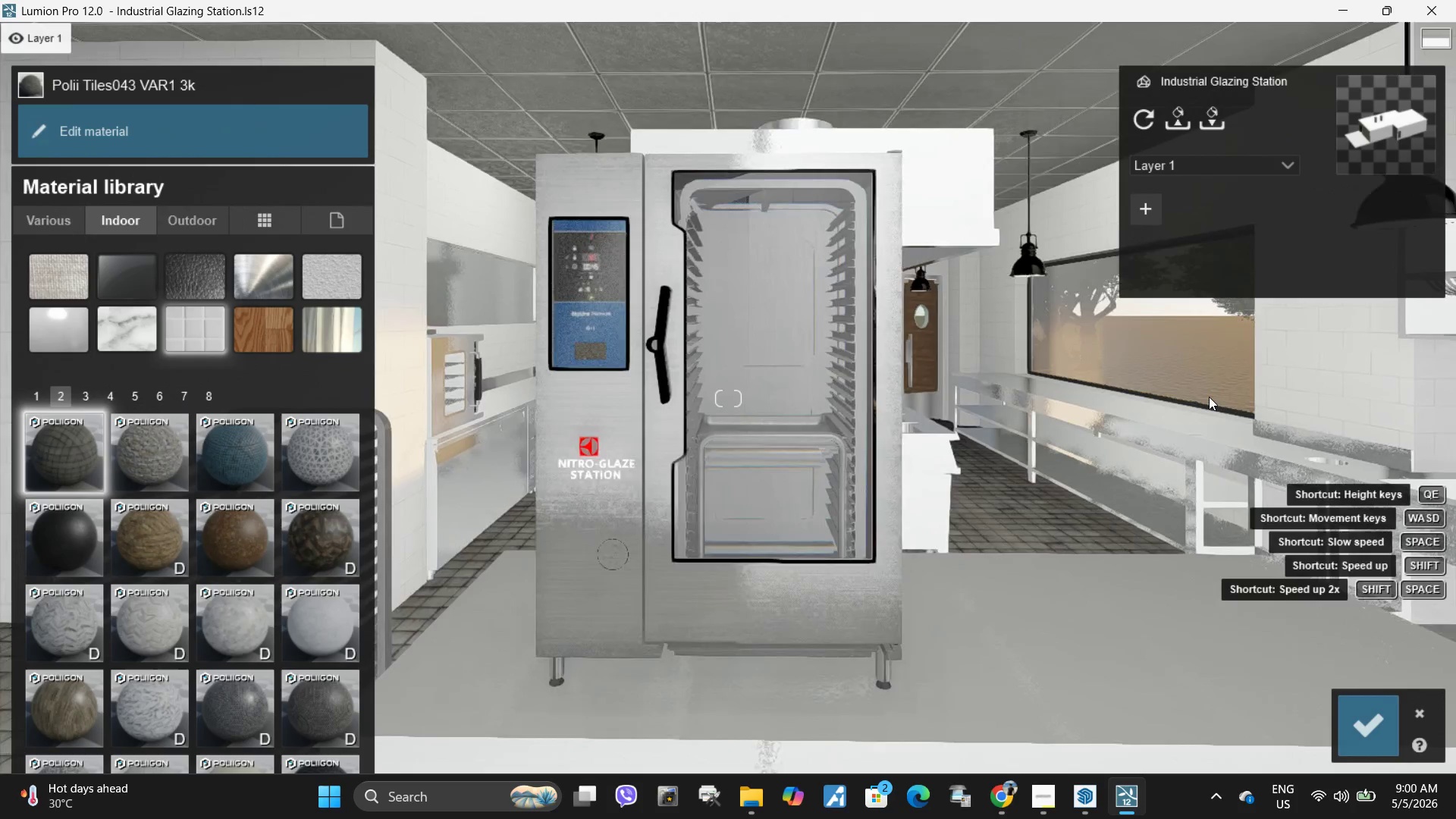 
wait(8.56)
 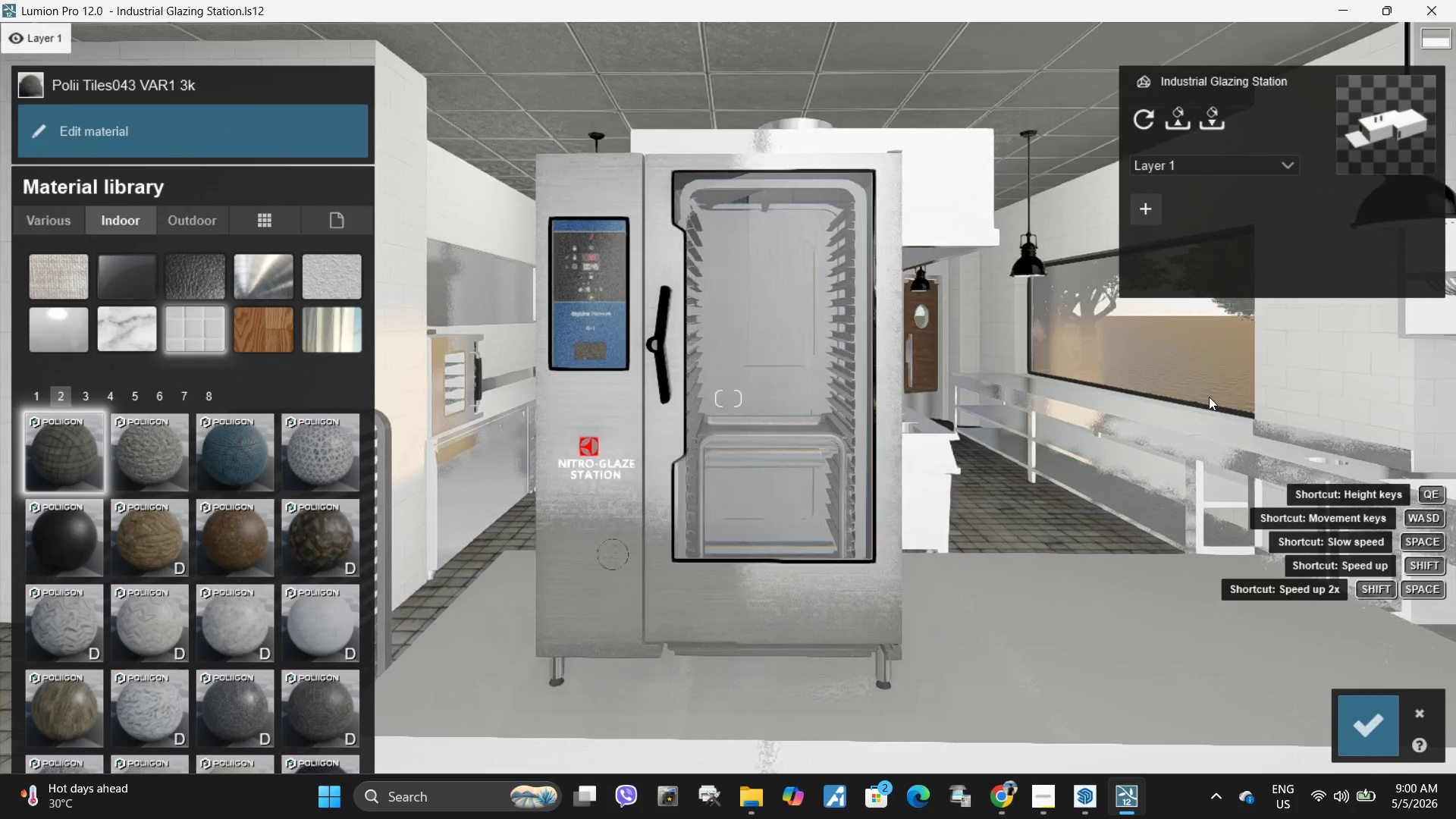 
mouse_move([1423, 783])
 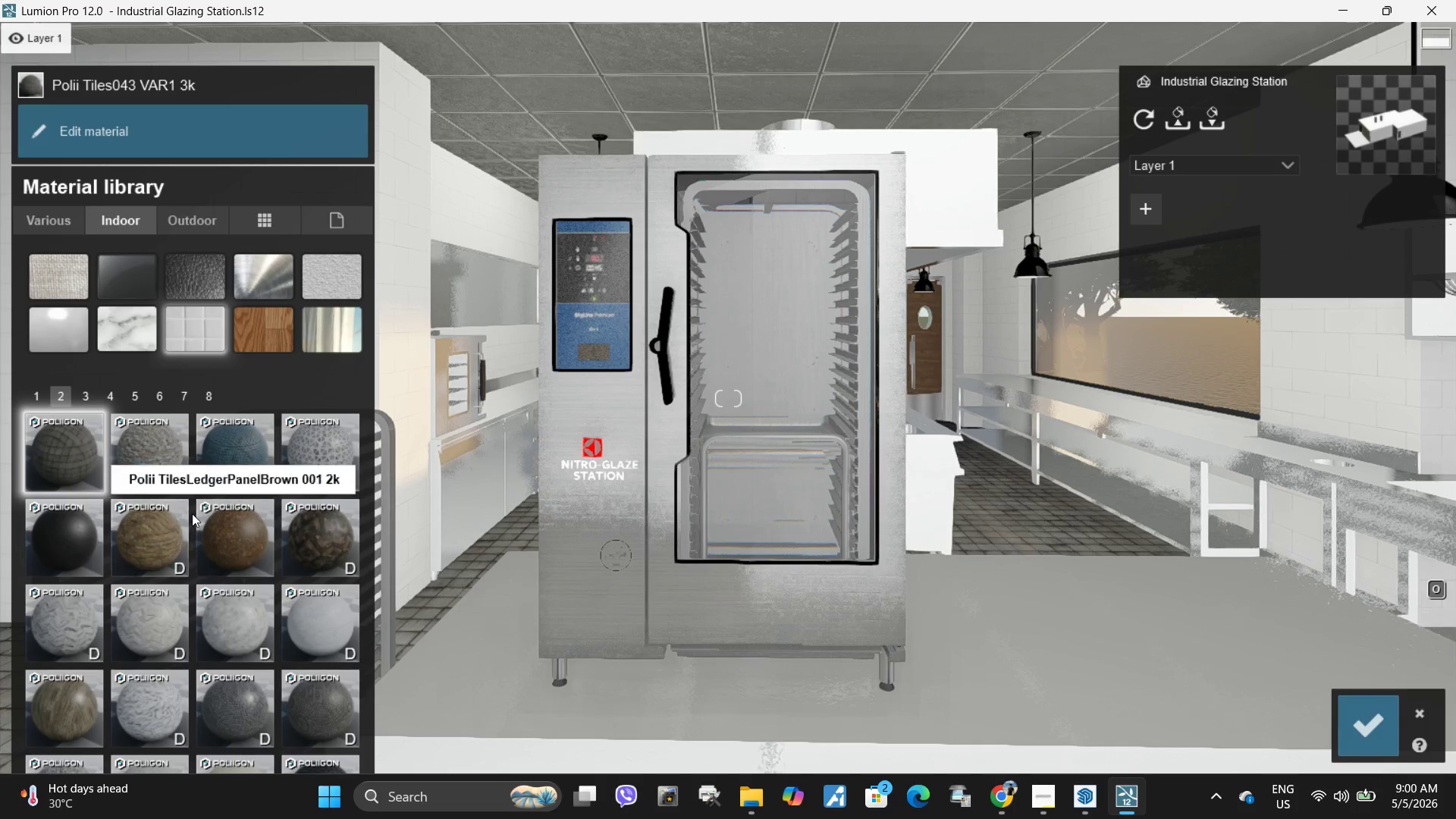 
left_click([143, 444])
 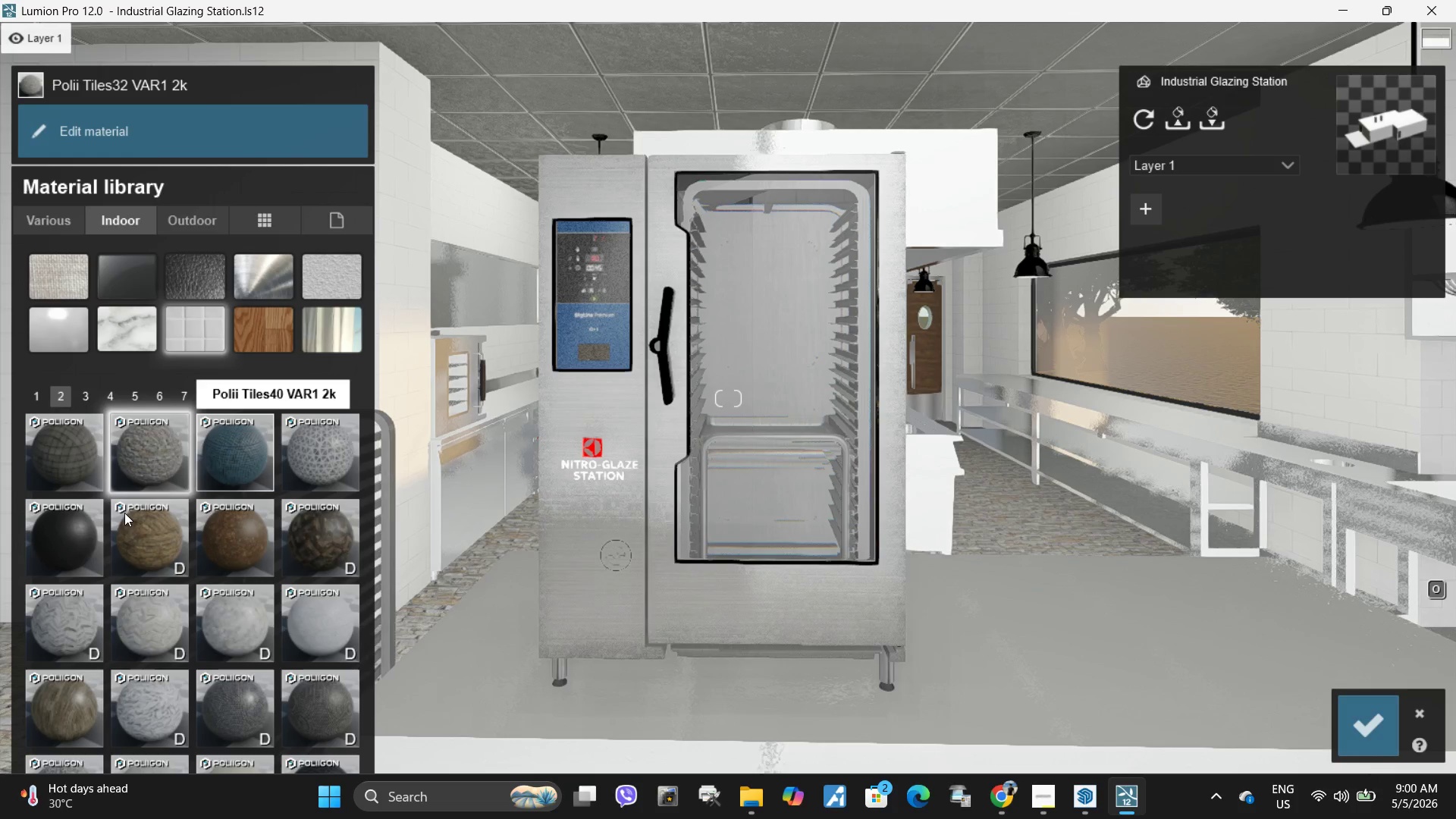 
left_click([58, 542])
 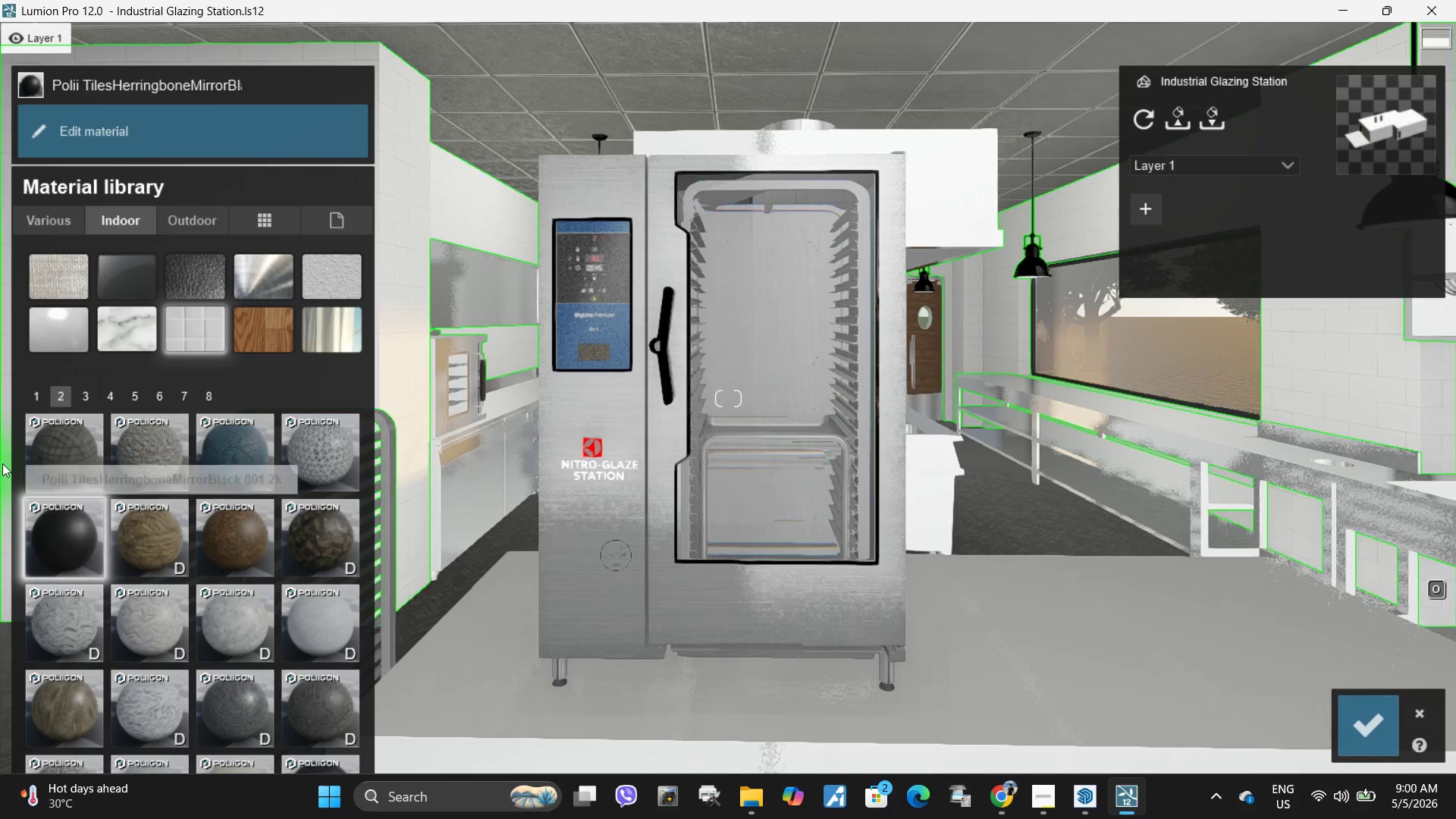 
left_click([74, 443])
 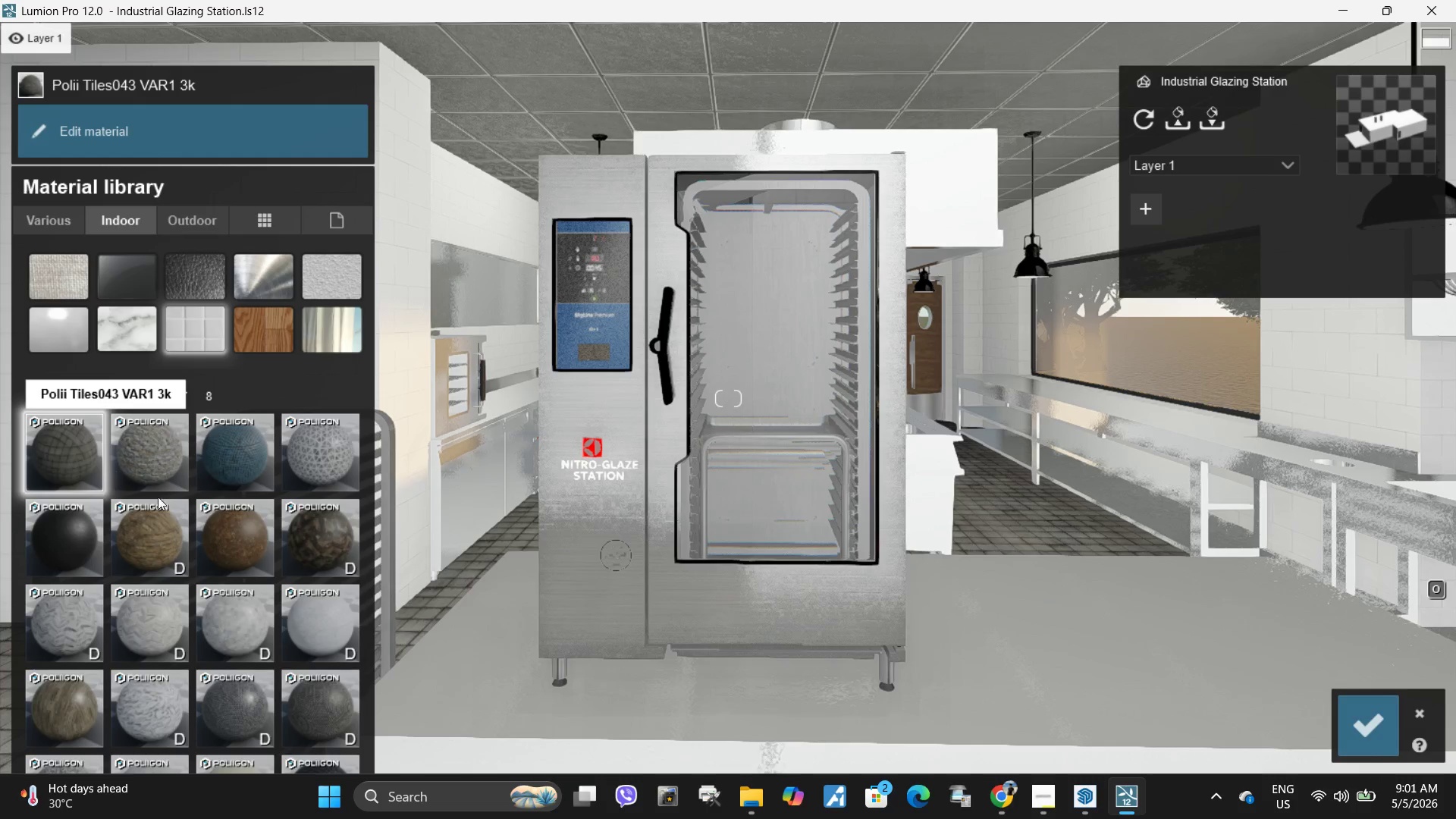 
left_click([297, 617])
 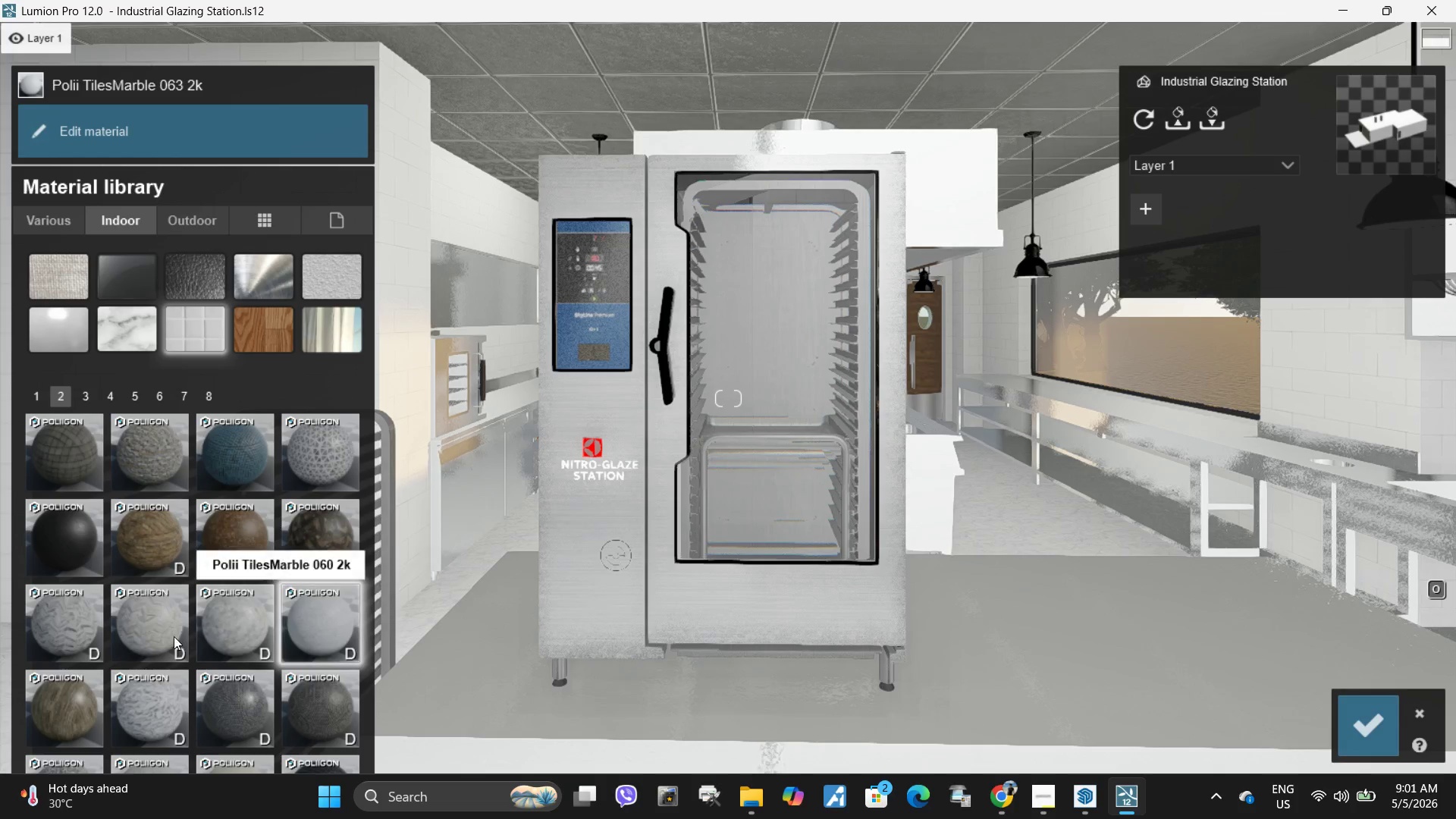 
left_click([162, 613])
 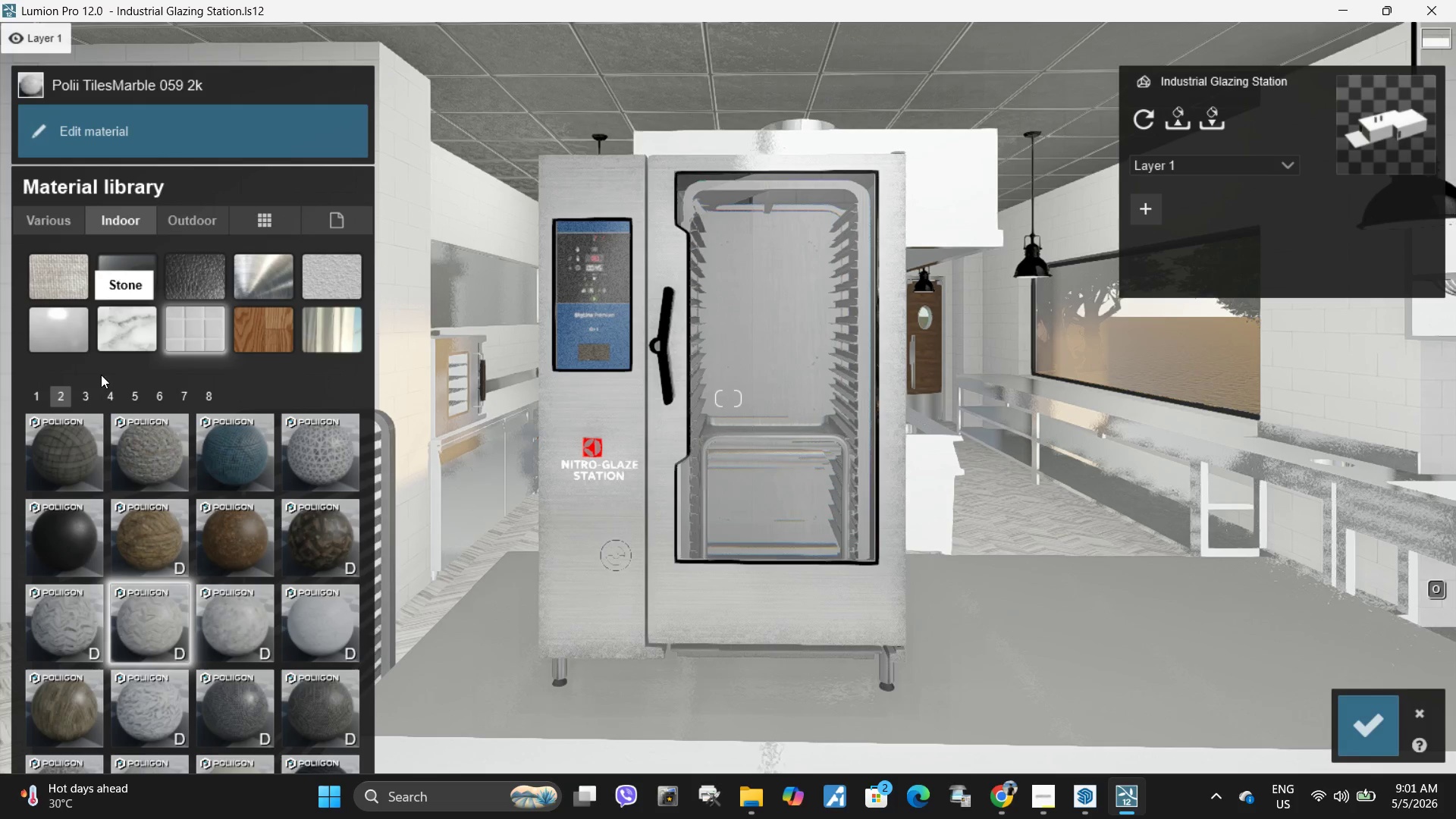 
left_click([87, 400])
 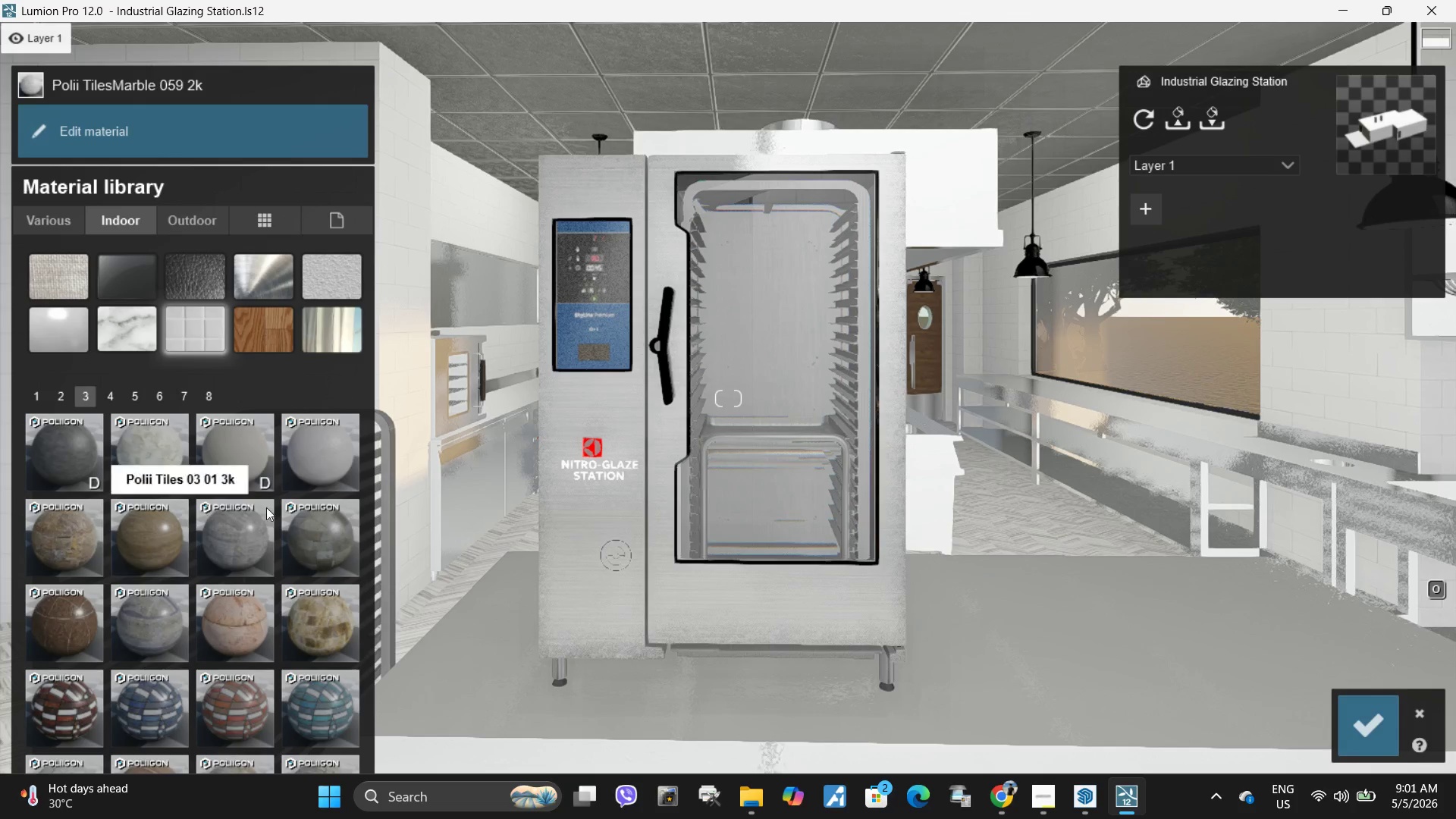 
left_click([339, 471])
 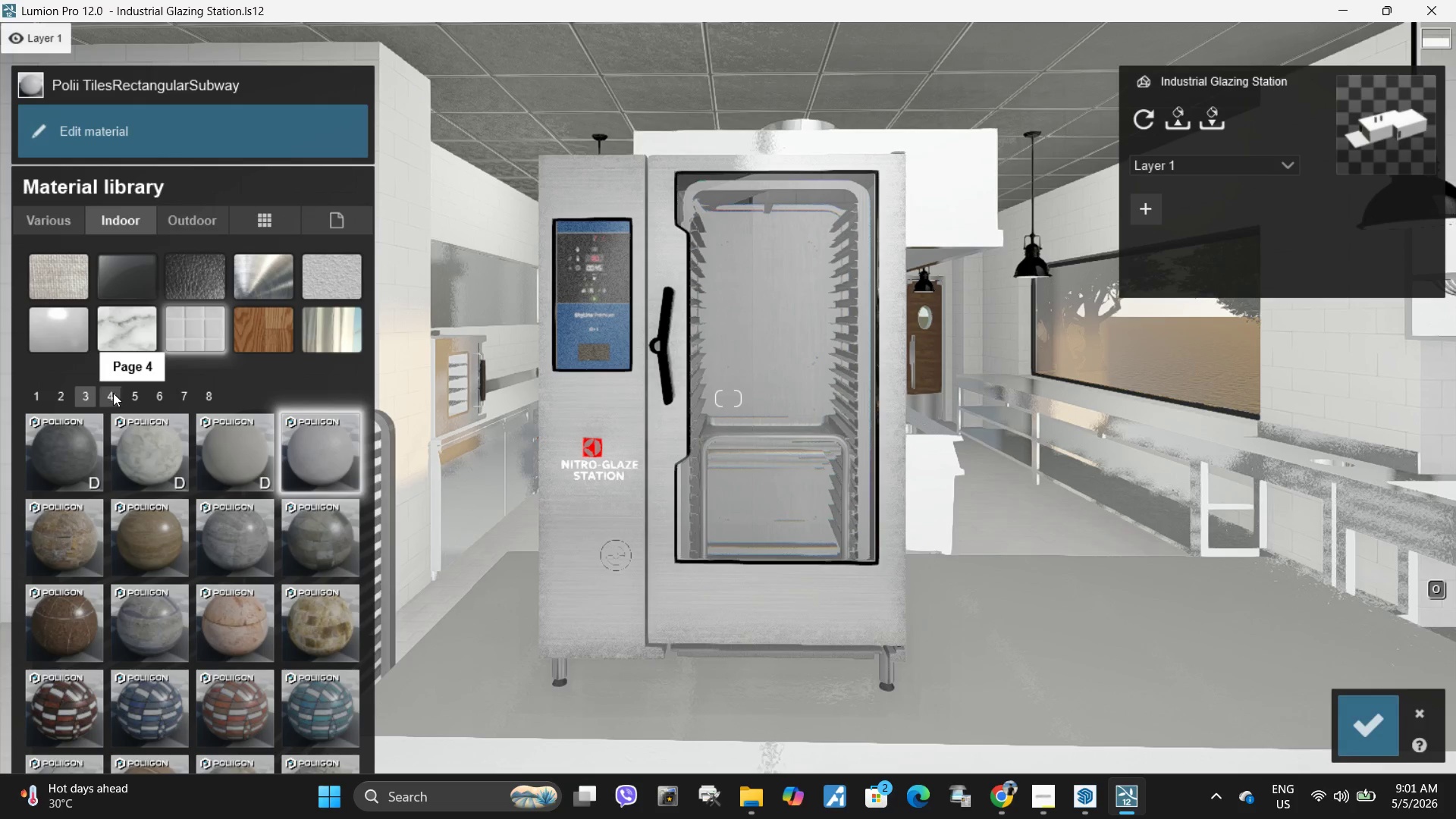 
left_click([114, 393])
 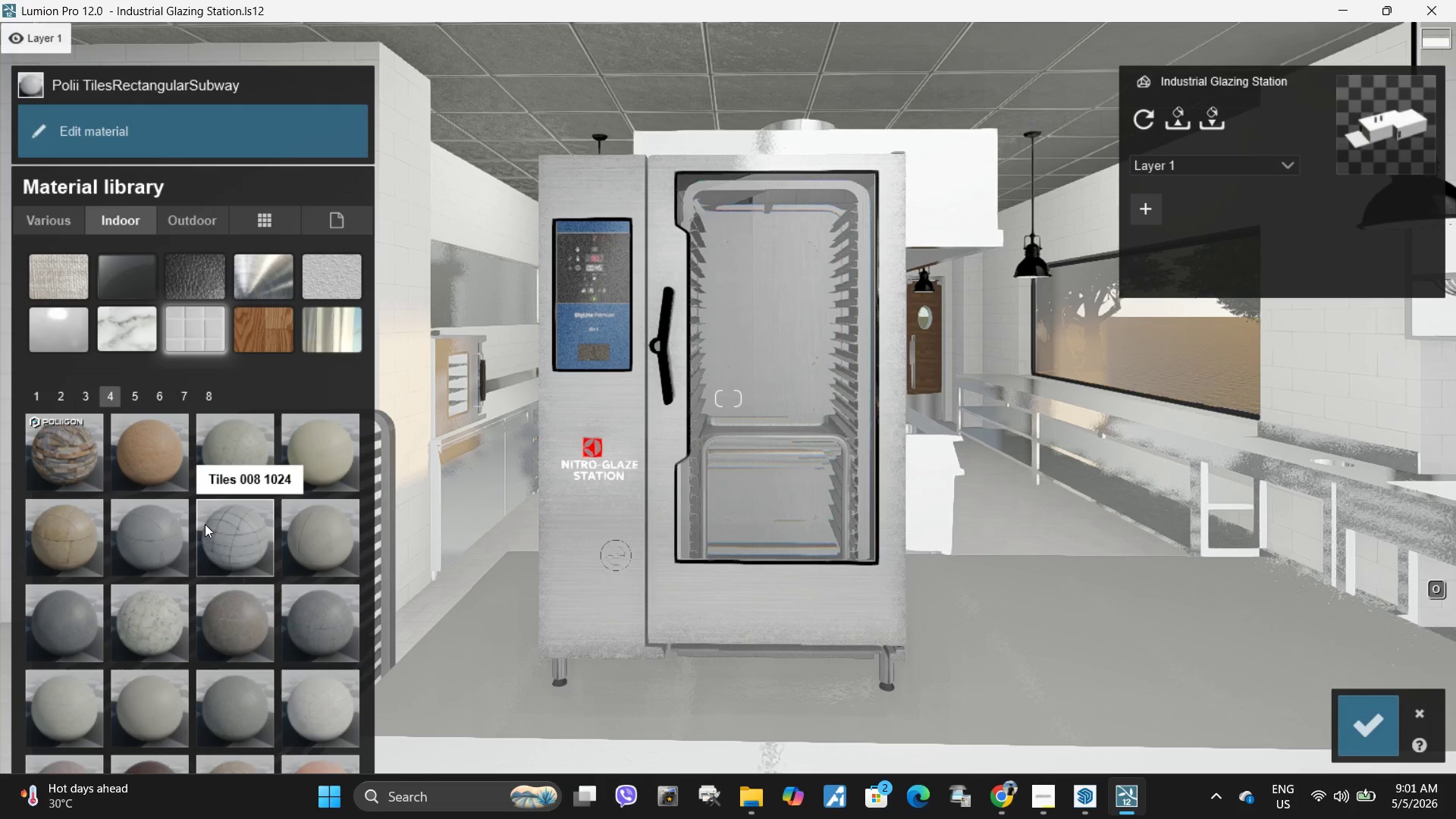 
left_click_drag(start_coordinate=[241, 513], to_coordinate=[237, 515])
 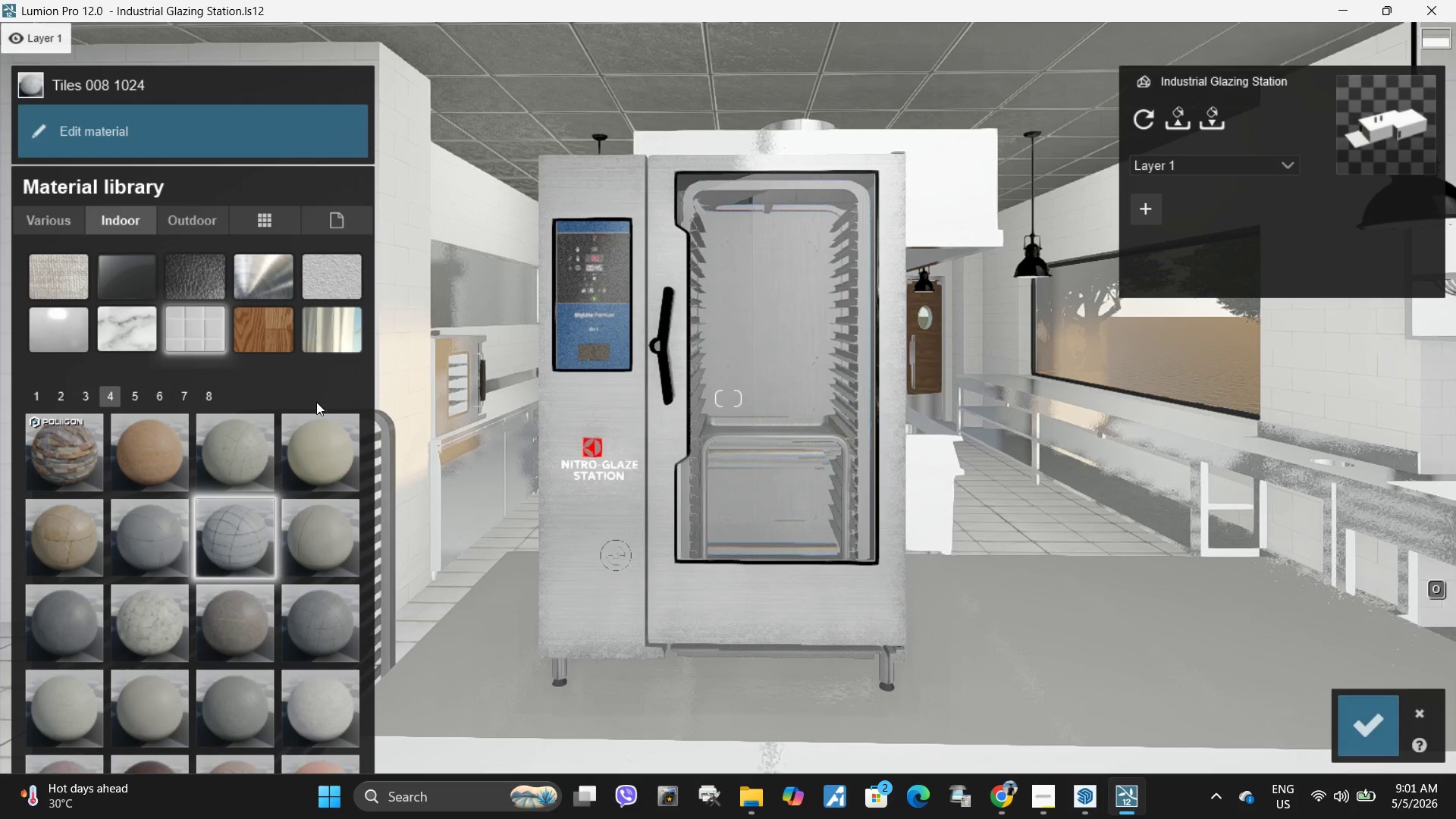 
wait(7.2)
 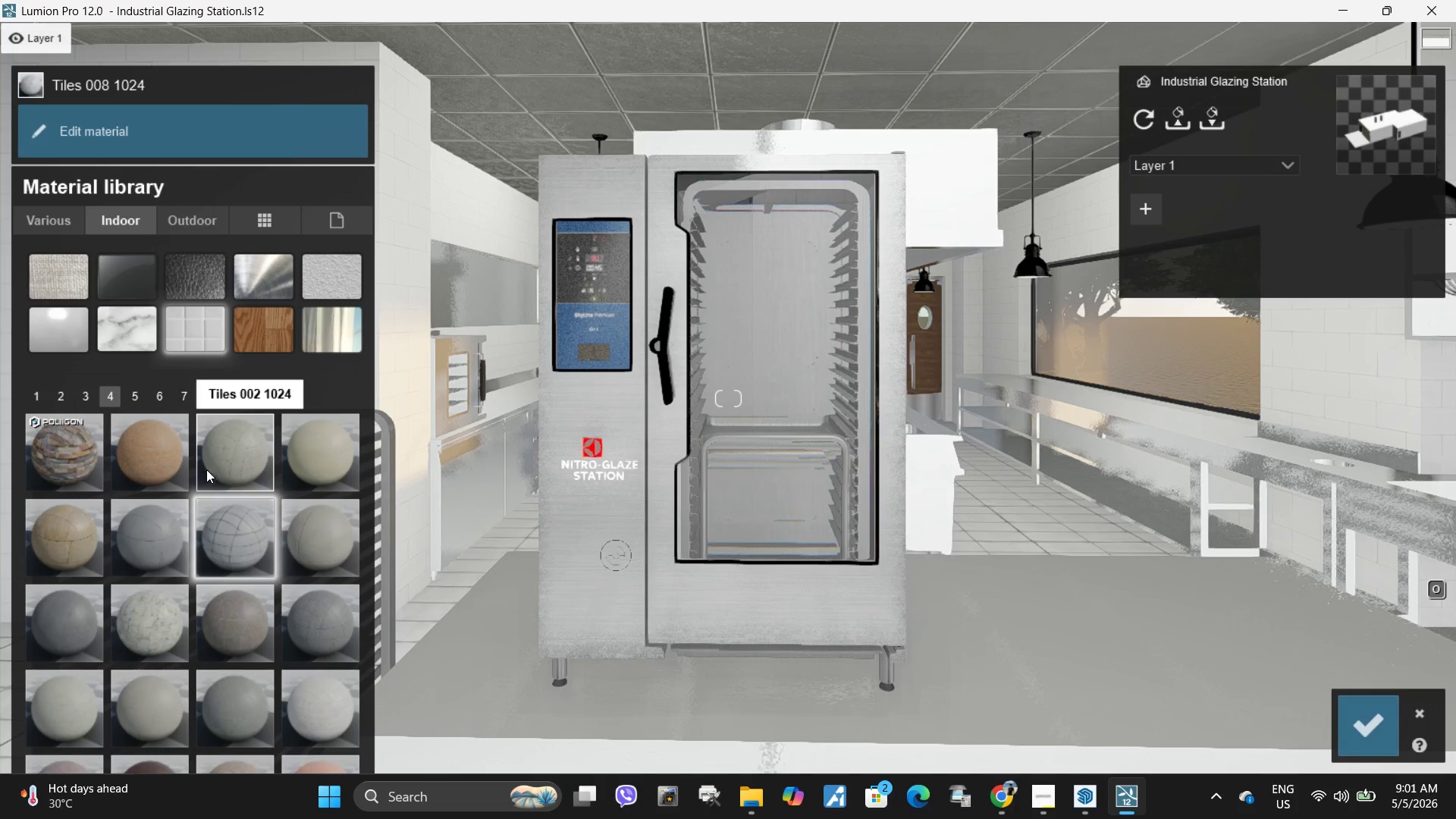 
left_click([212, 398])
 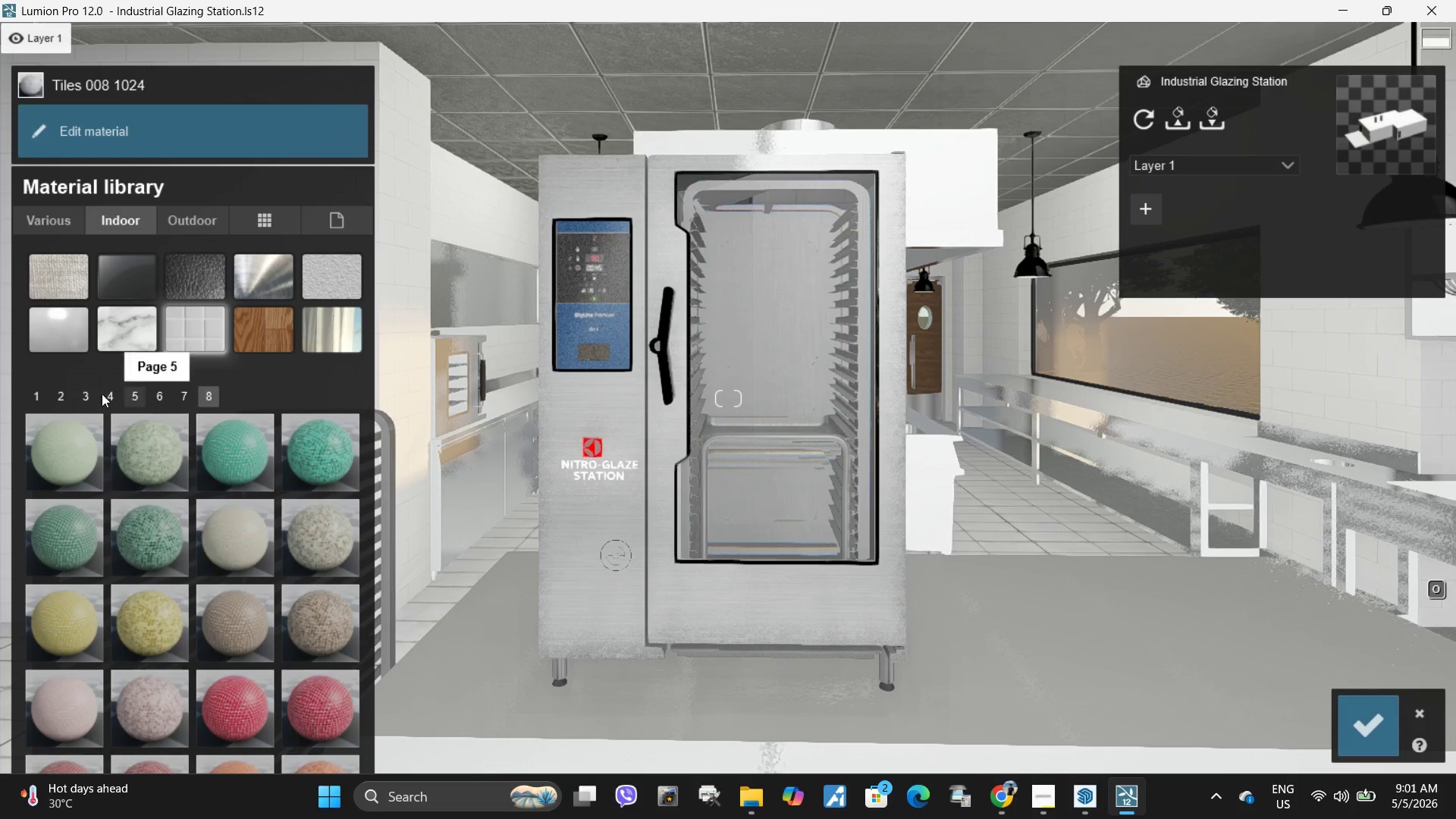 
left_click([30, 396])
 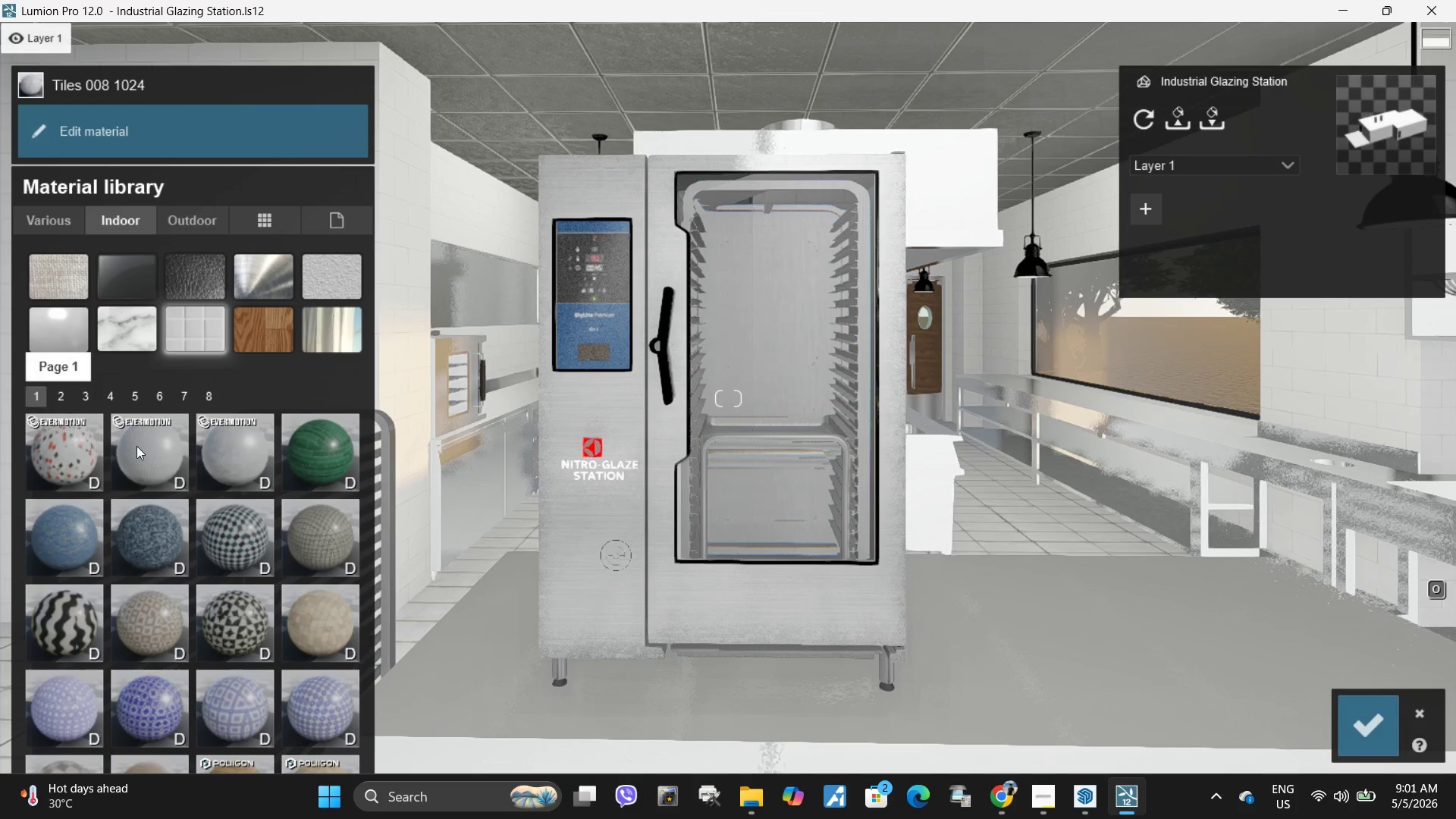 
left_click([140, 446])
 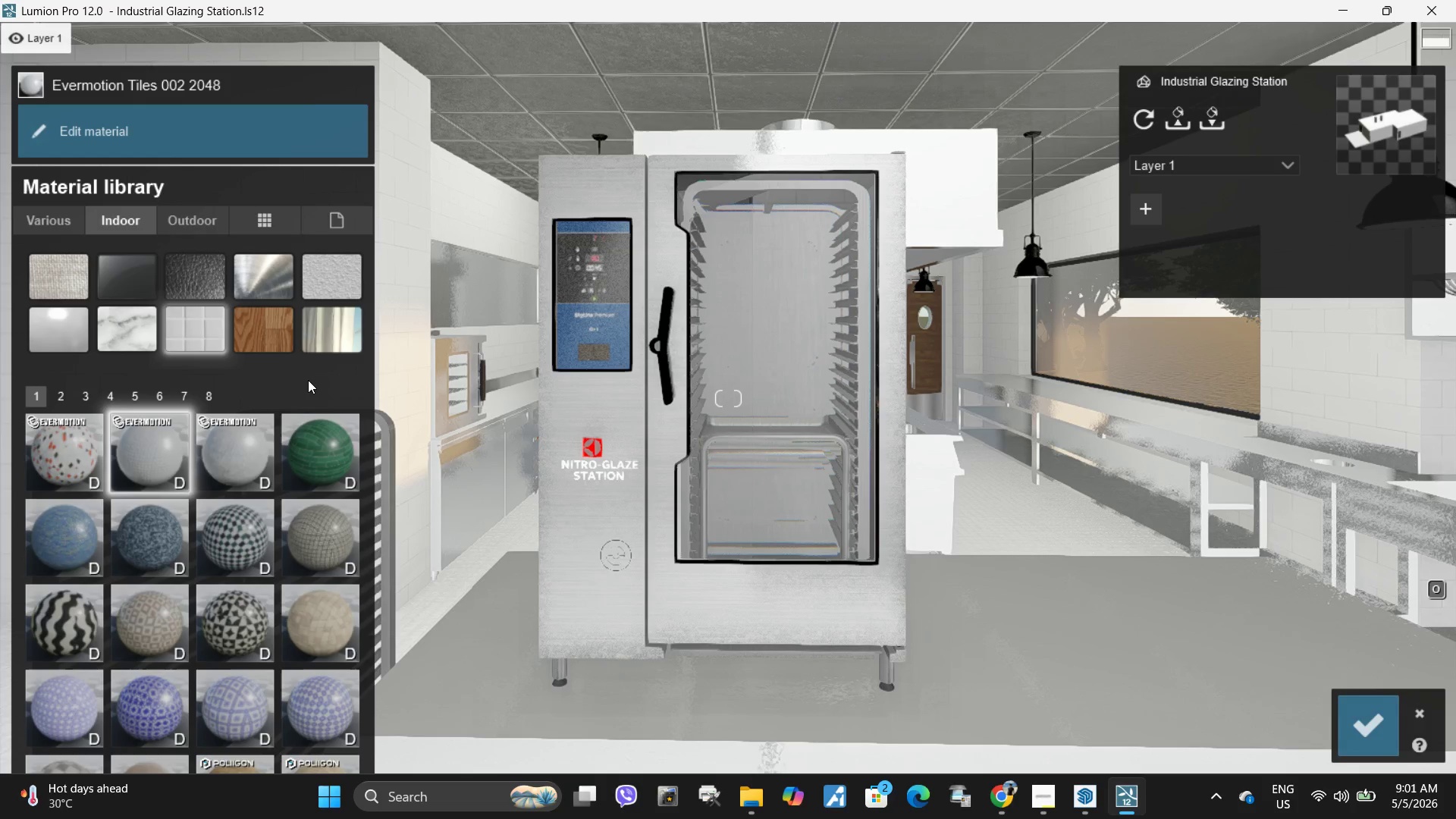 
wait(6.77)
 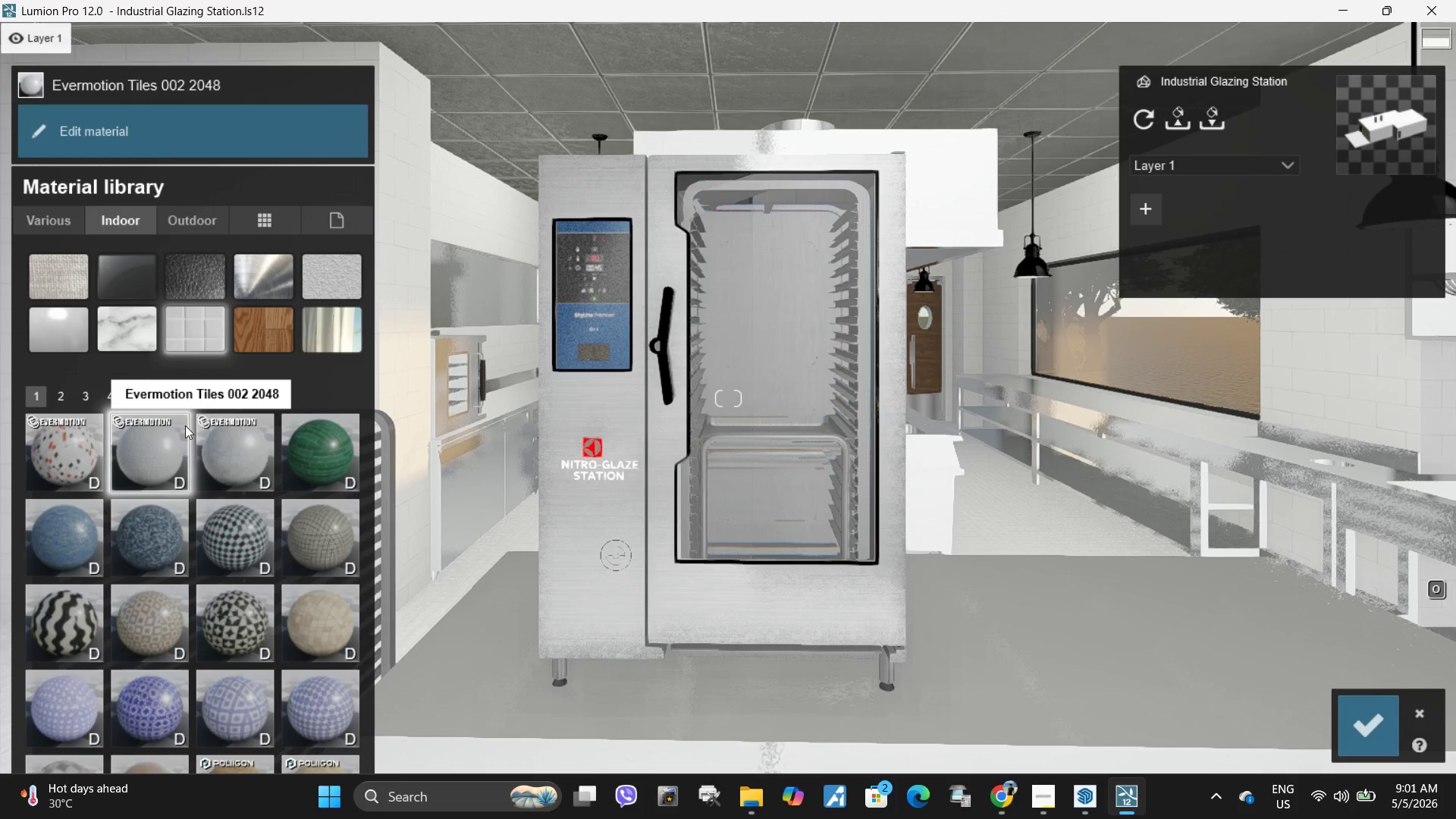 
left_click([1124, 426])
 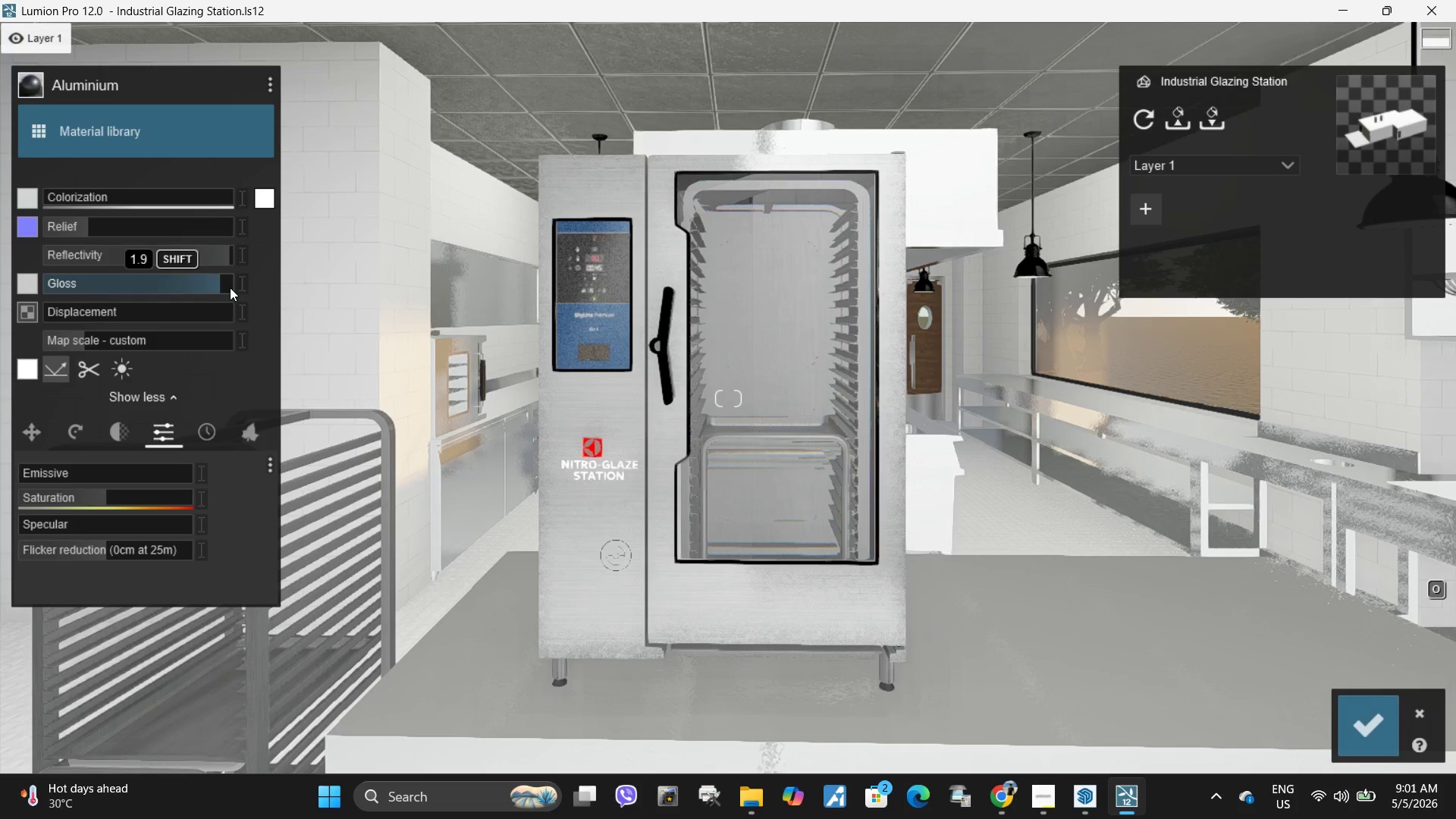 
left_click_drag(start_coordinate=[205, 284], to_coordinate=[362, 282])
 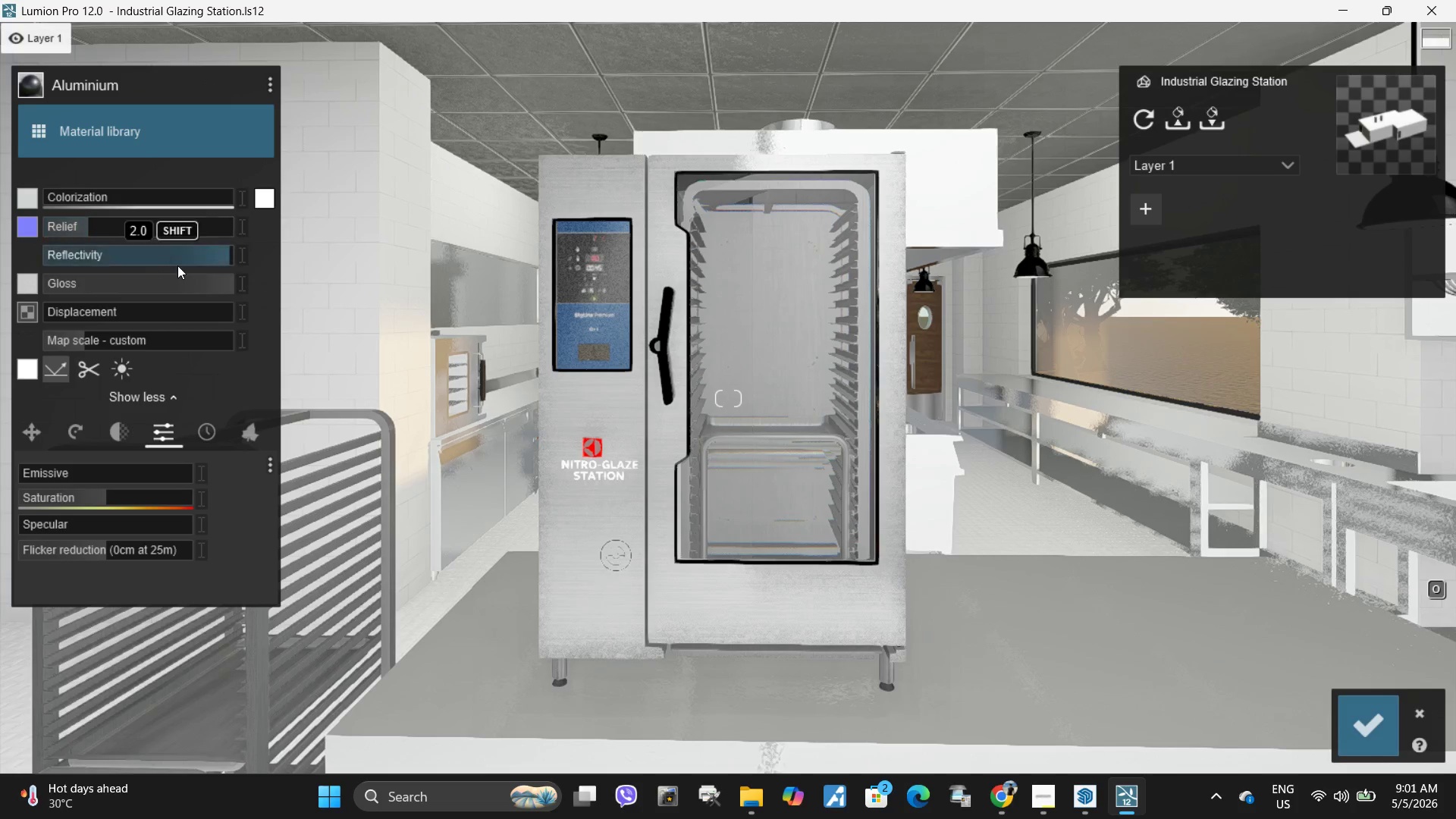 
left_click_drag(start_coordinate=[181, 256], to_coordinate=[270, 247])
 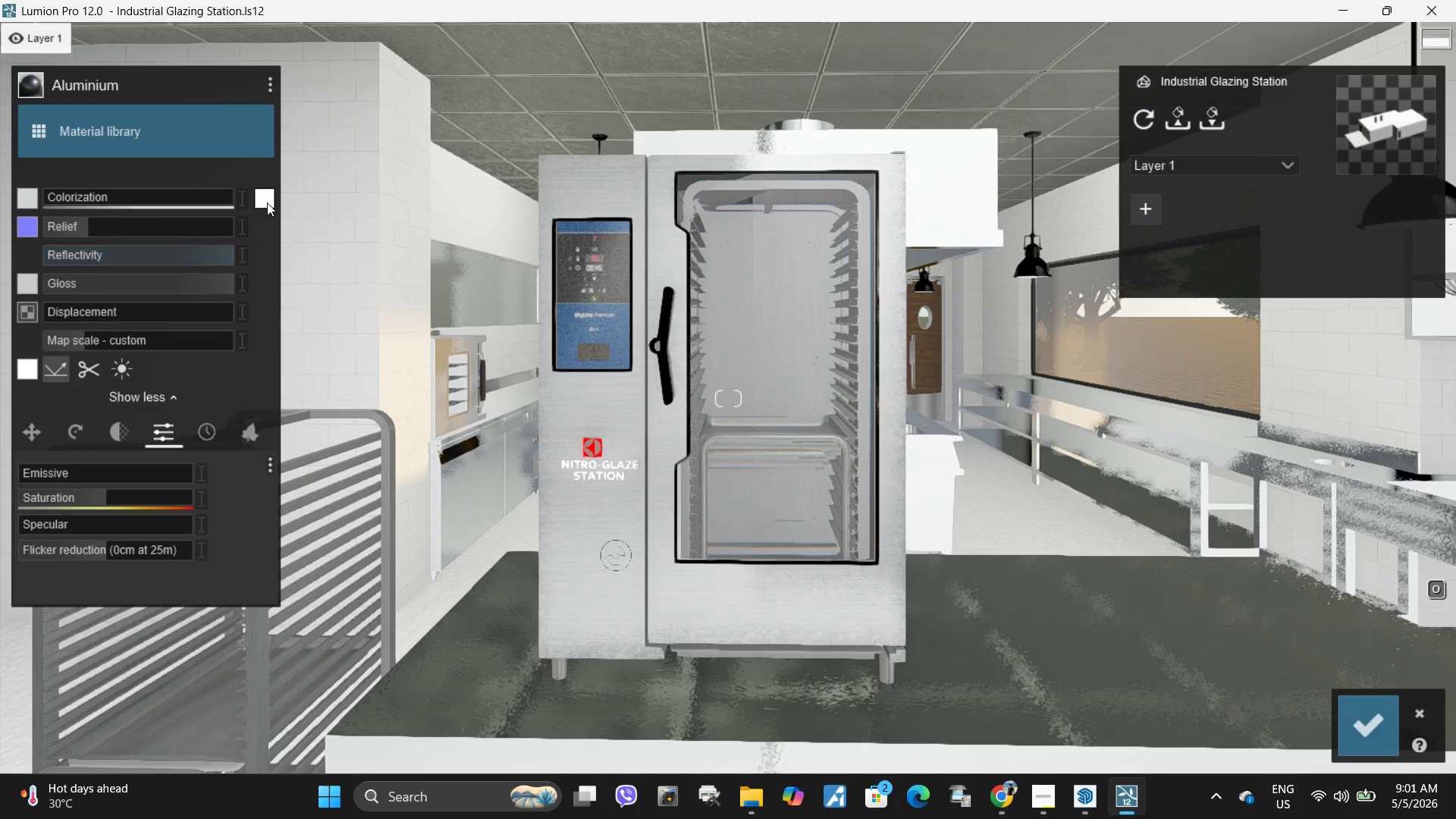 
left_click([267, 202])
 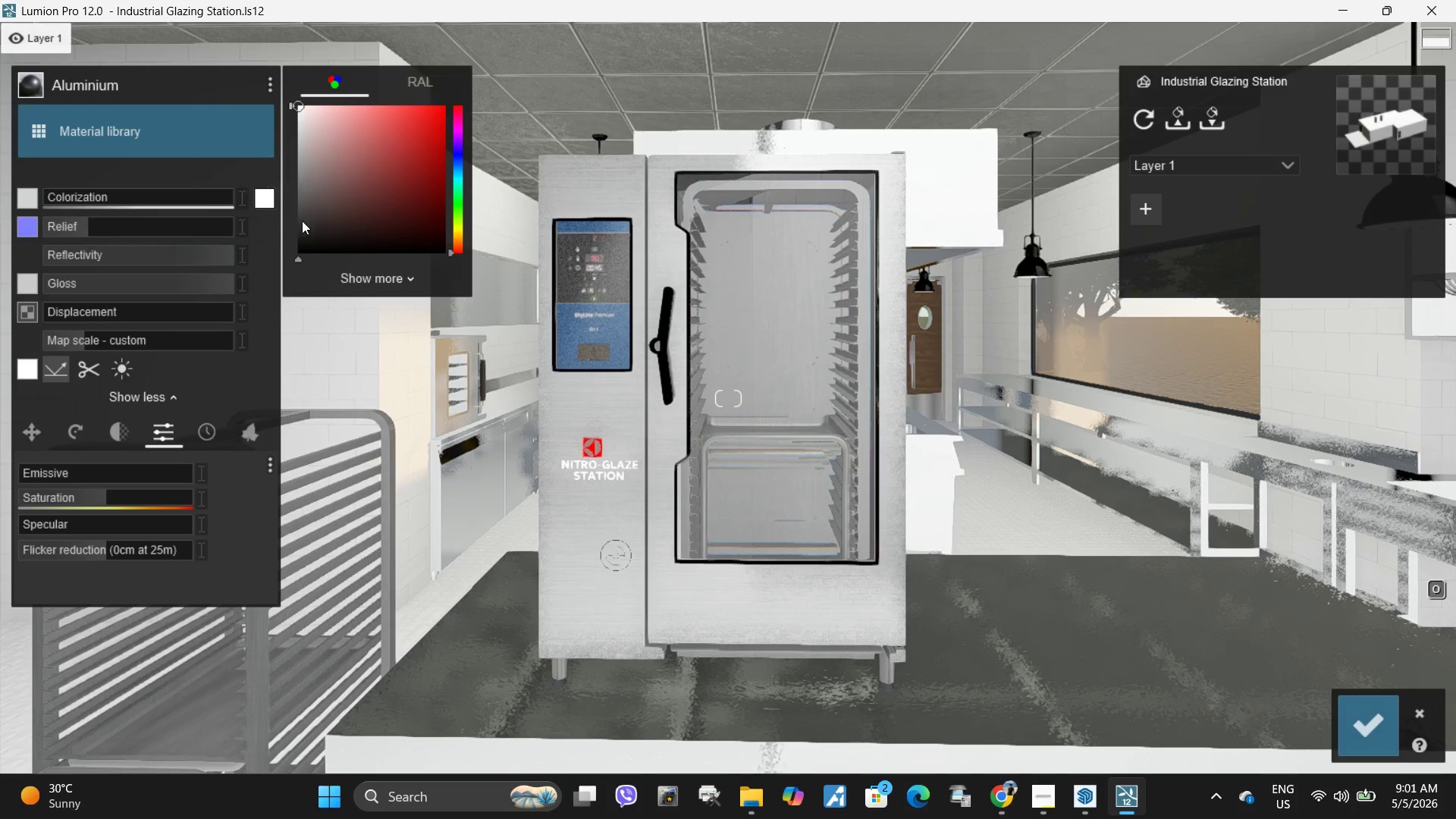 
left_click_drag(start_coordinate=[305, 221], to_coordinate=[277, 190])
 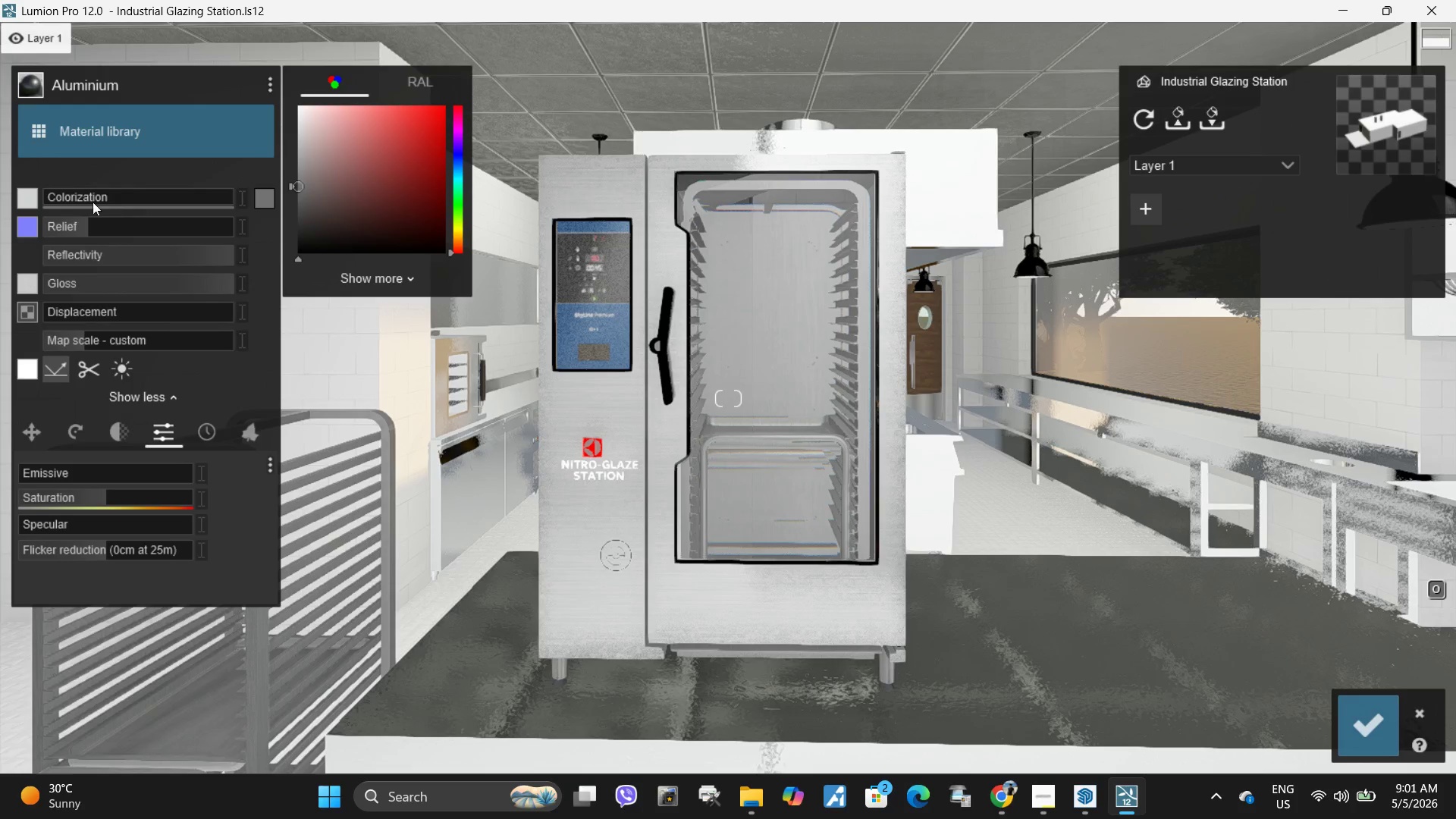 
left_click_drag(start_coordinate=[87, 198], to_coordinate=[119, 201])
 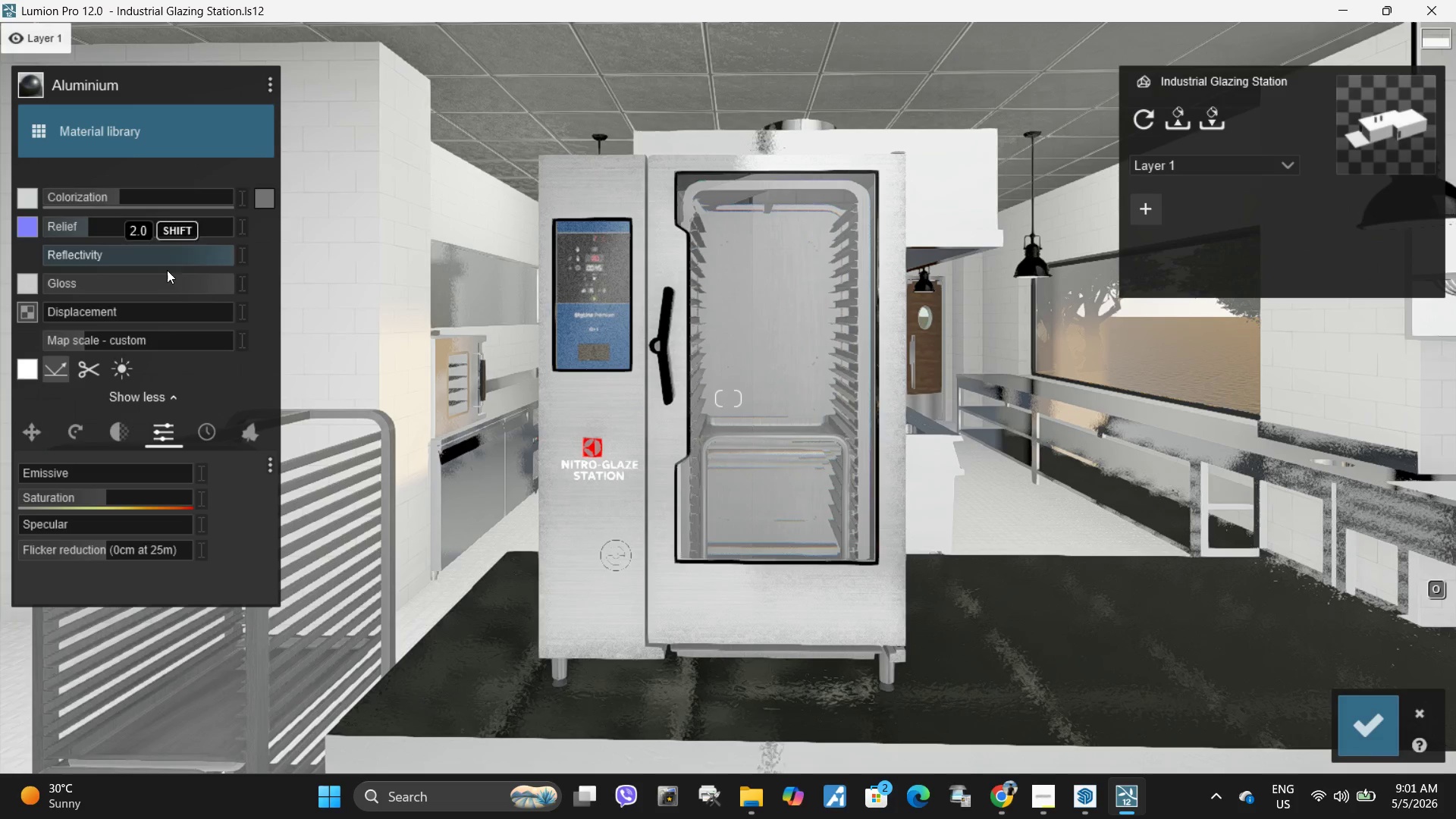 
left_click_drag(start_coordinate=[206, 284], to_coordinate=[151, 293])
 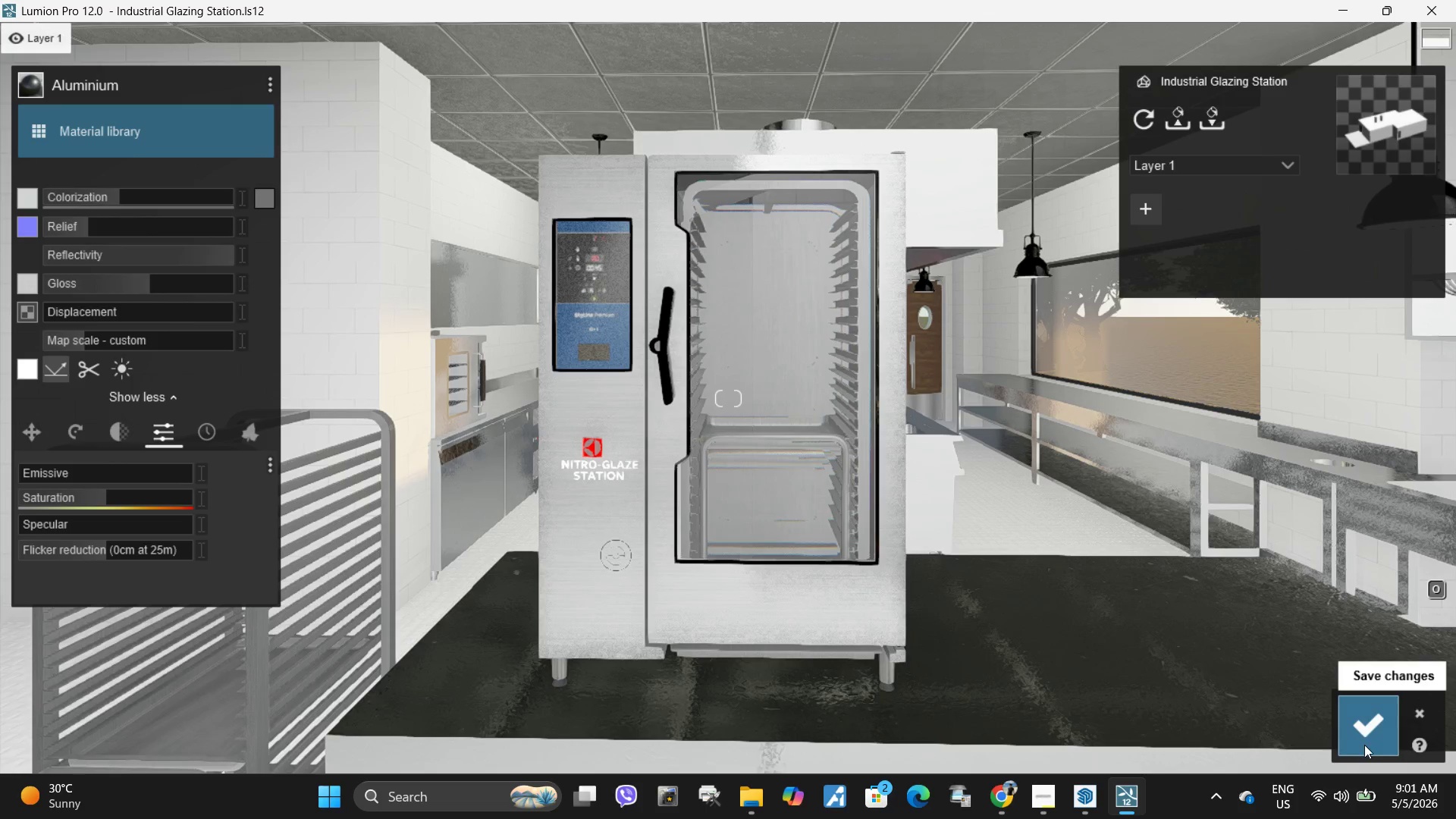 
left_click([1364, 745])
 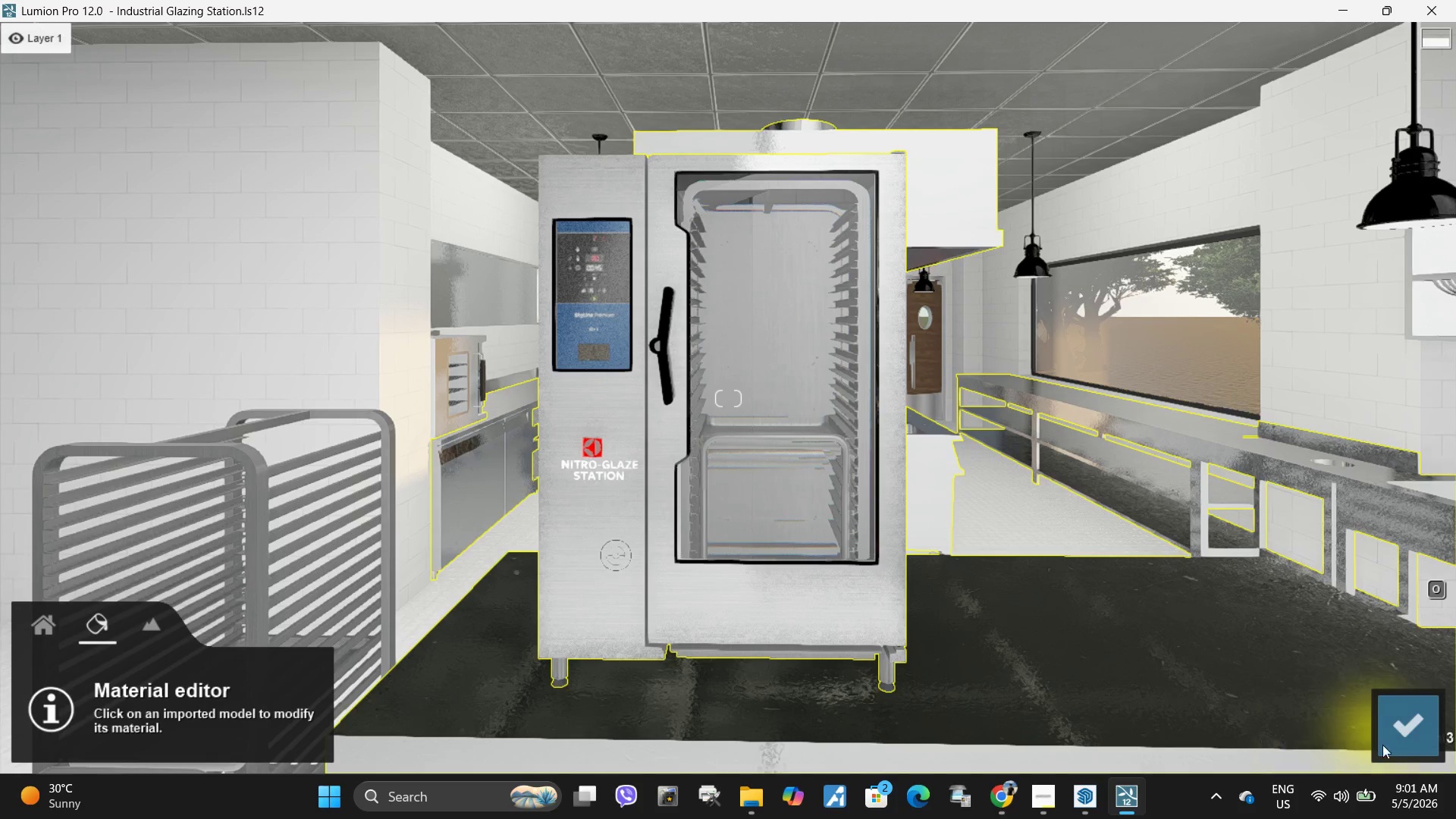 
left_click([1398, 743])
 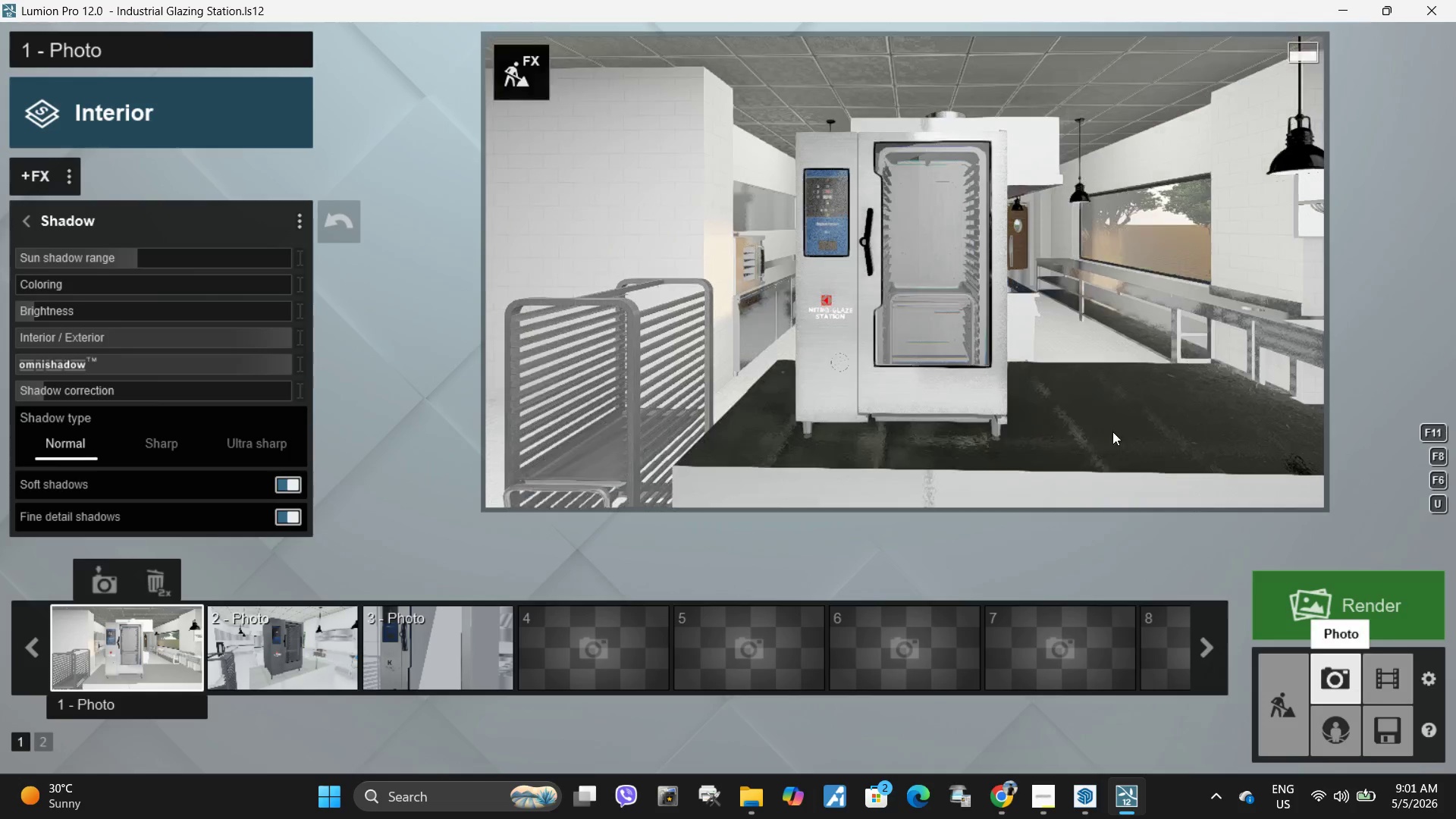 
left_click([1089, 301])
 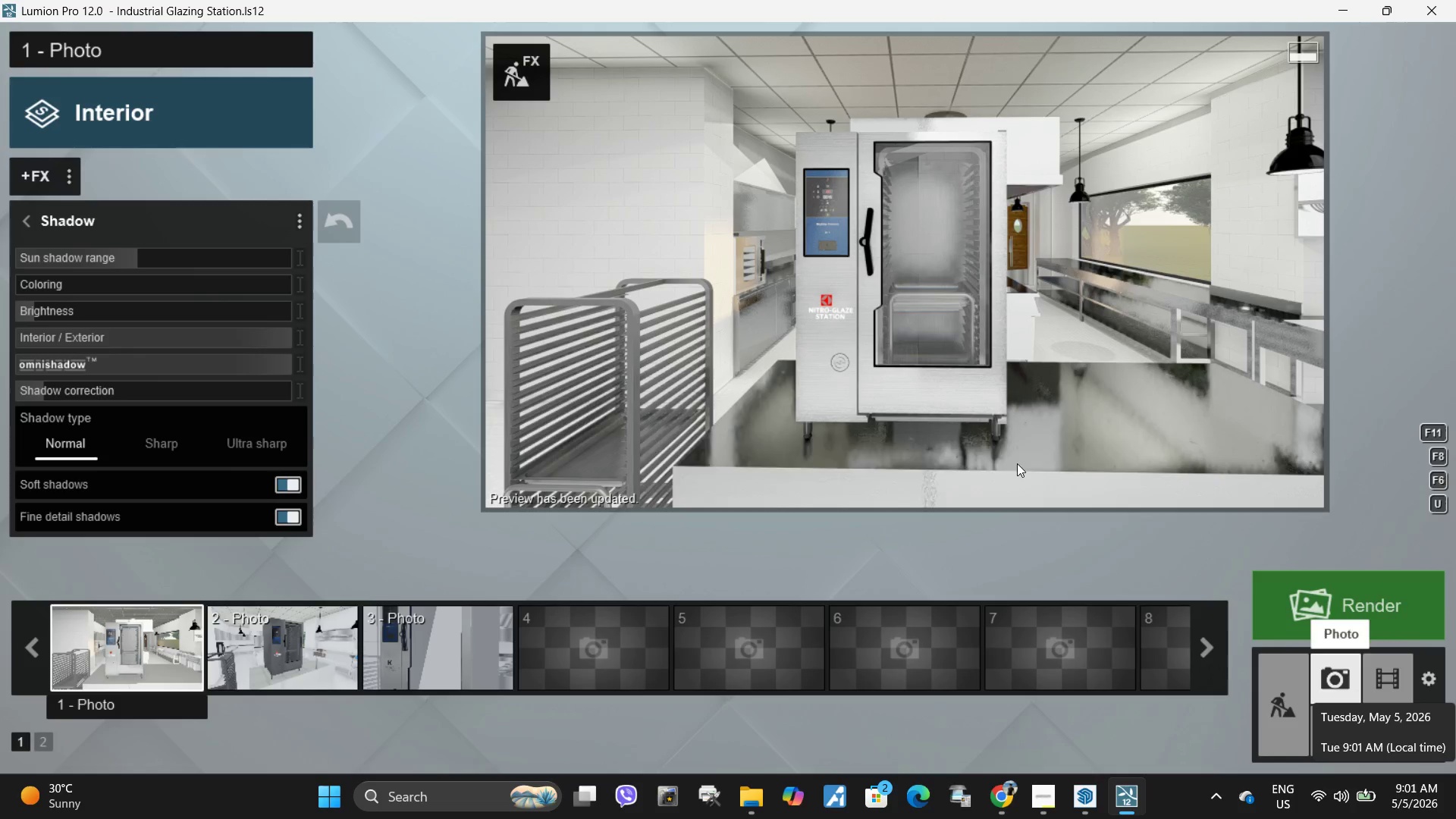 
left_click([1025, 373])
 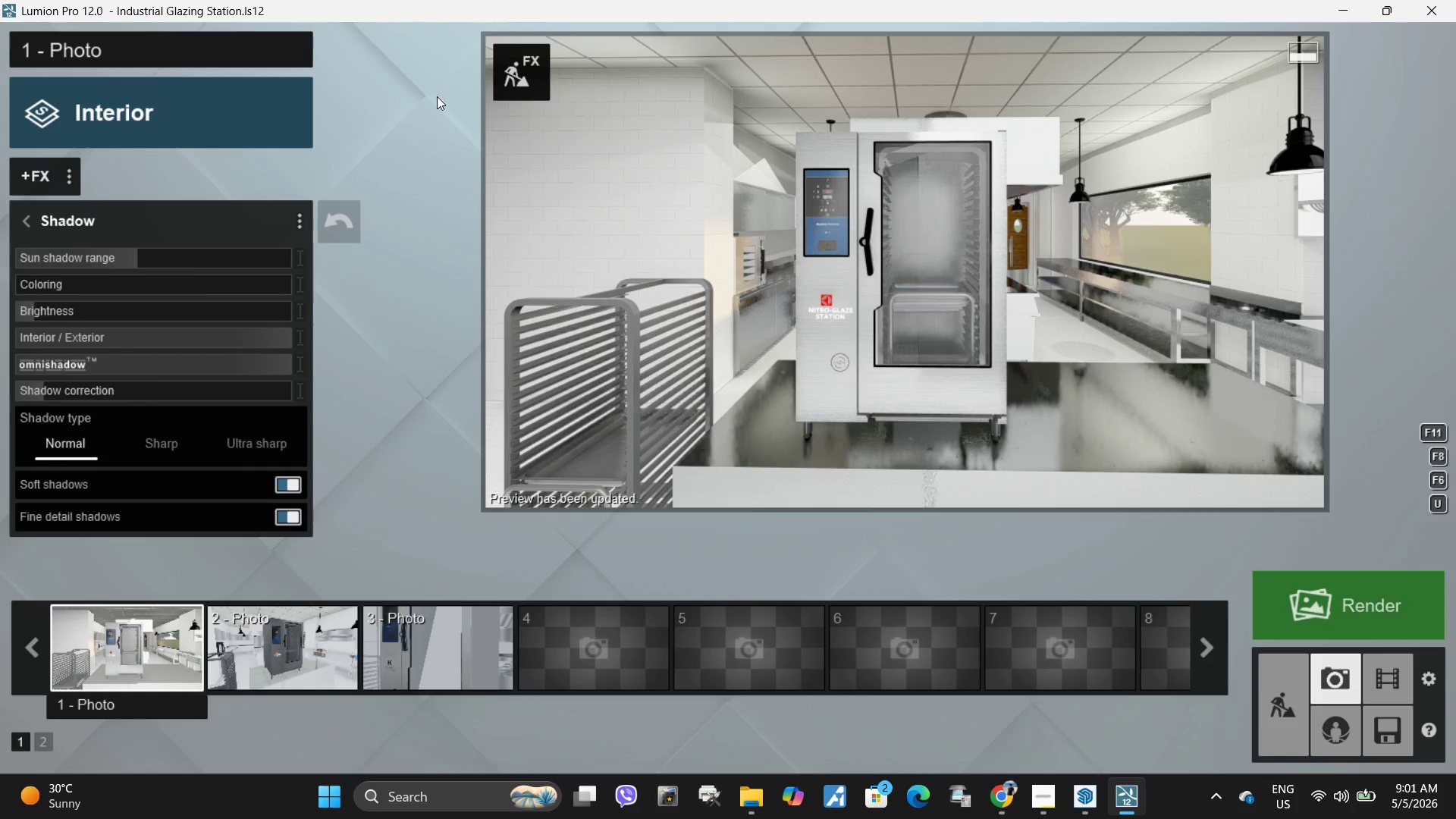 
left_click([521, 83])
 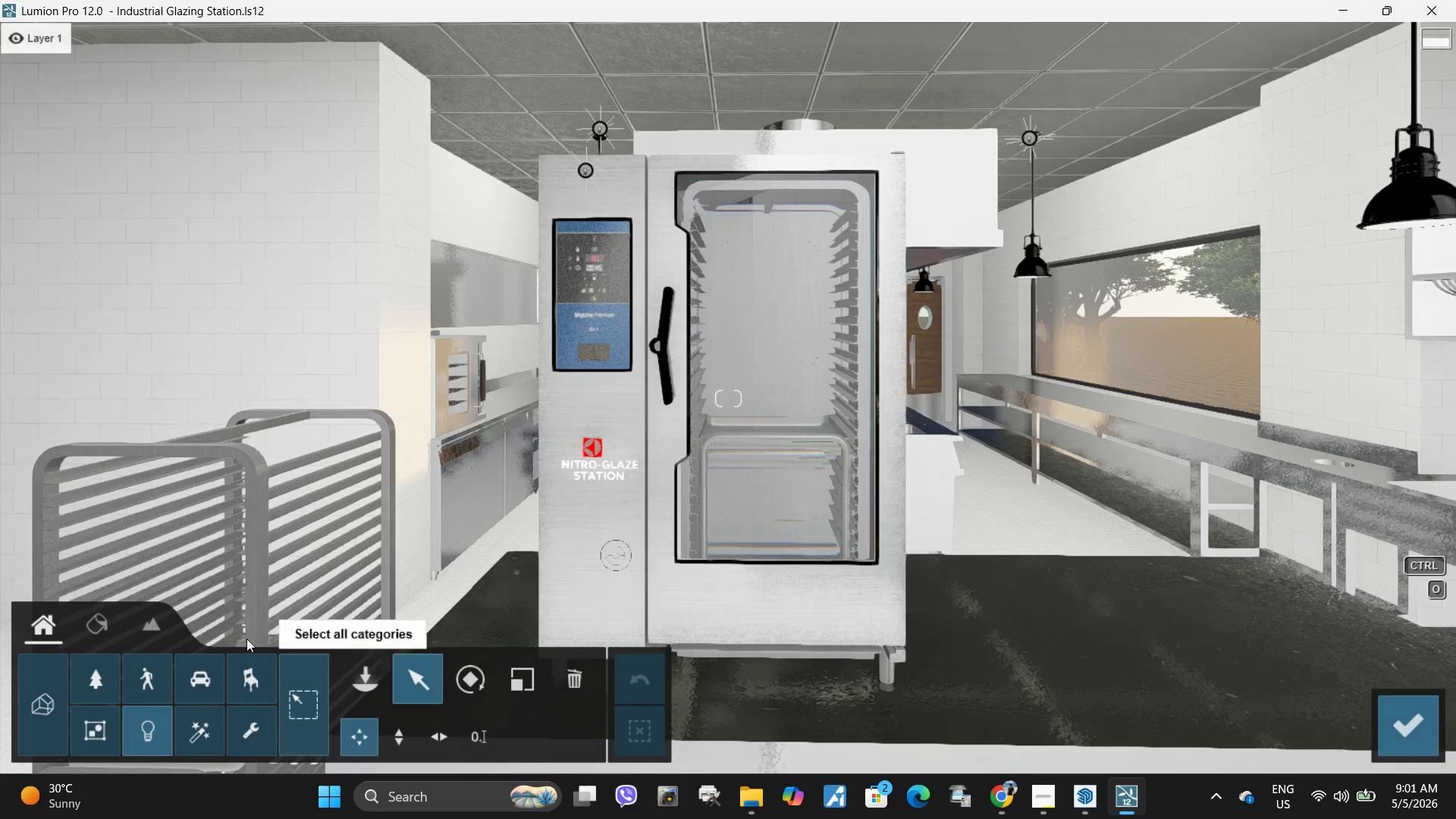 
left_click([86, 630])
 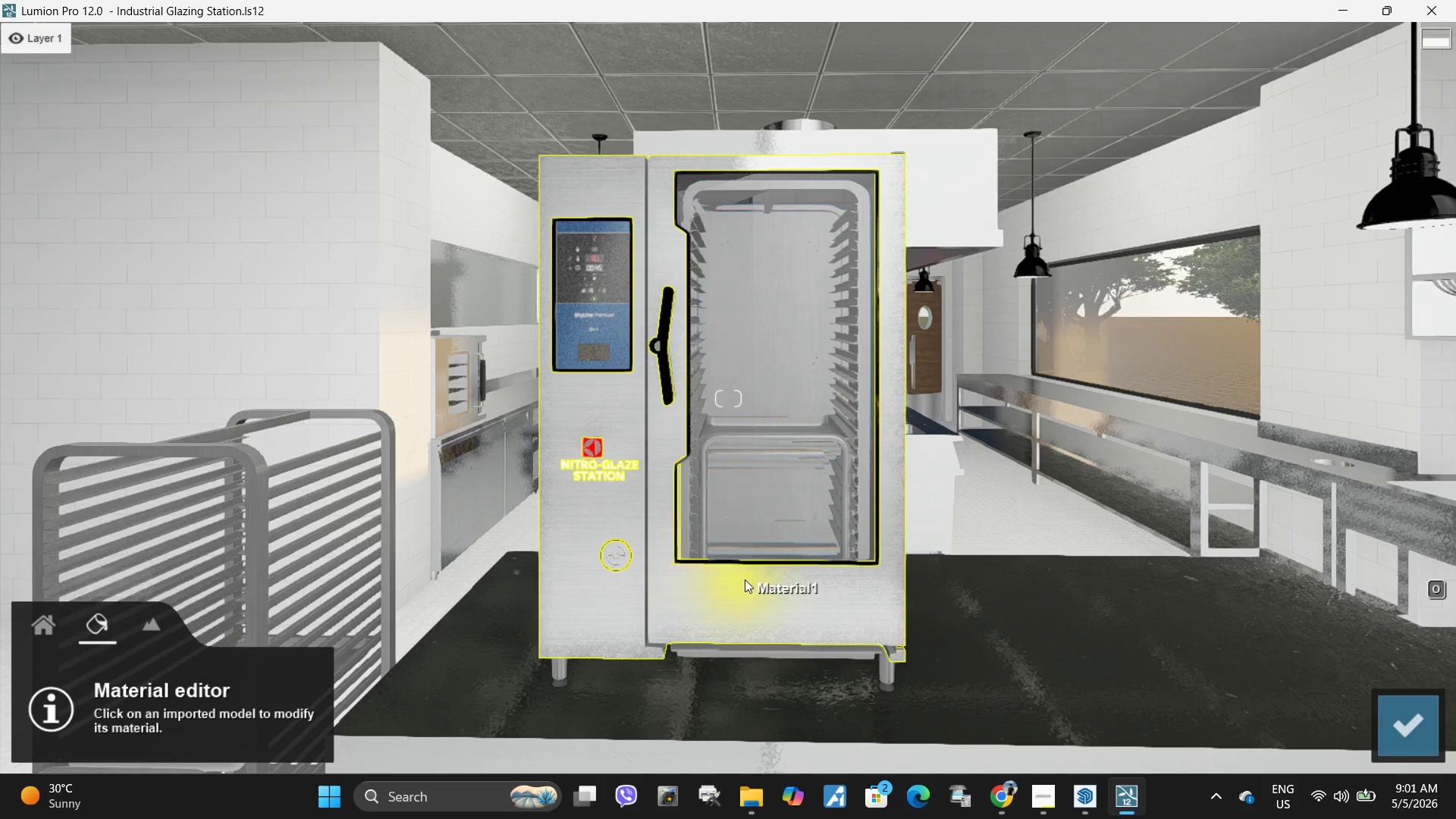 
left_click([749, 585])
 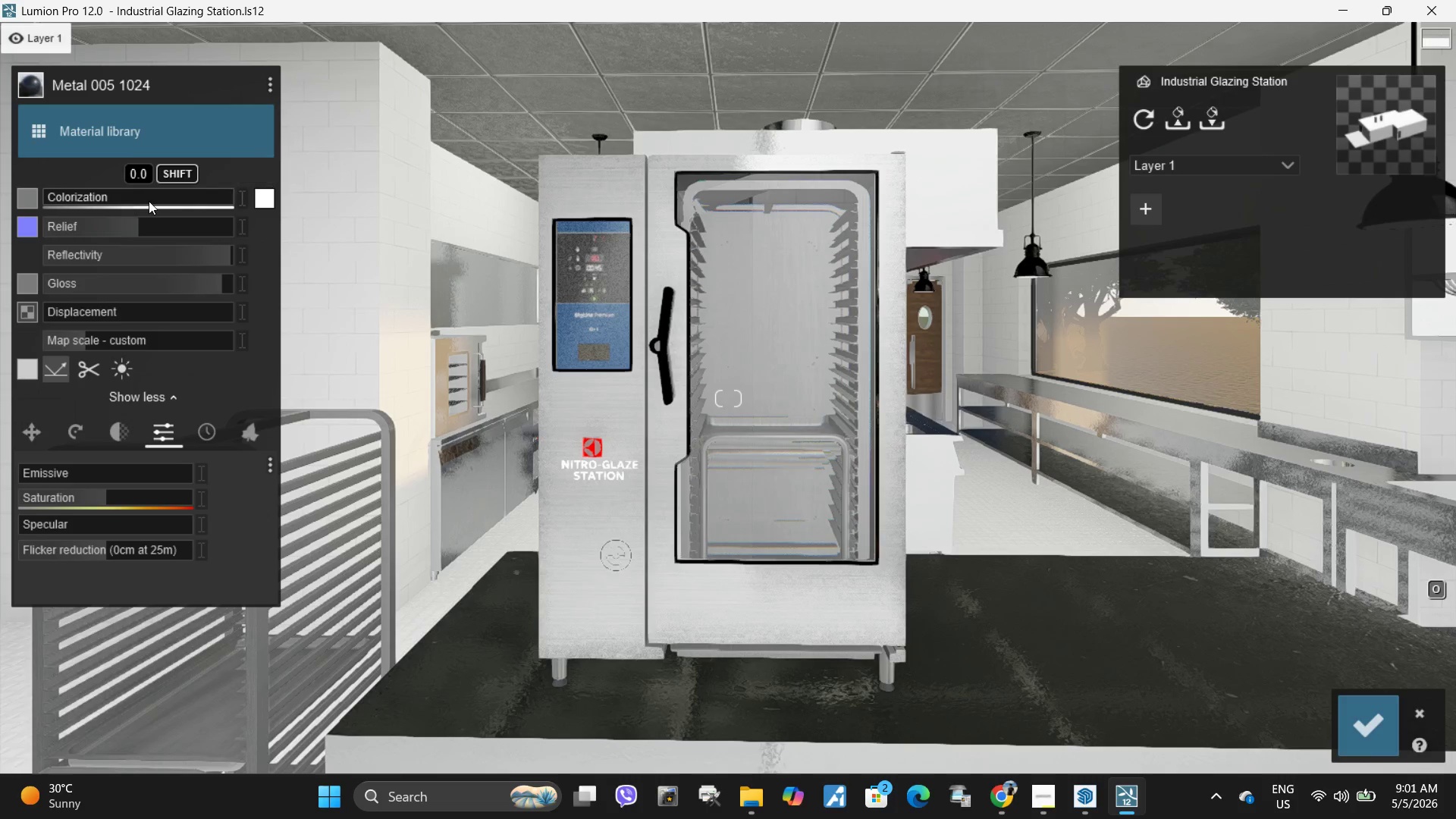 
left_click([274, 202])
 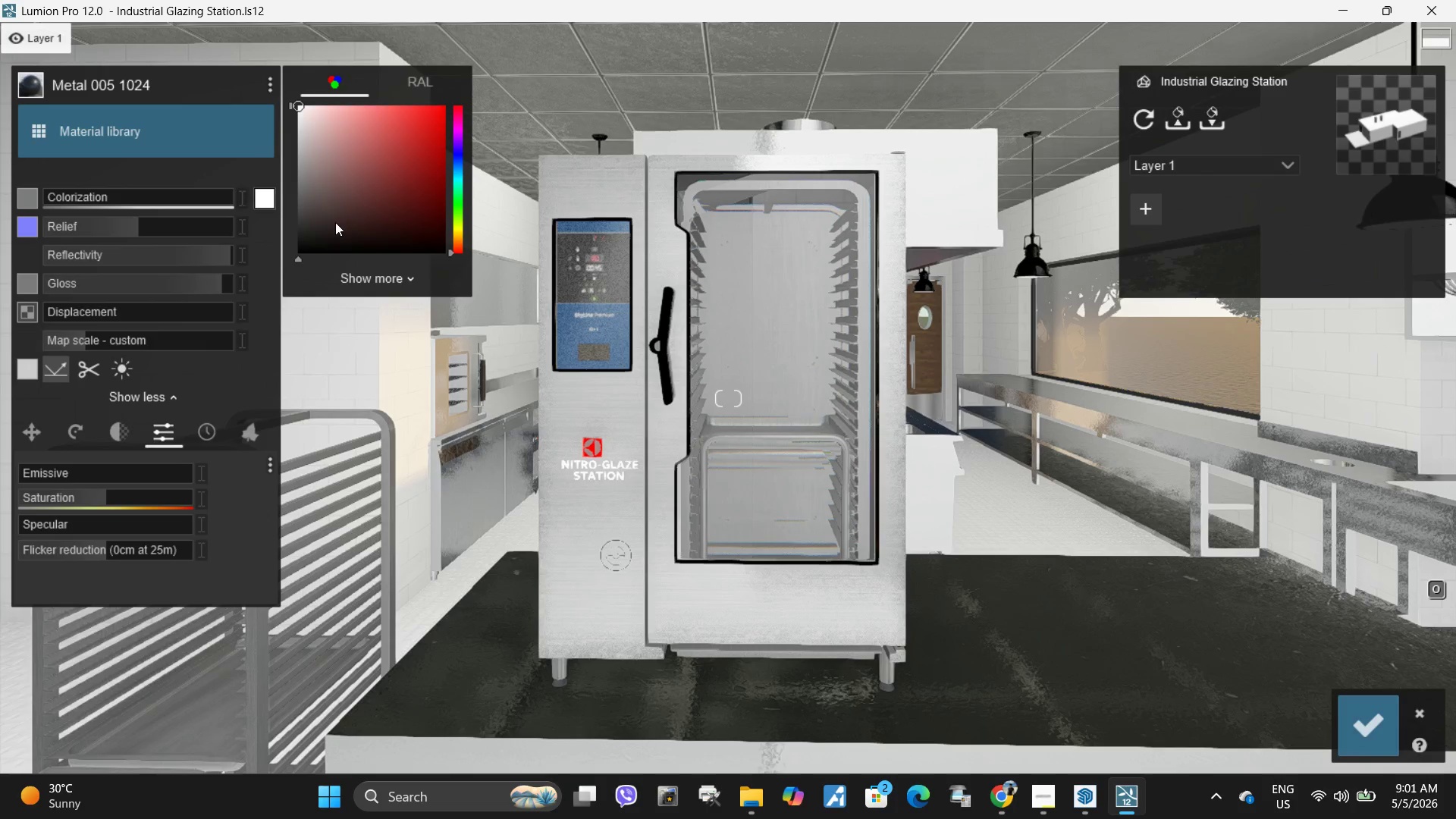 
left_click_drag(start_coordinate=[302, 214], to_coordinate=[277, 193])
 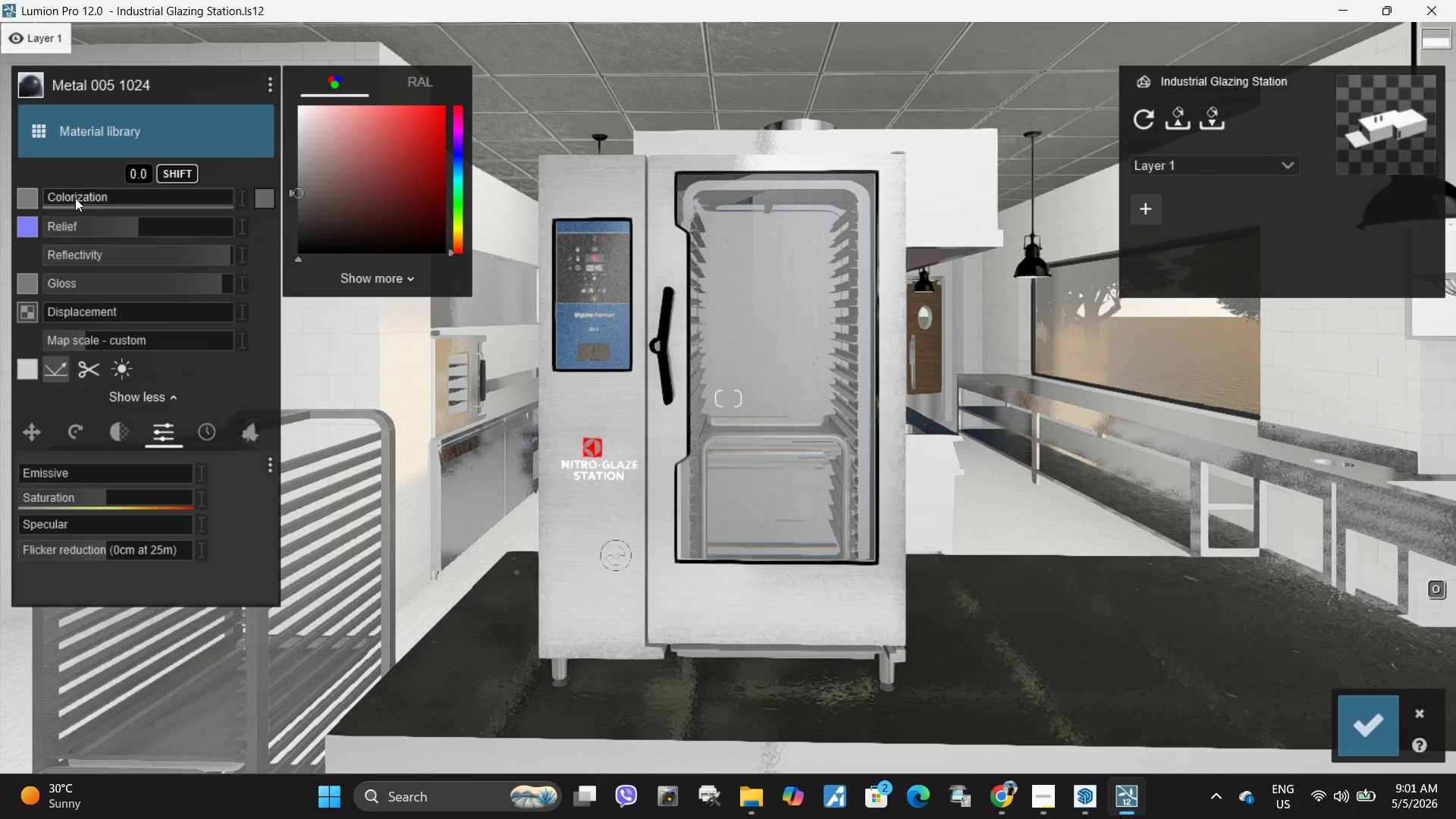 
left_click_drag(start_coordinate=[67, 198], to_coordinate=[127, 200])
 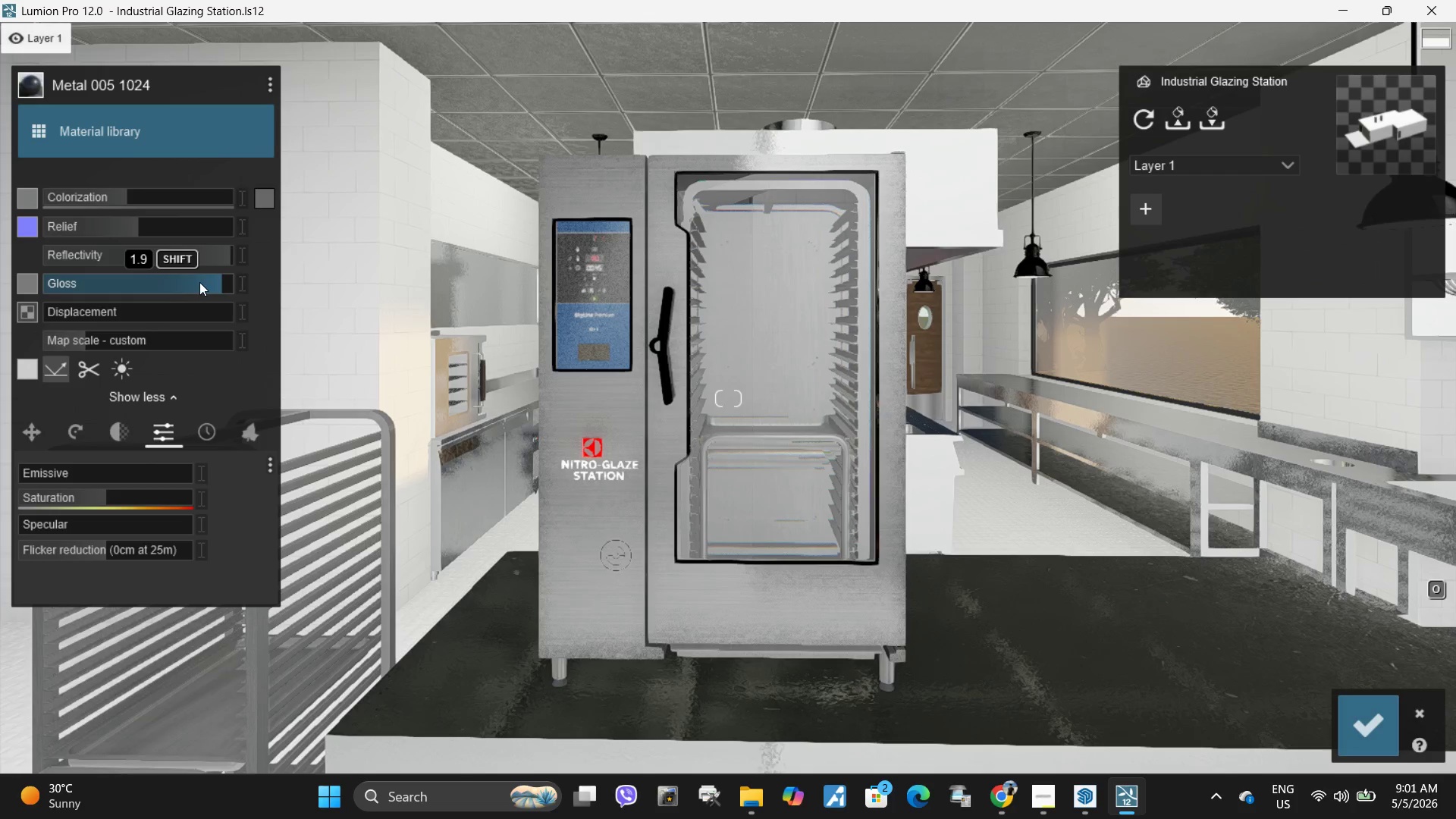 
left_click_drag(start_coordinate=[201, 282], to_coordinate=[231, 288])
 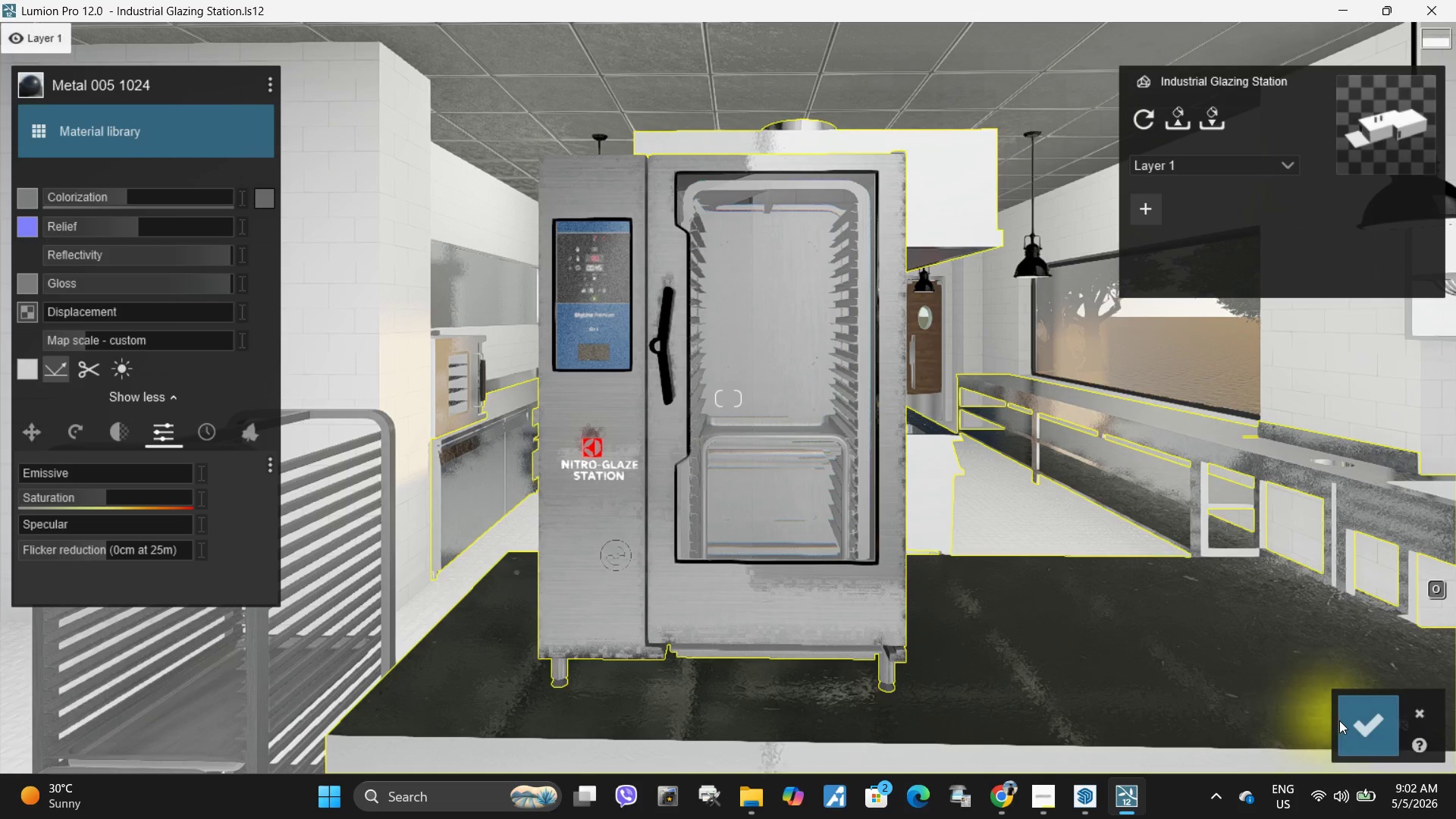 
left_click([1359, 728])
 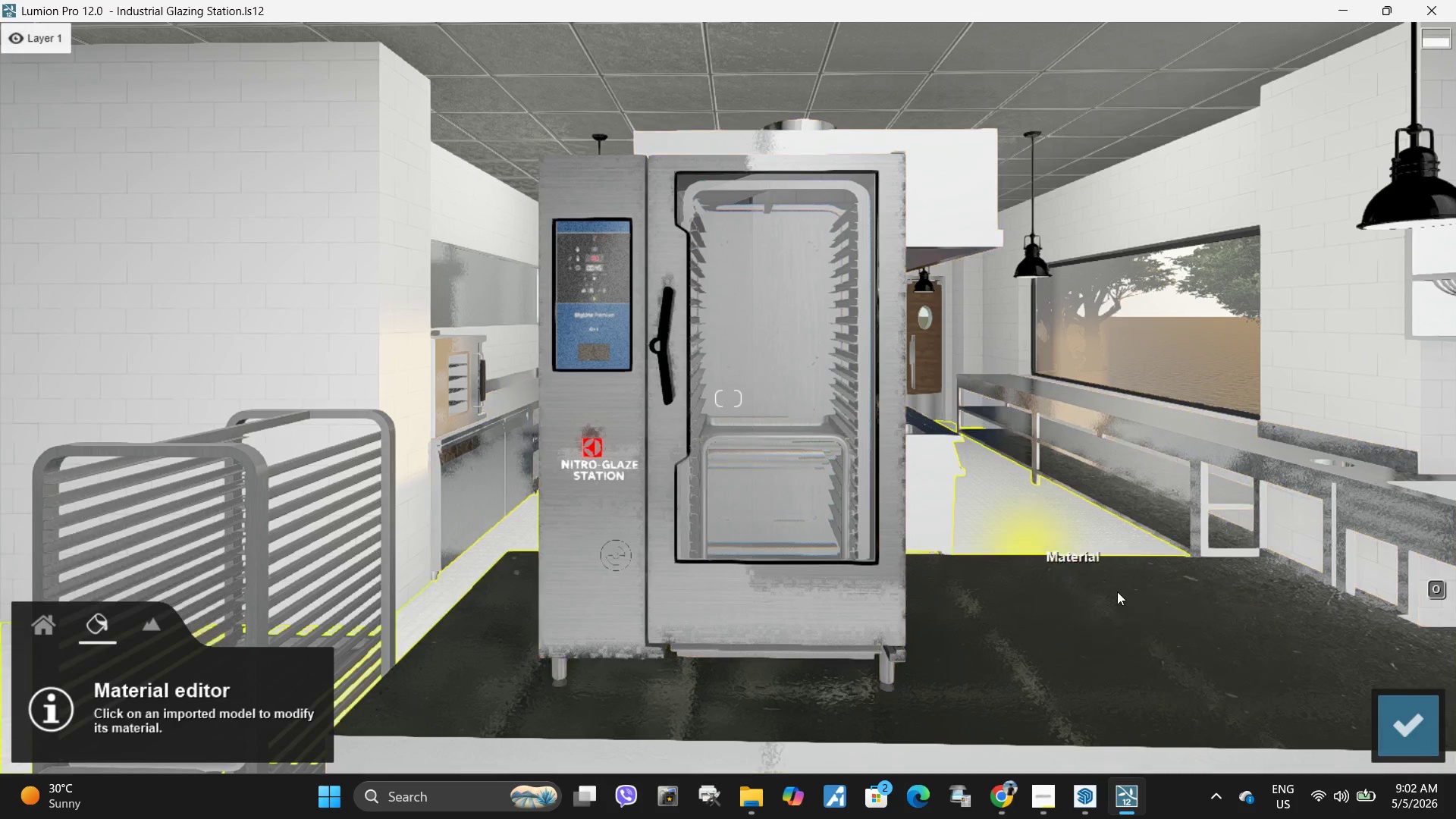 
left_click([1412, 722])
 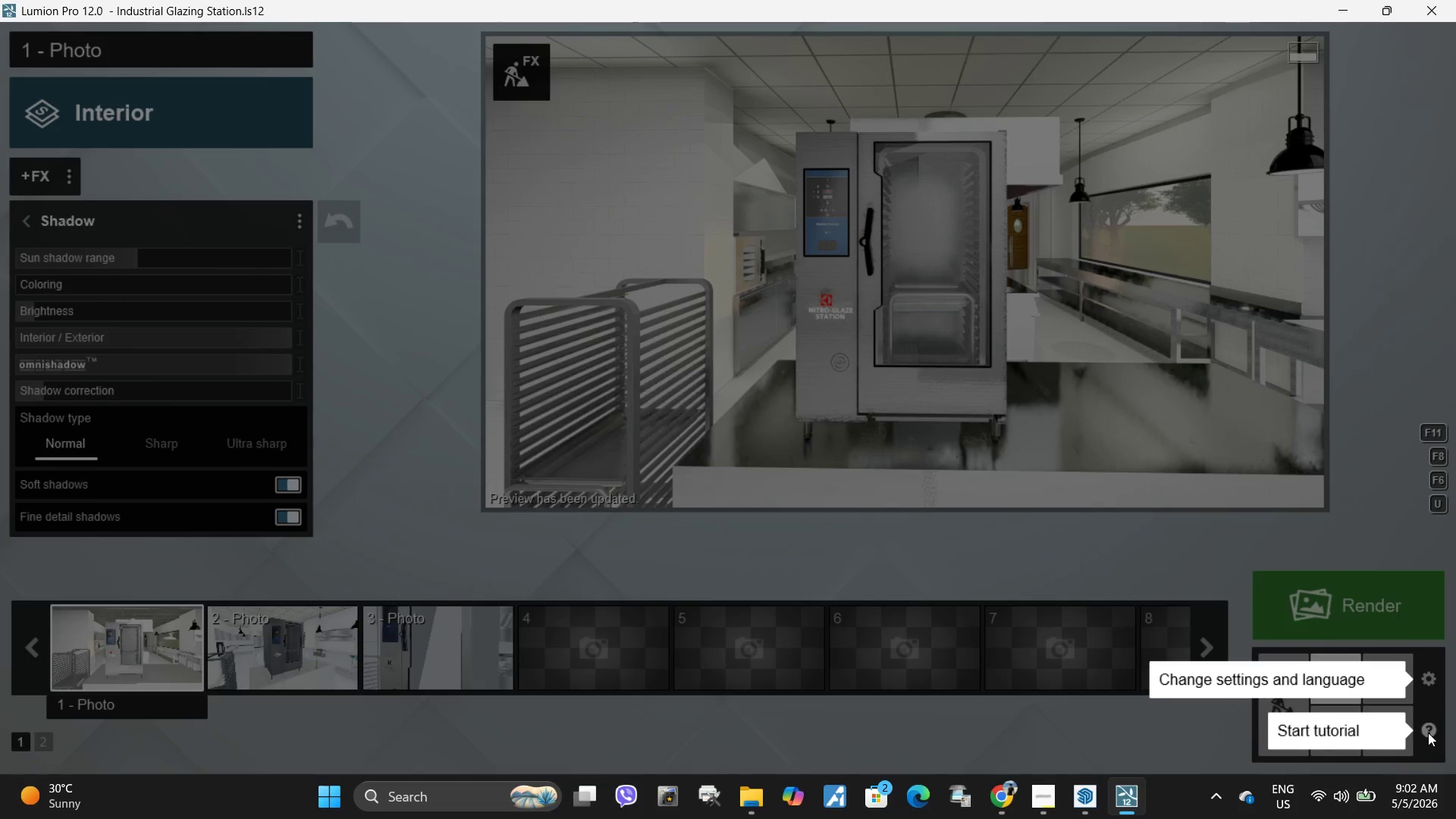 
wait(5.19)
 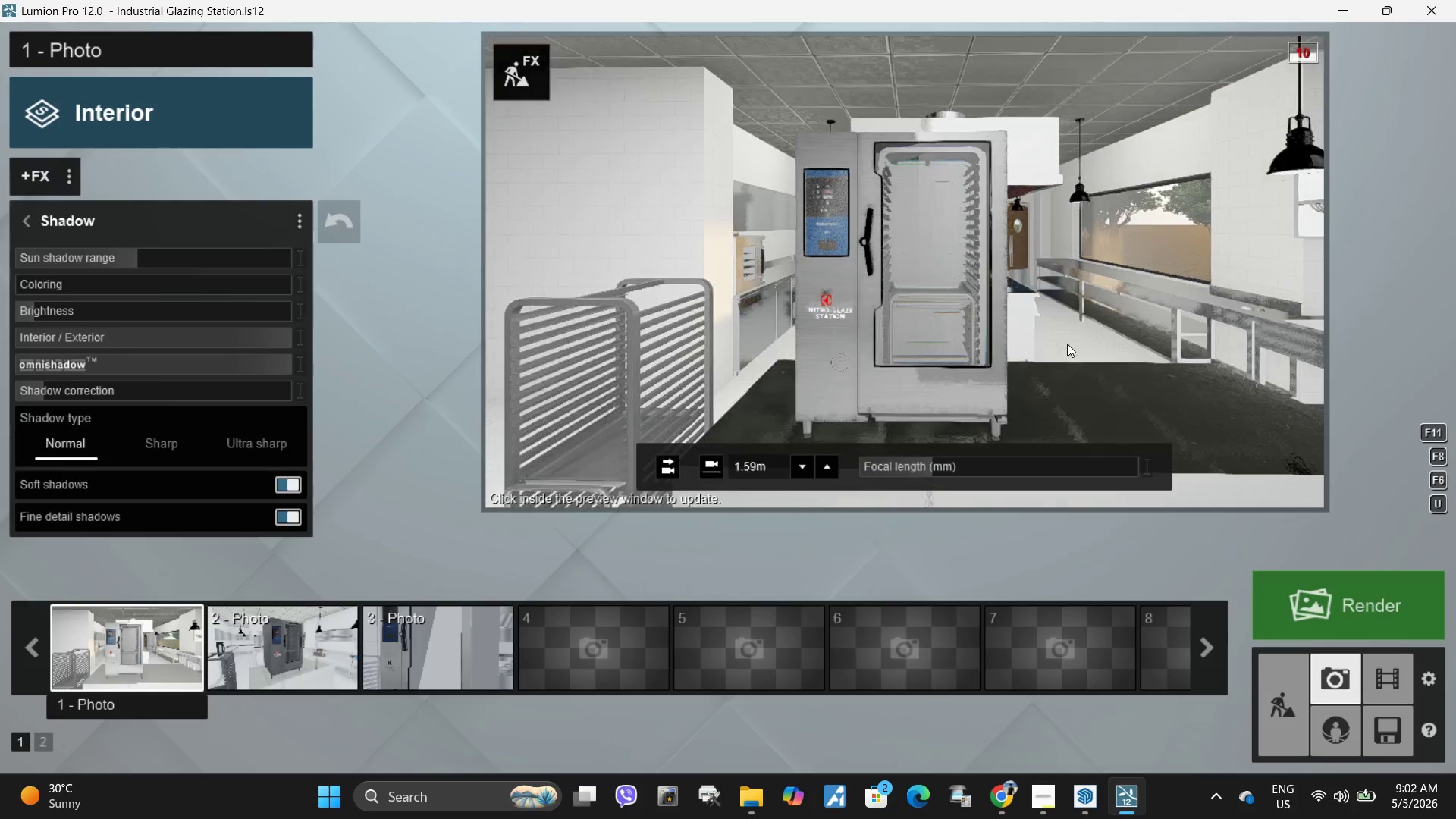 
mouse_move([1388, 733])
 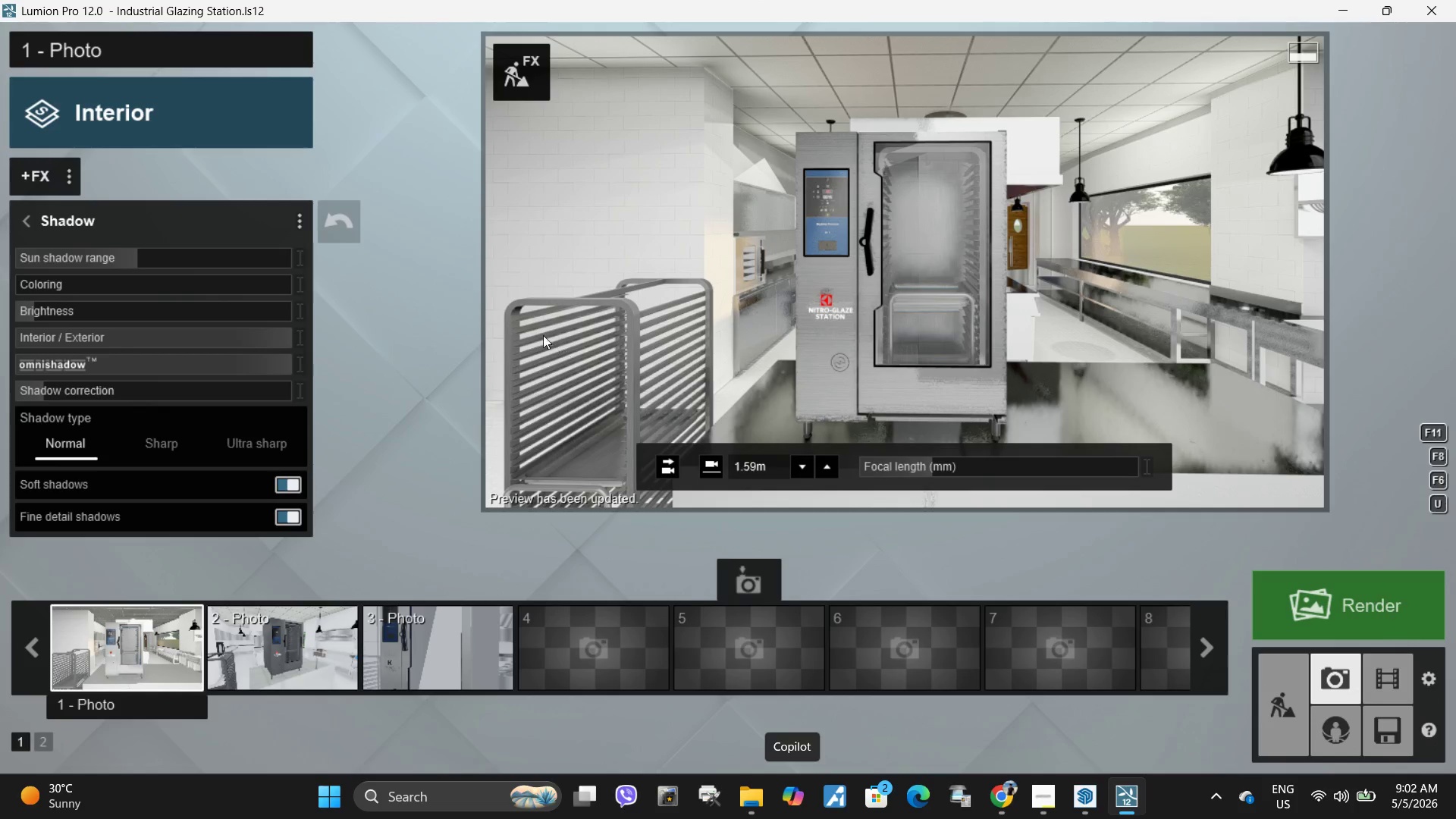 
wait(10.03)
 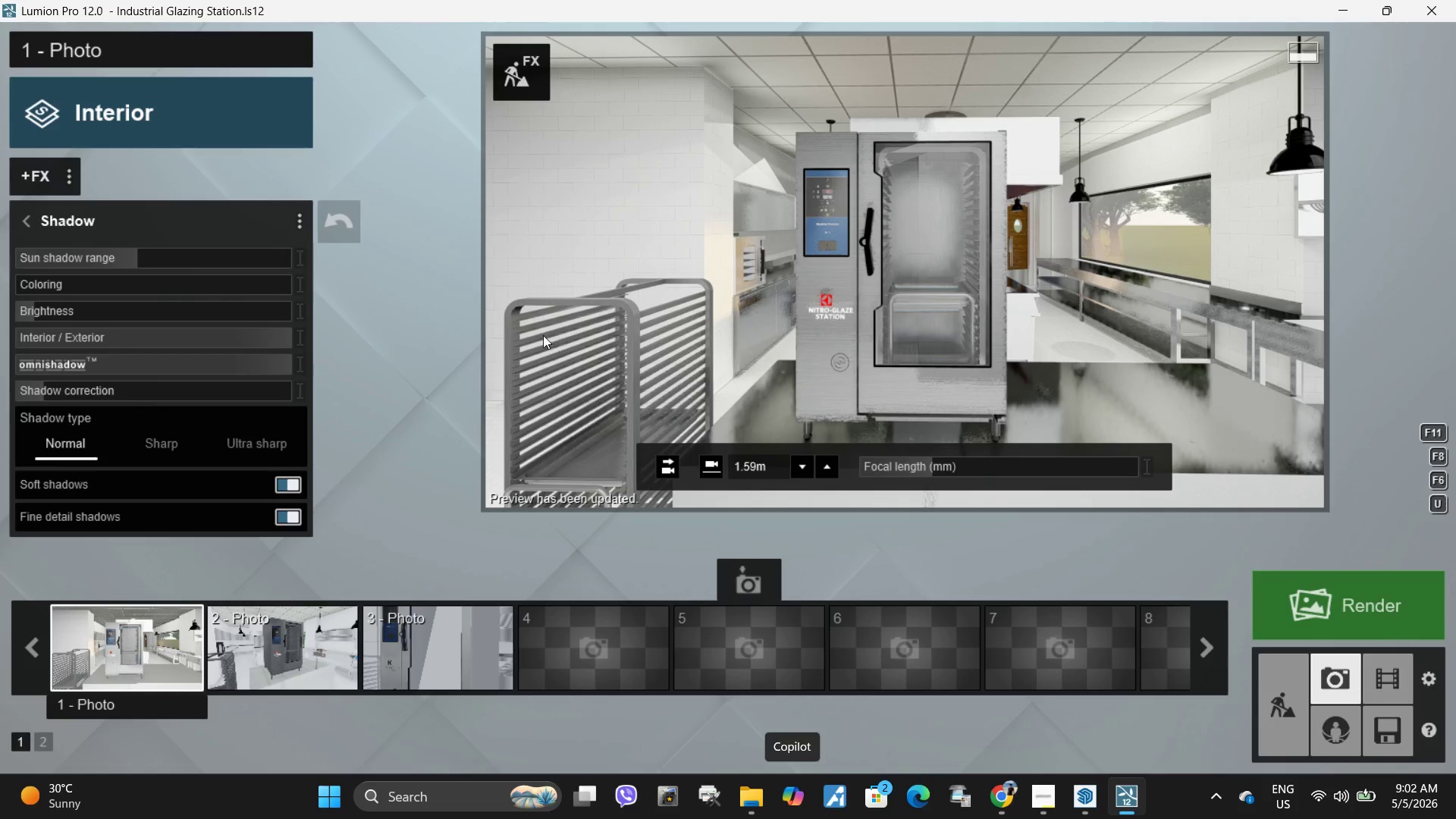 
left_click([525, 91])
 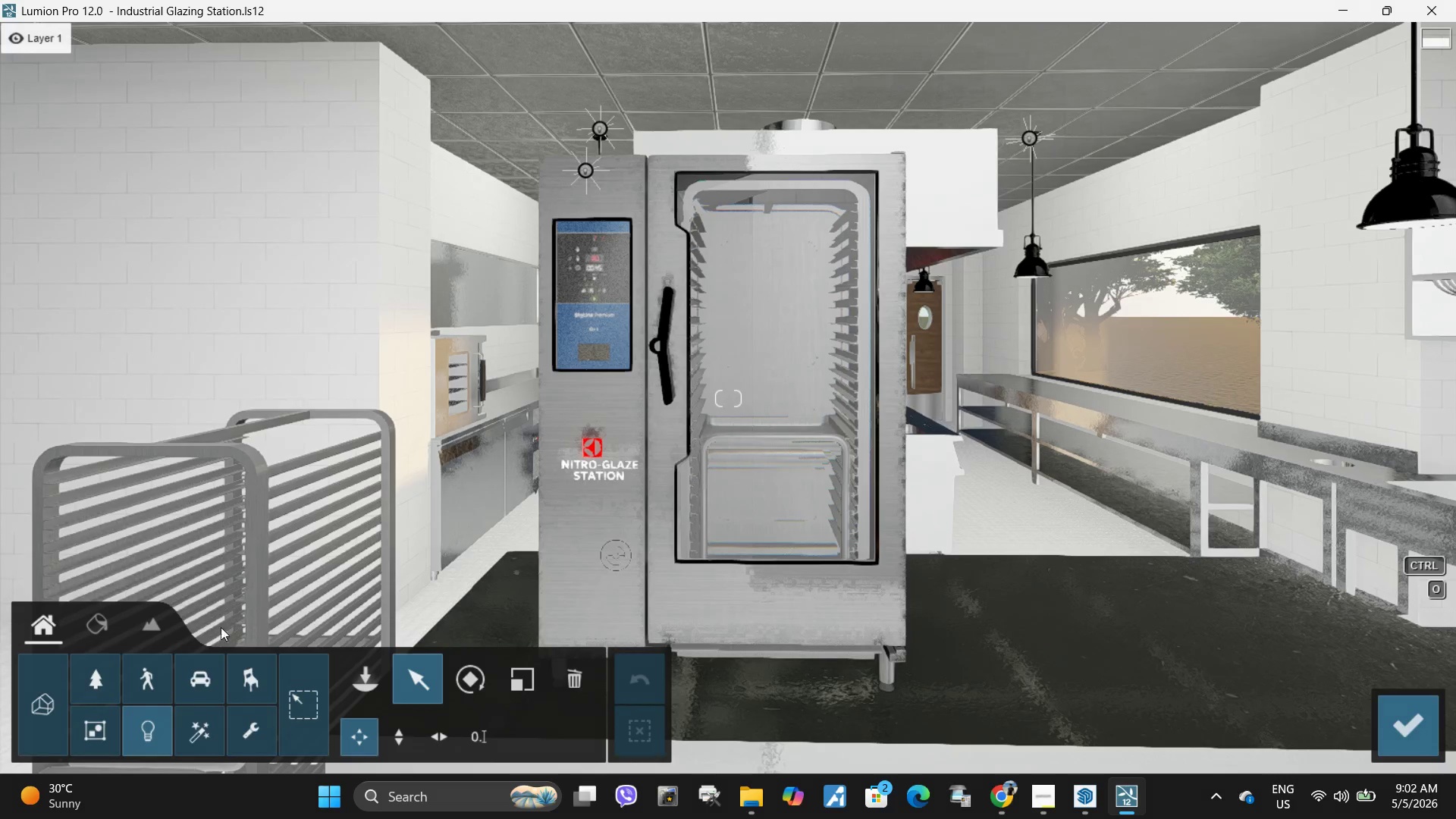 
left_click([92, 633])
 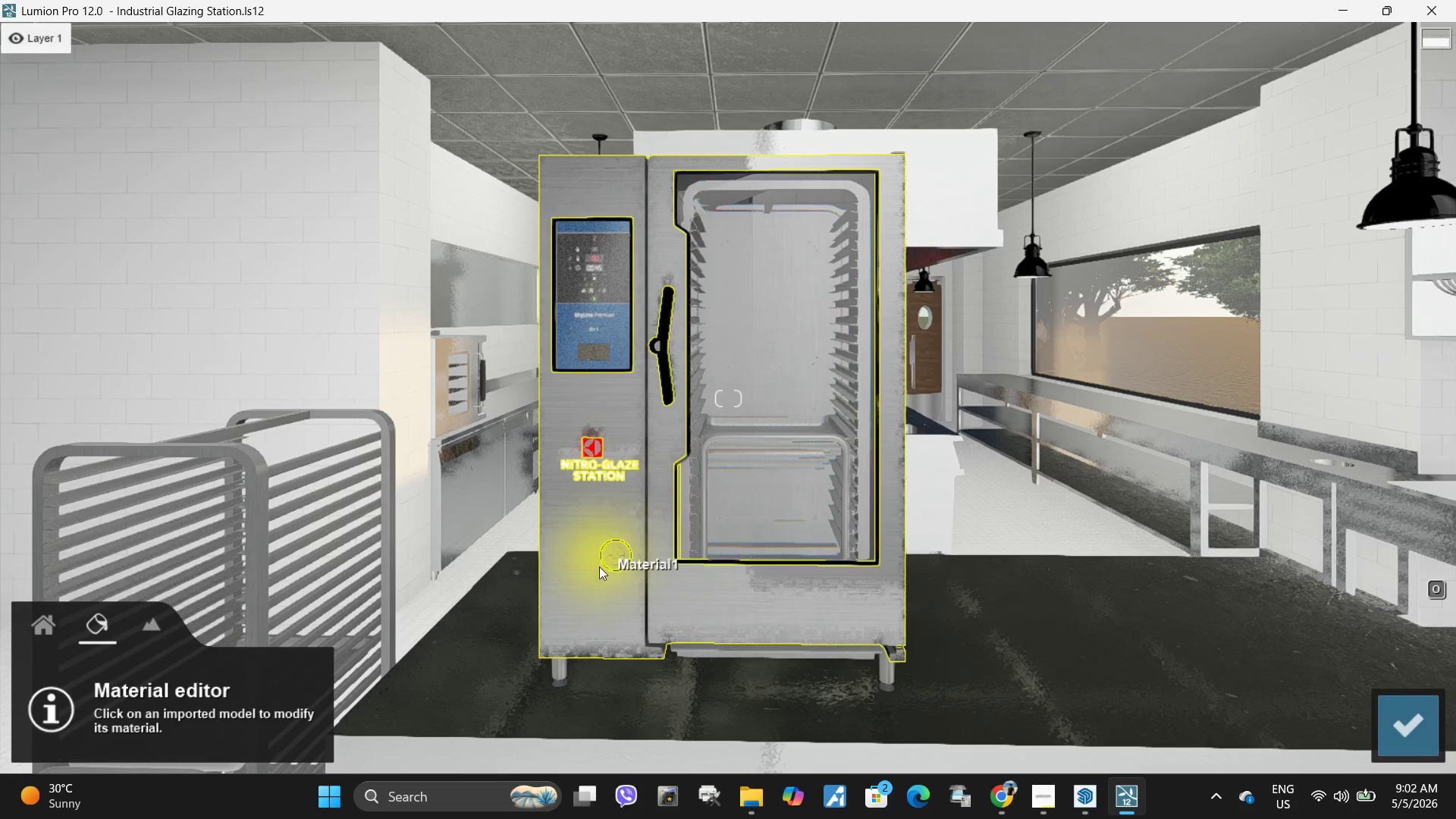 
left_click([586, 608])
 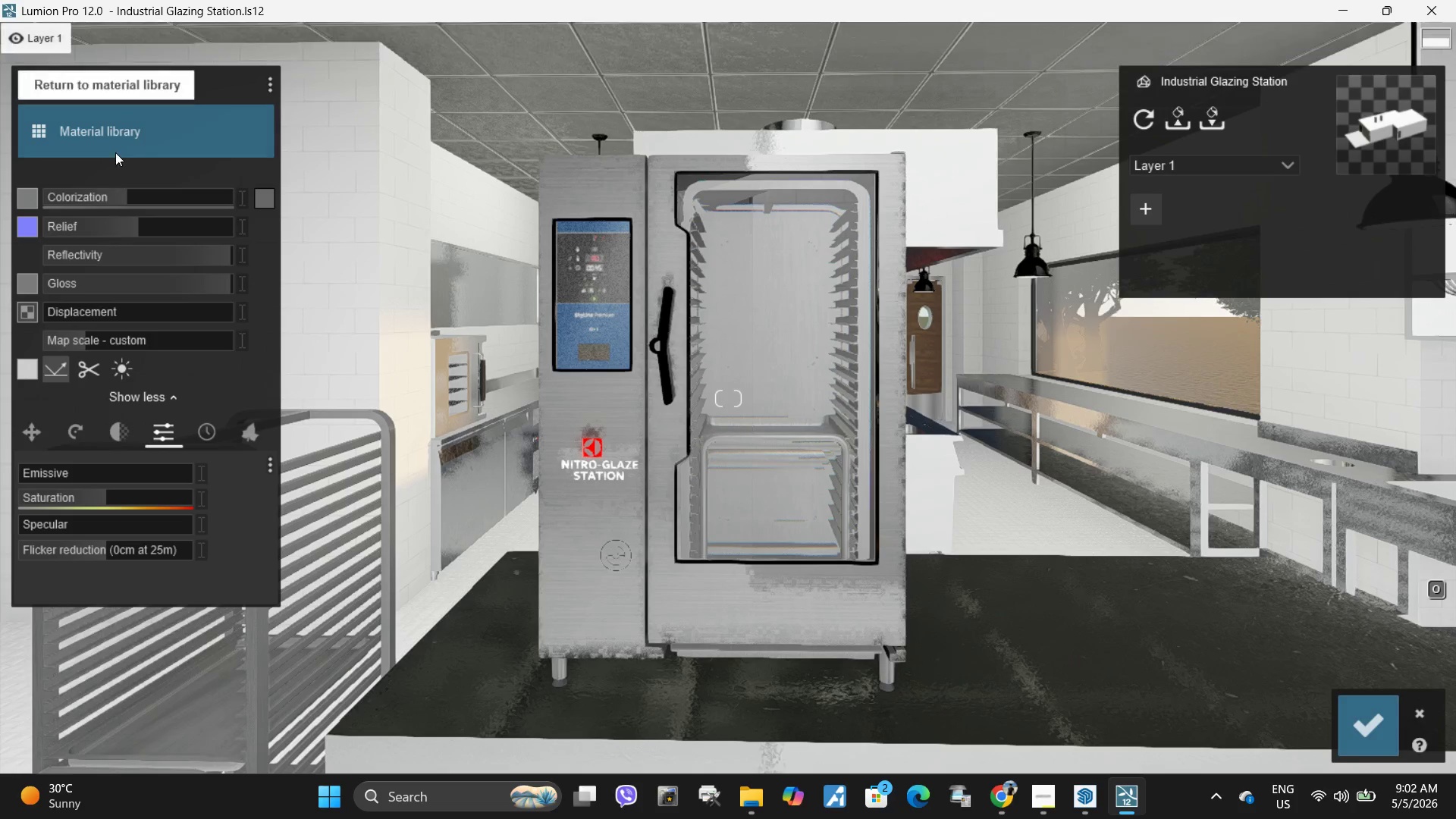 
left_click([122, 136])
 